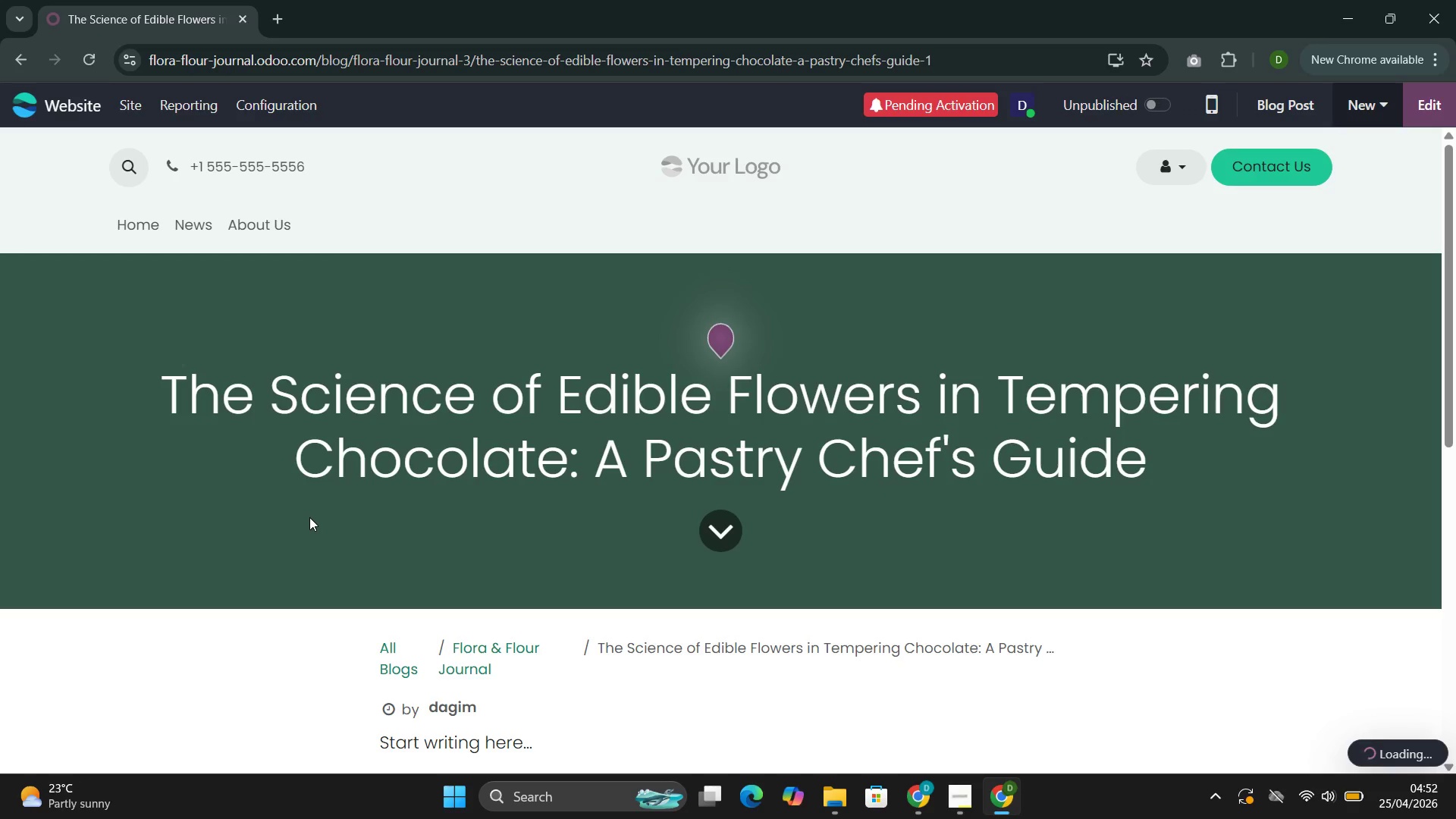 
left_click([1411, 99])
 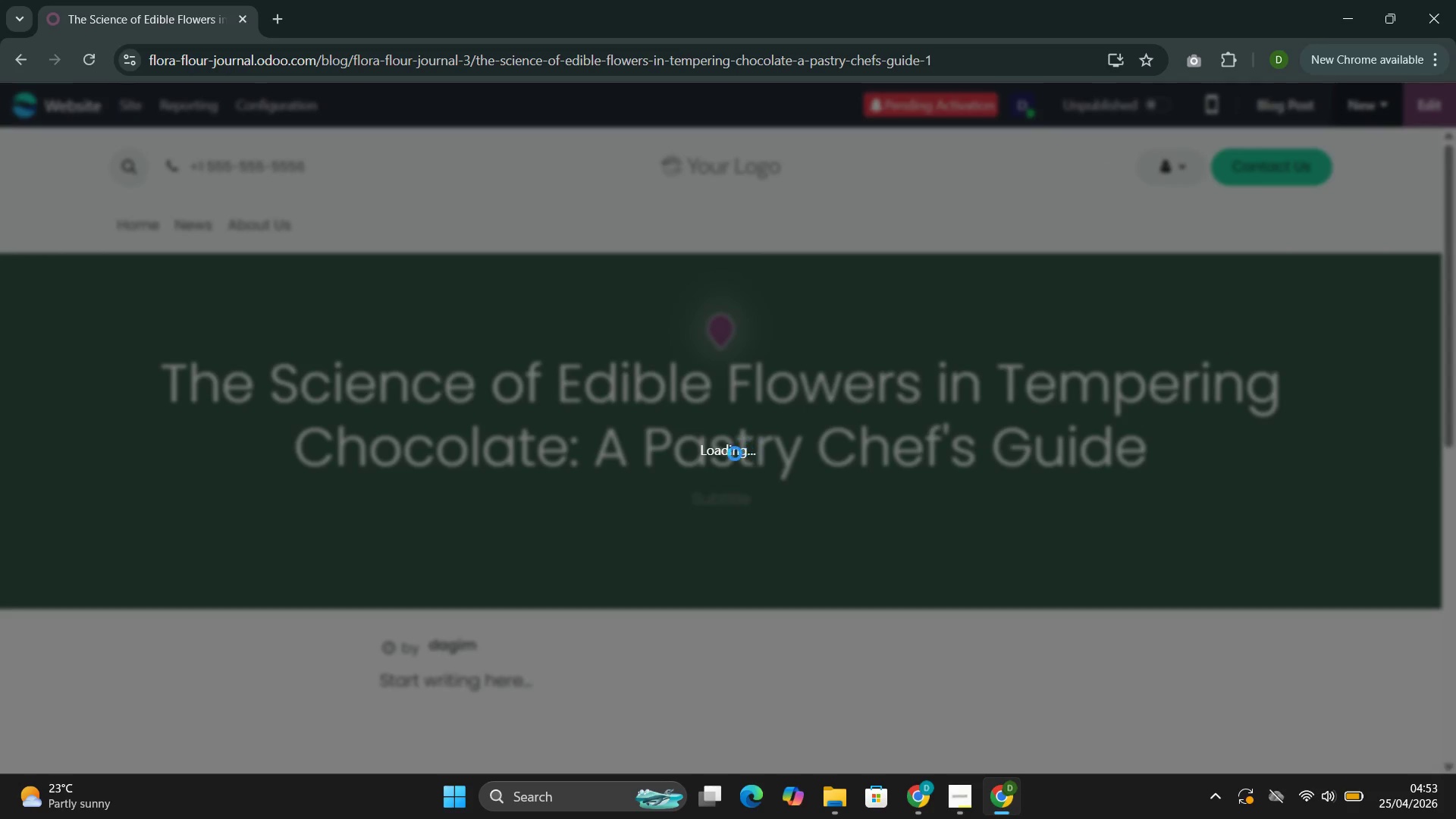 
wait(8.12)
 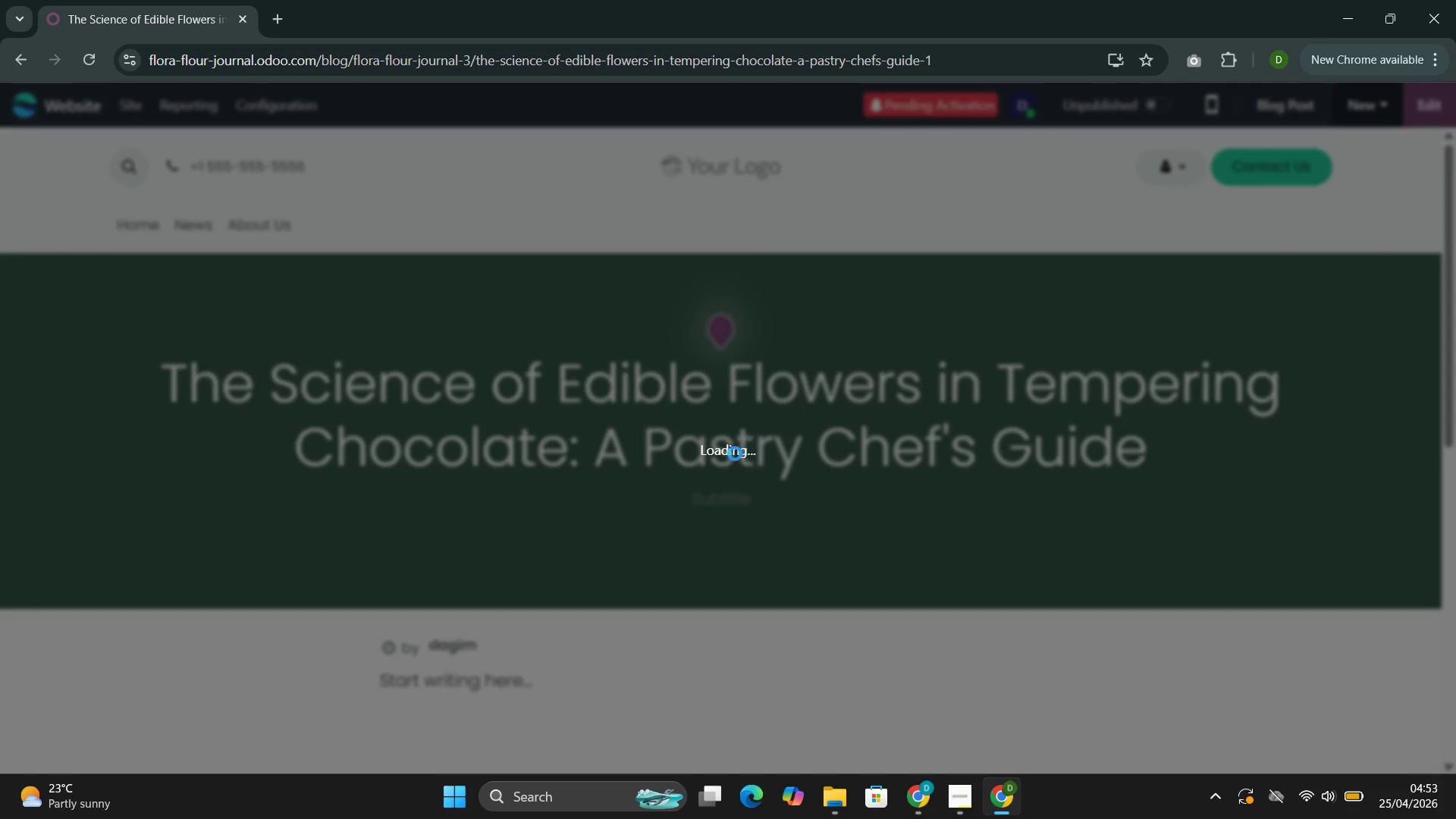 
left_click([769, 328])
 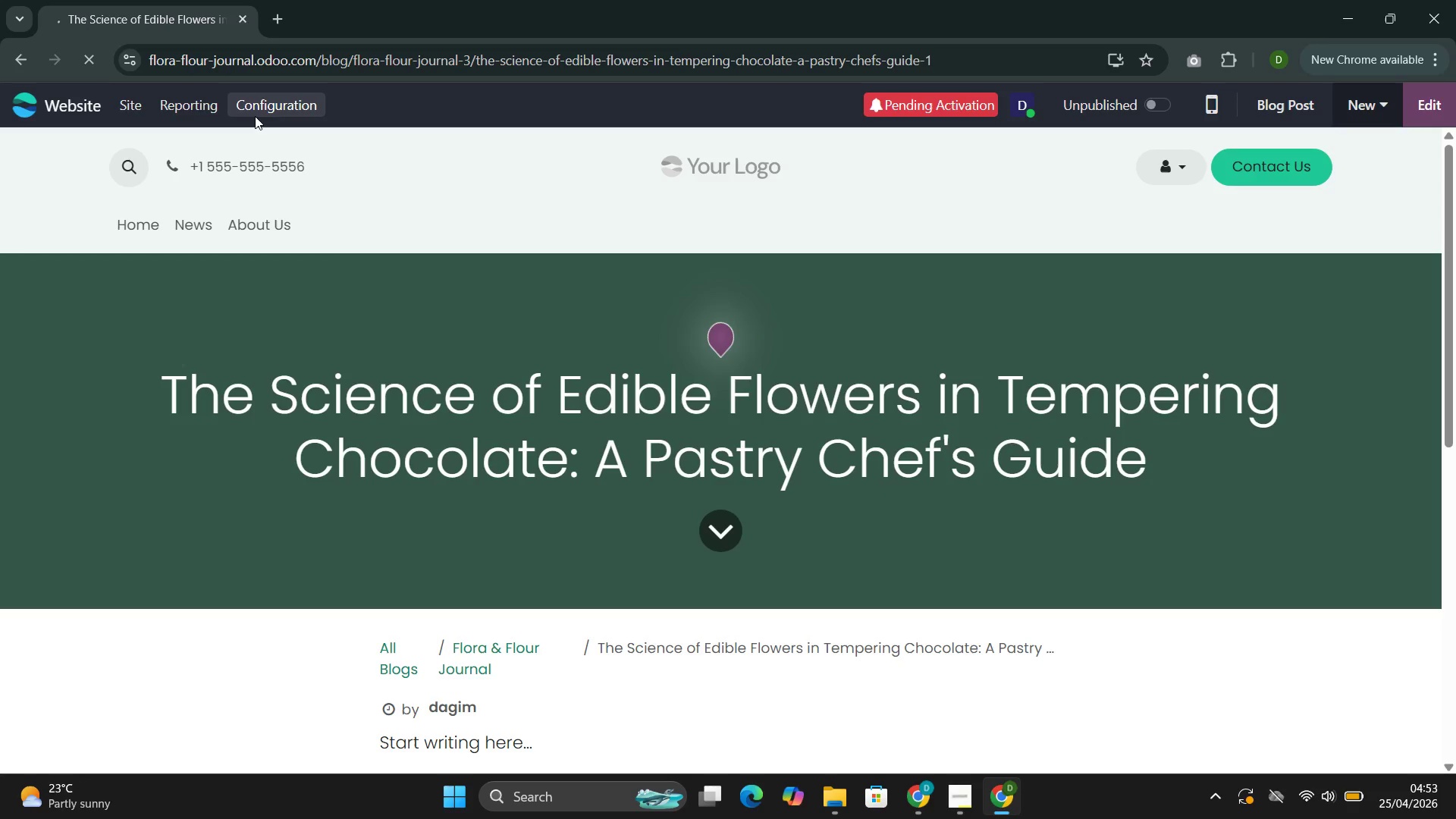 
wait(17.42)
 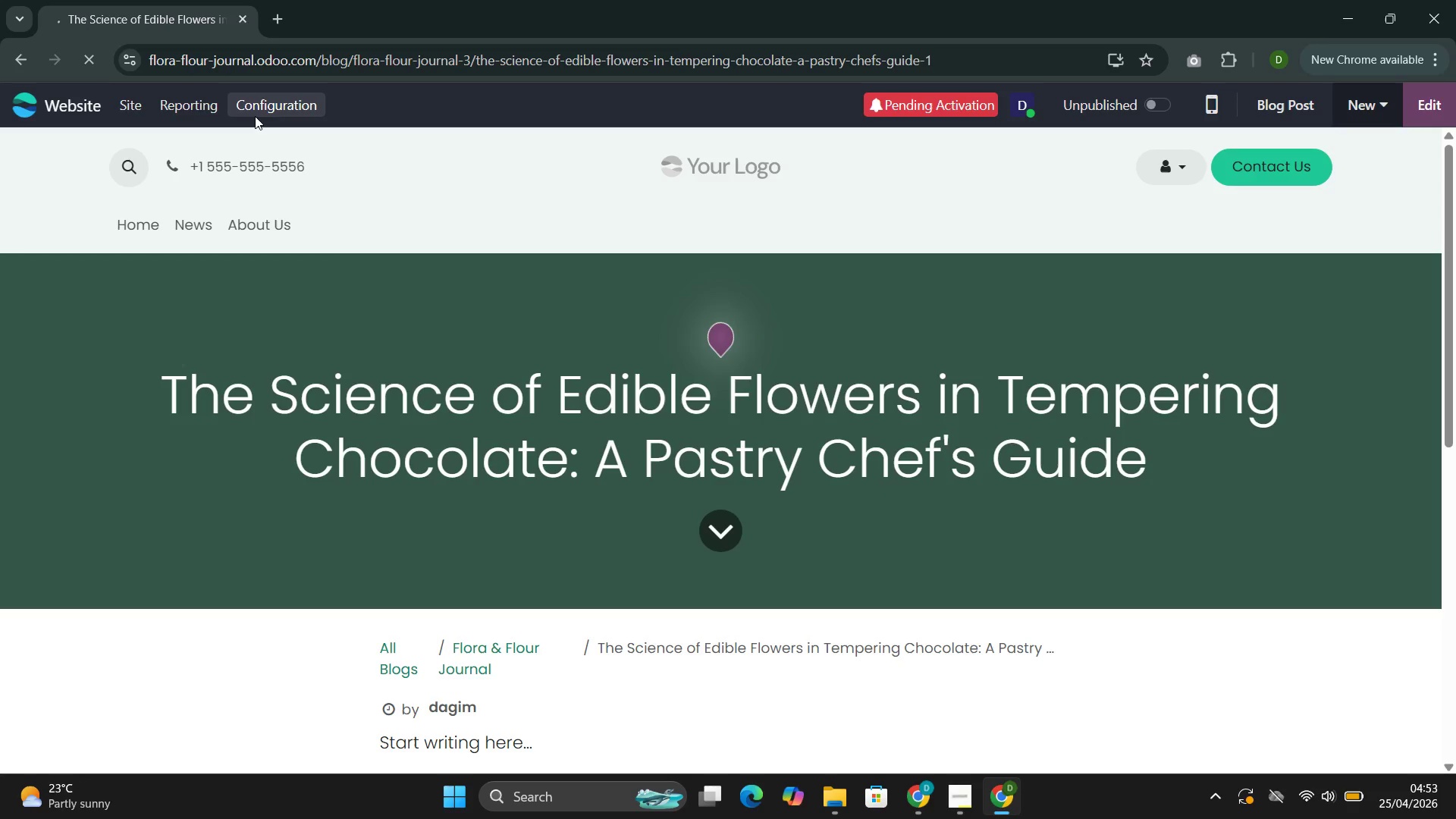 
left_click([106, 98])
 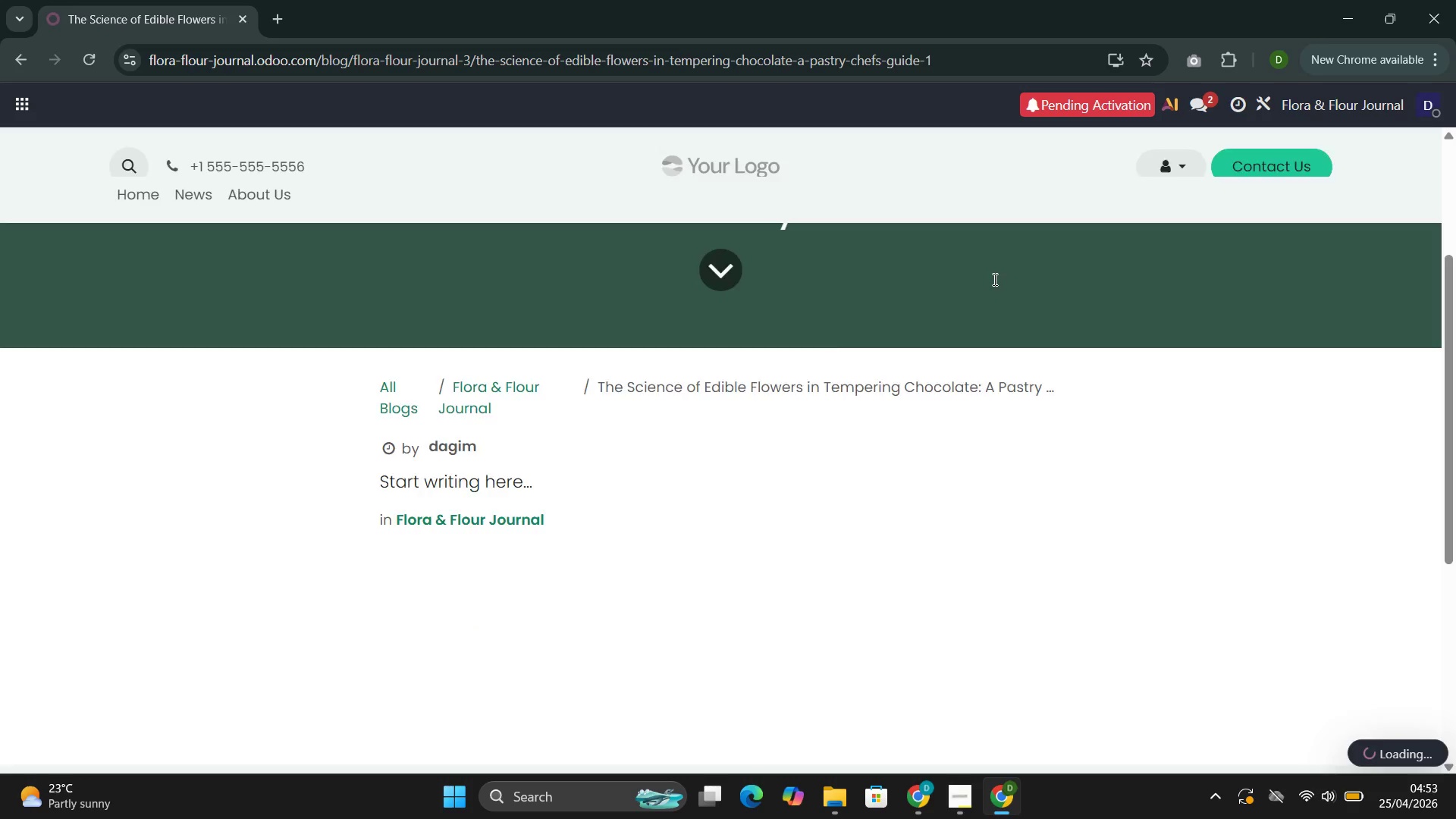 
wait(36.39)
 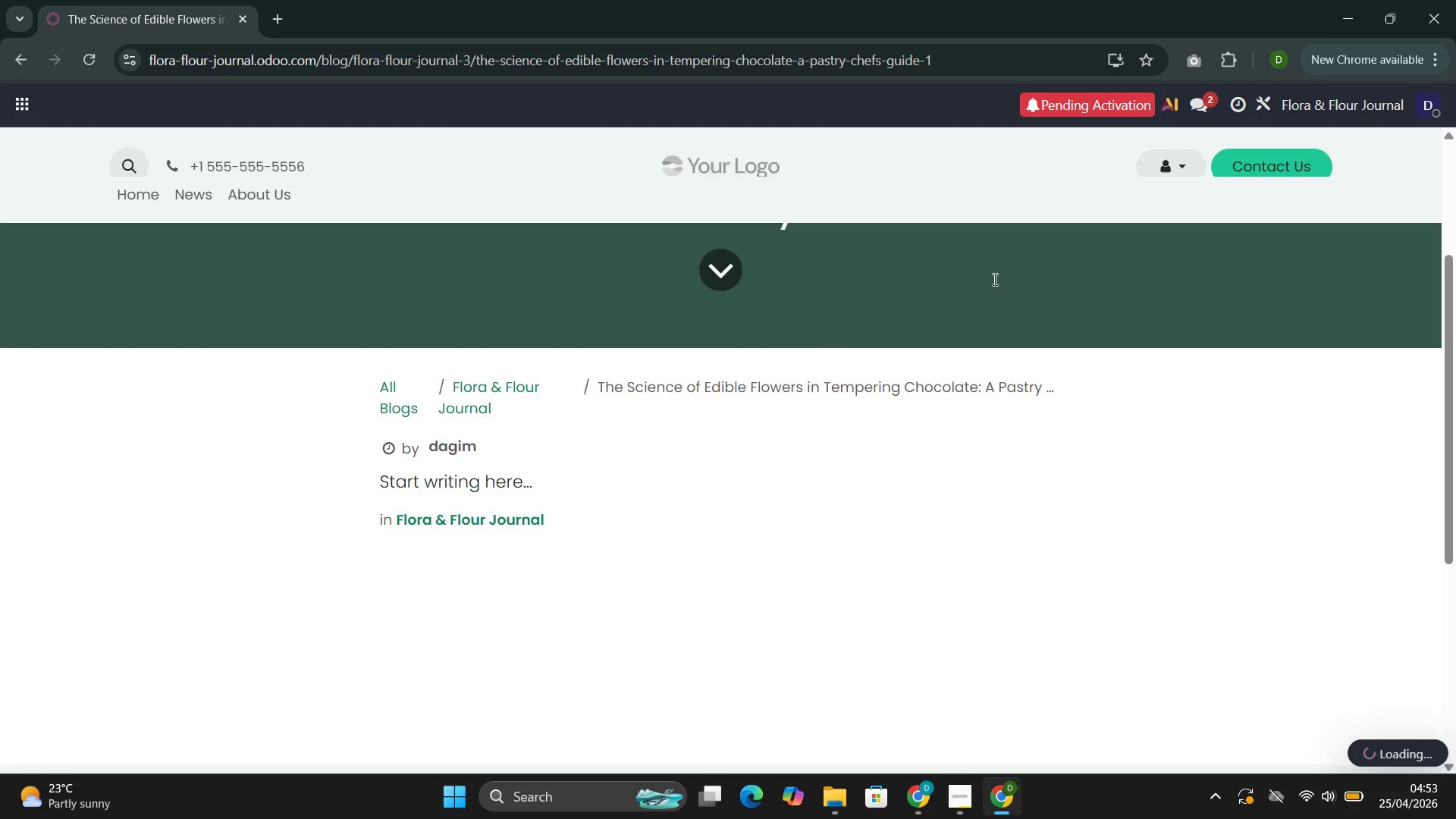 
left_click([90, 58])
 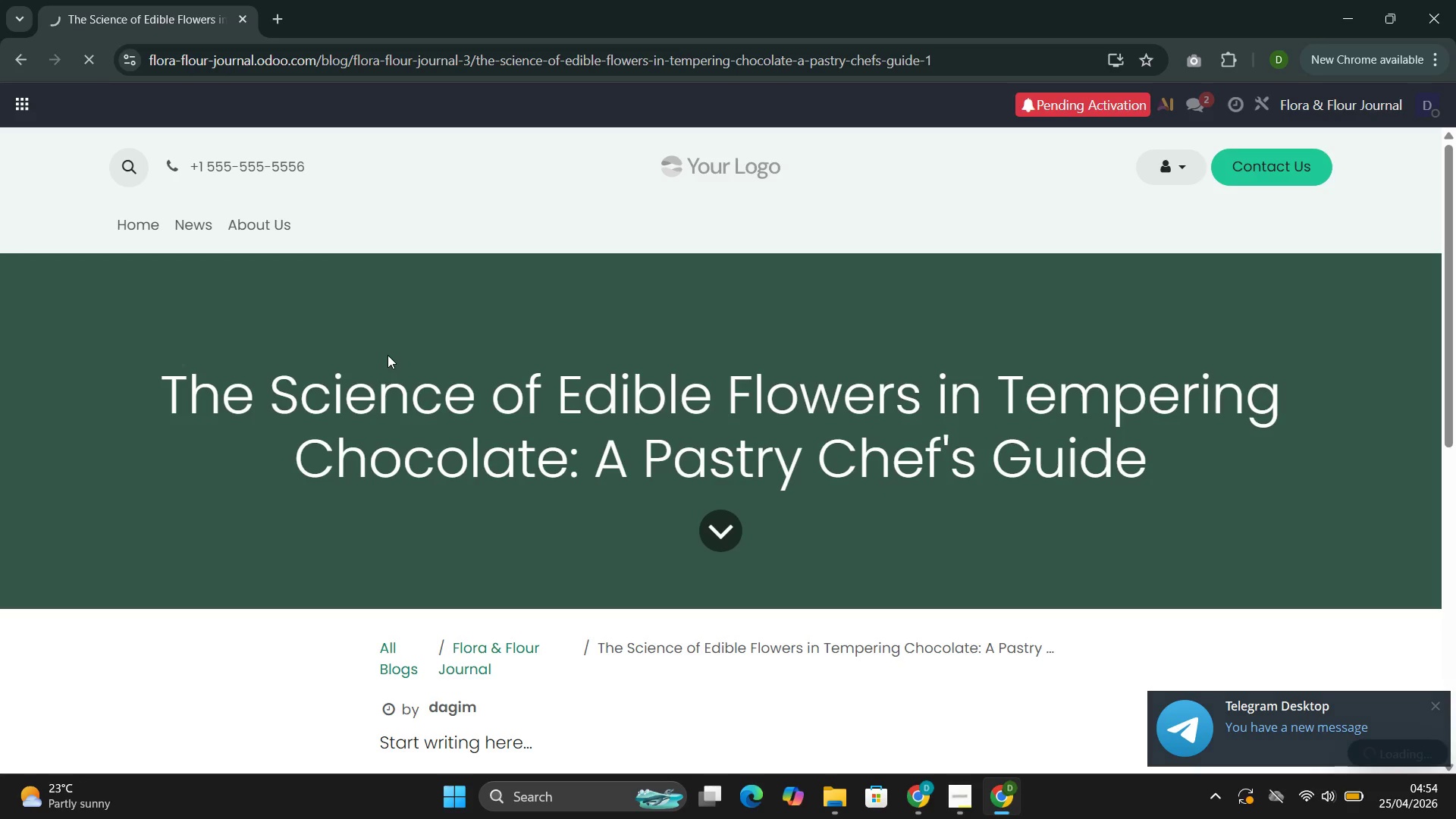 
wait(15.48)
 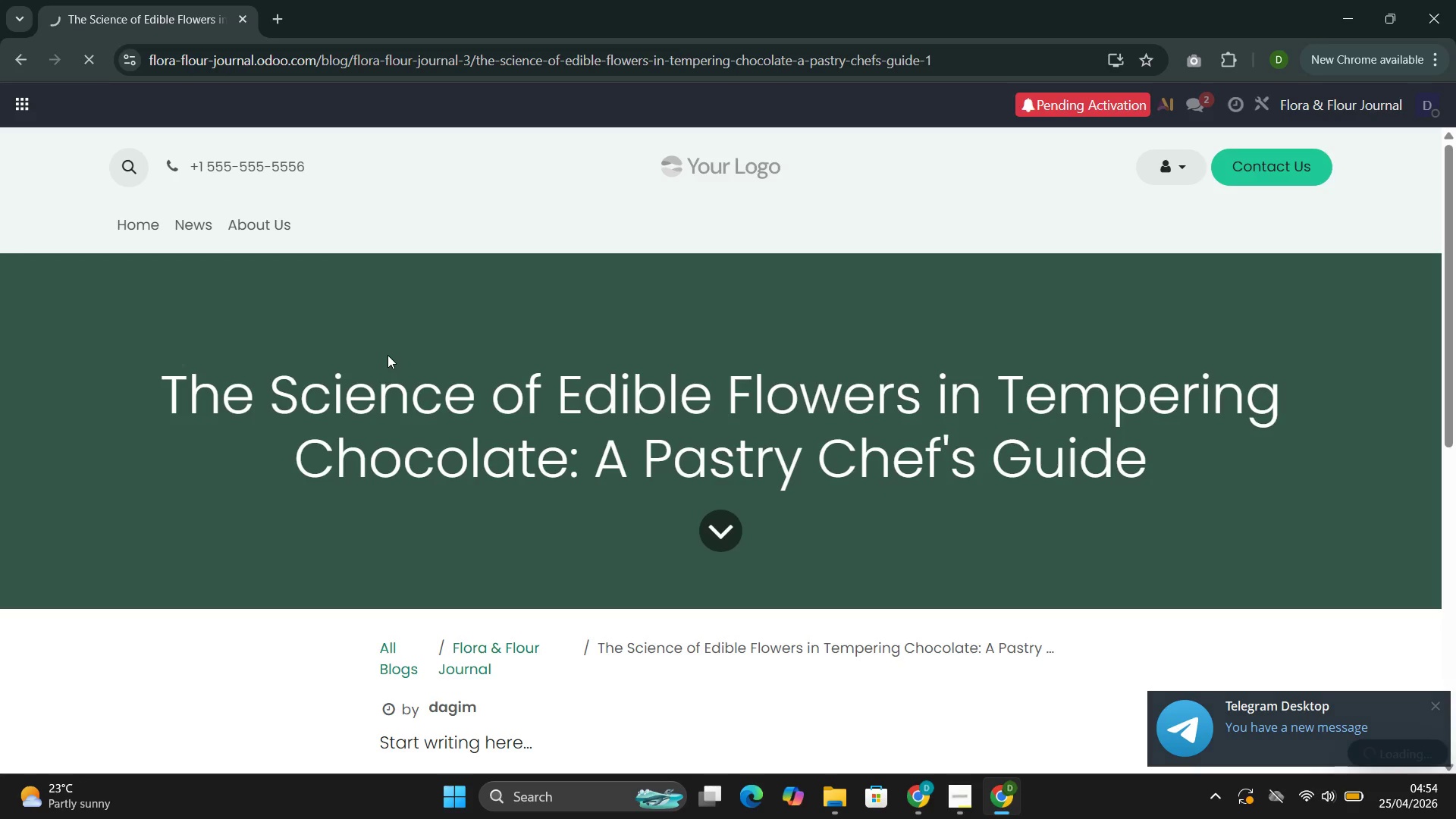 
left_click([95, 107])
 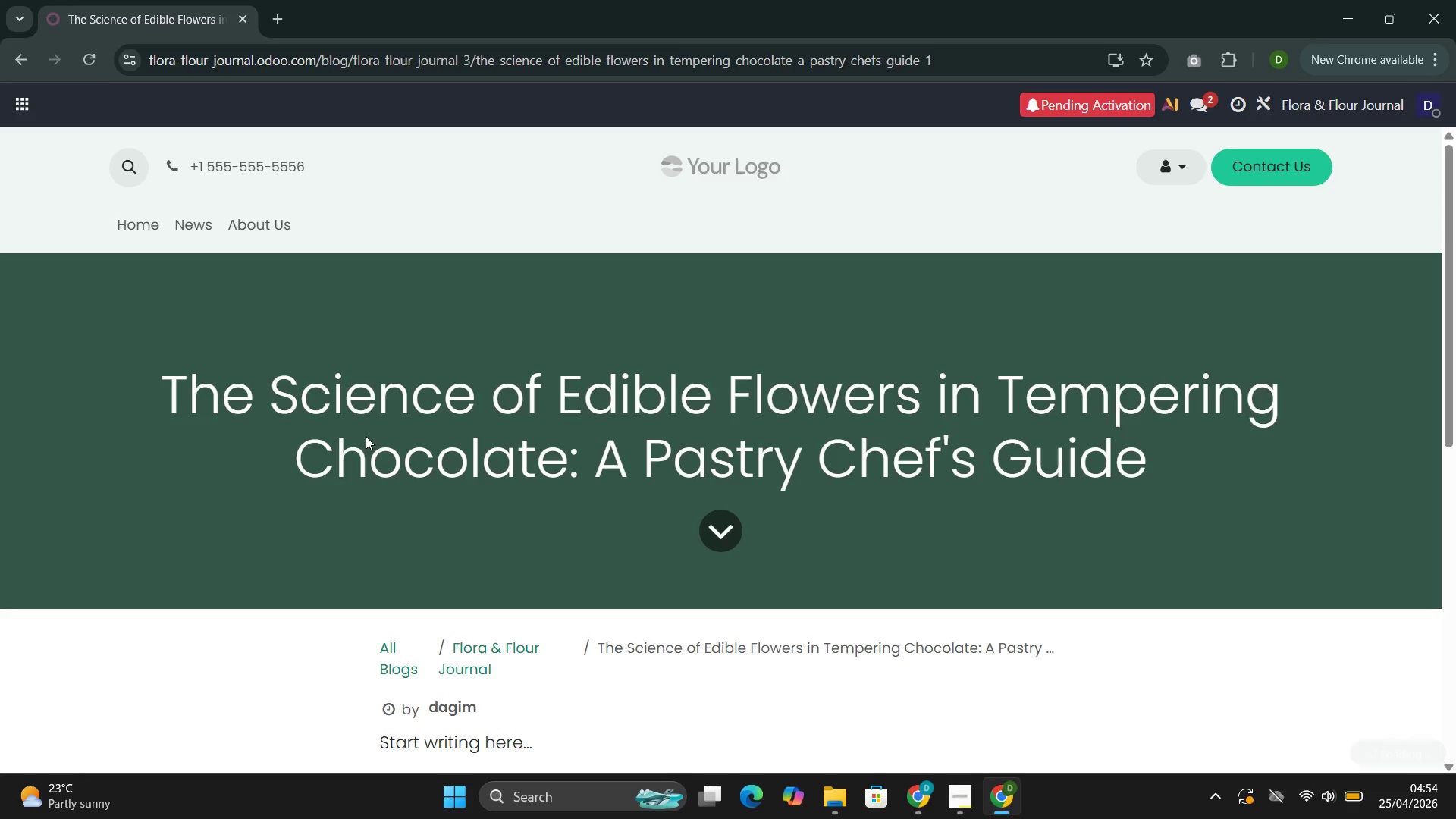 
wait(8.36)
 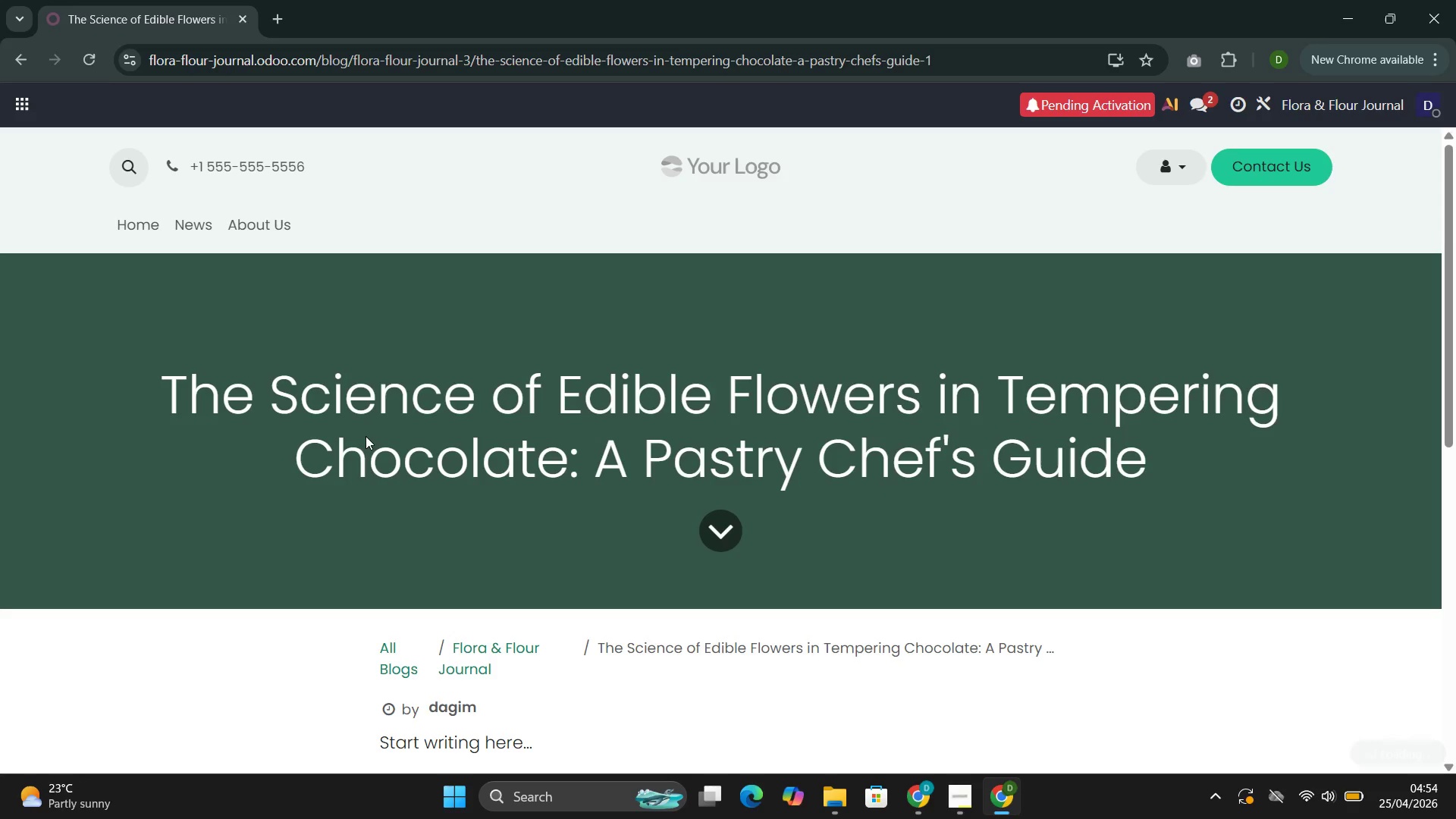 
left_click([270, 104])
 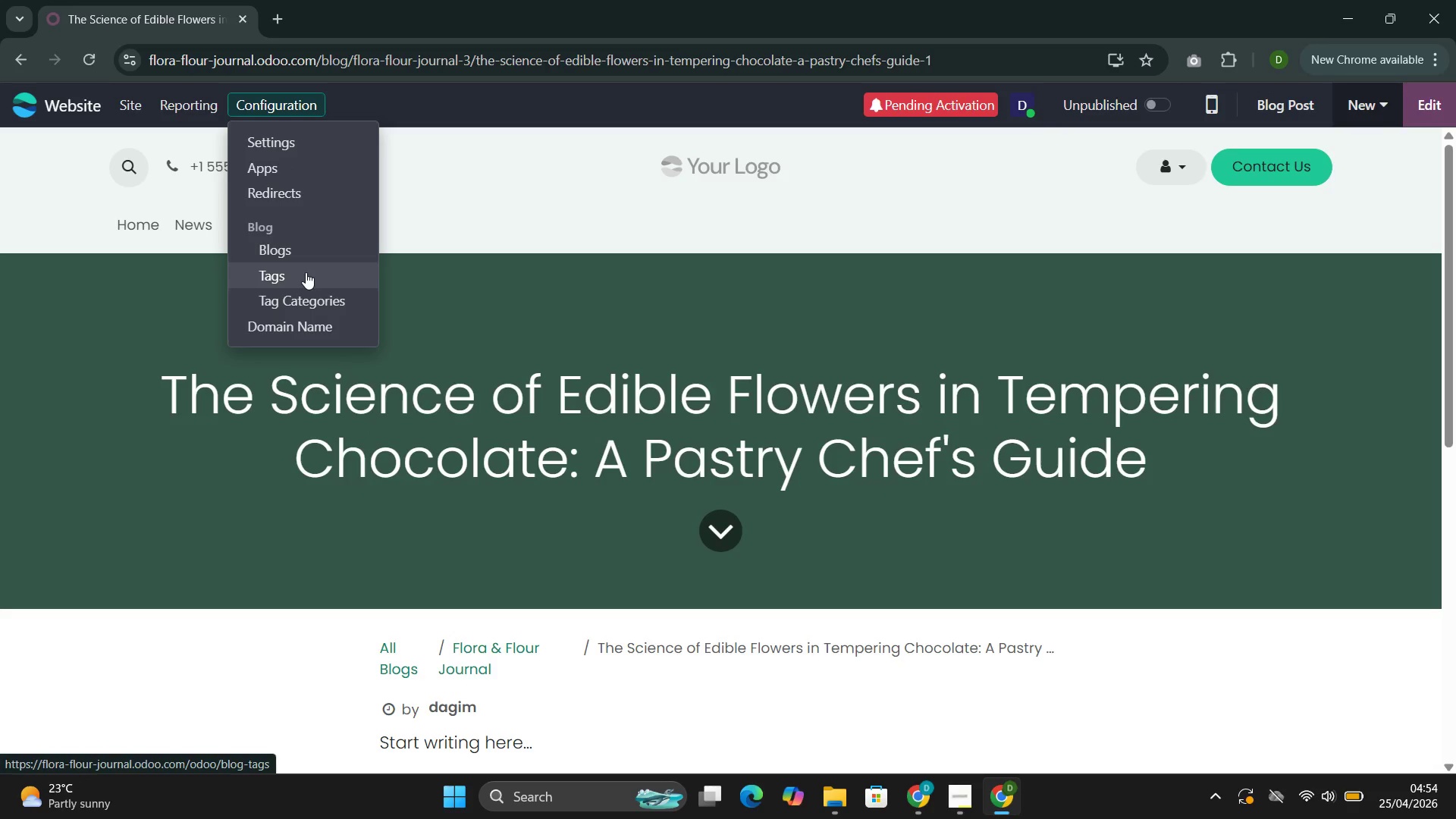 
left_click([306, 272])
 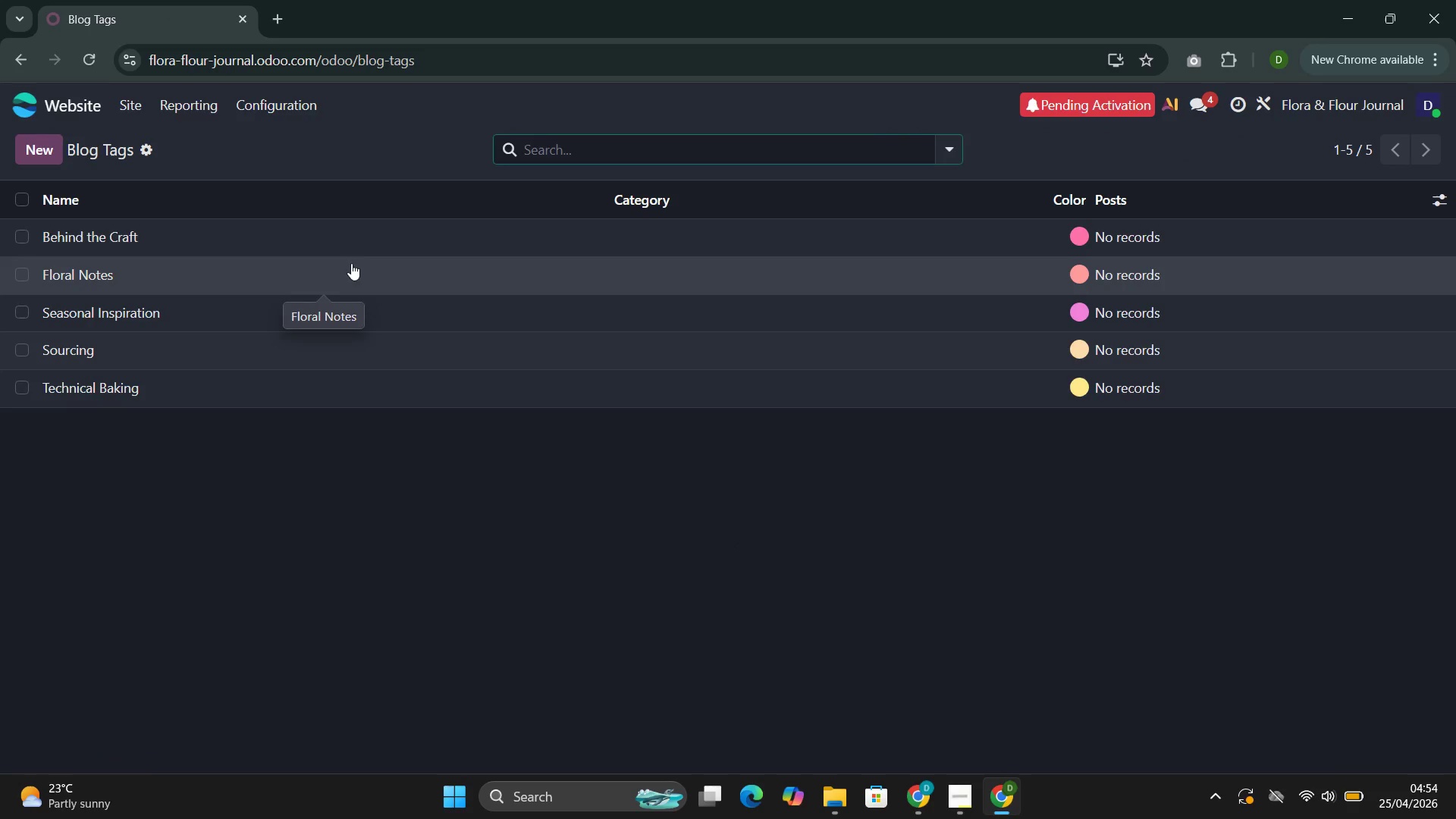 
left_click([375, 536])
 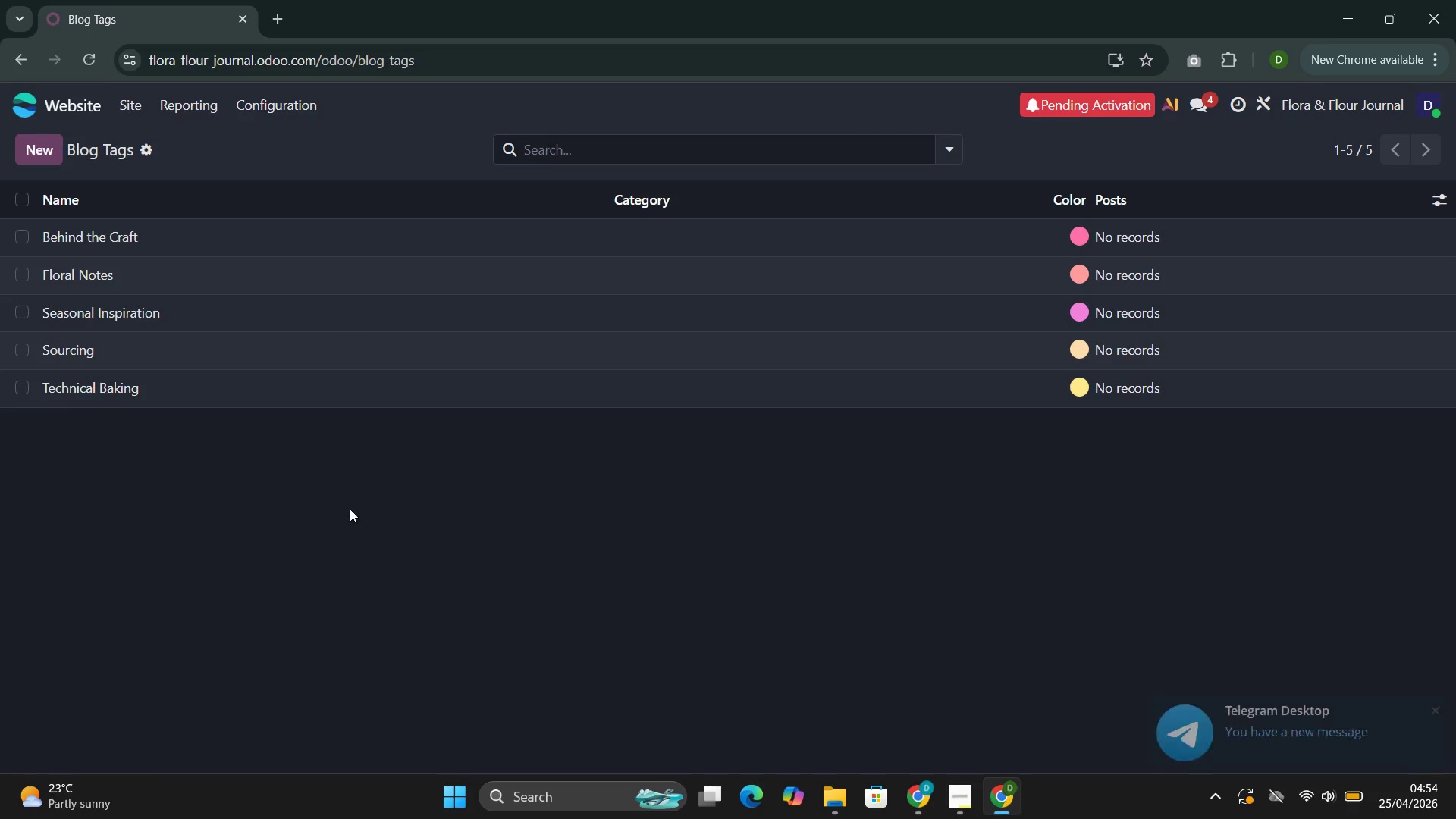 
wait(7.58)
 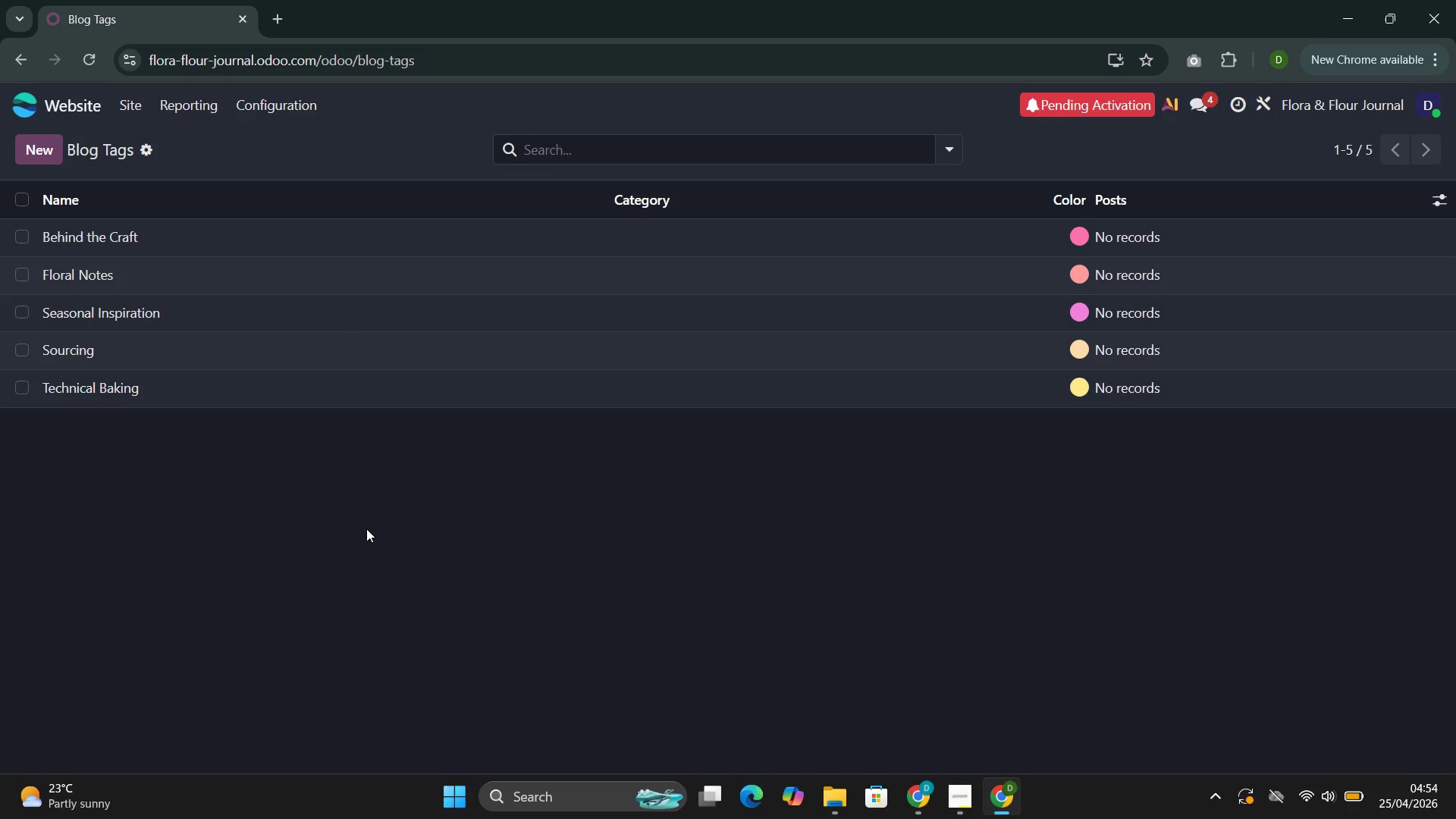 
left_click([186, 403])
 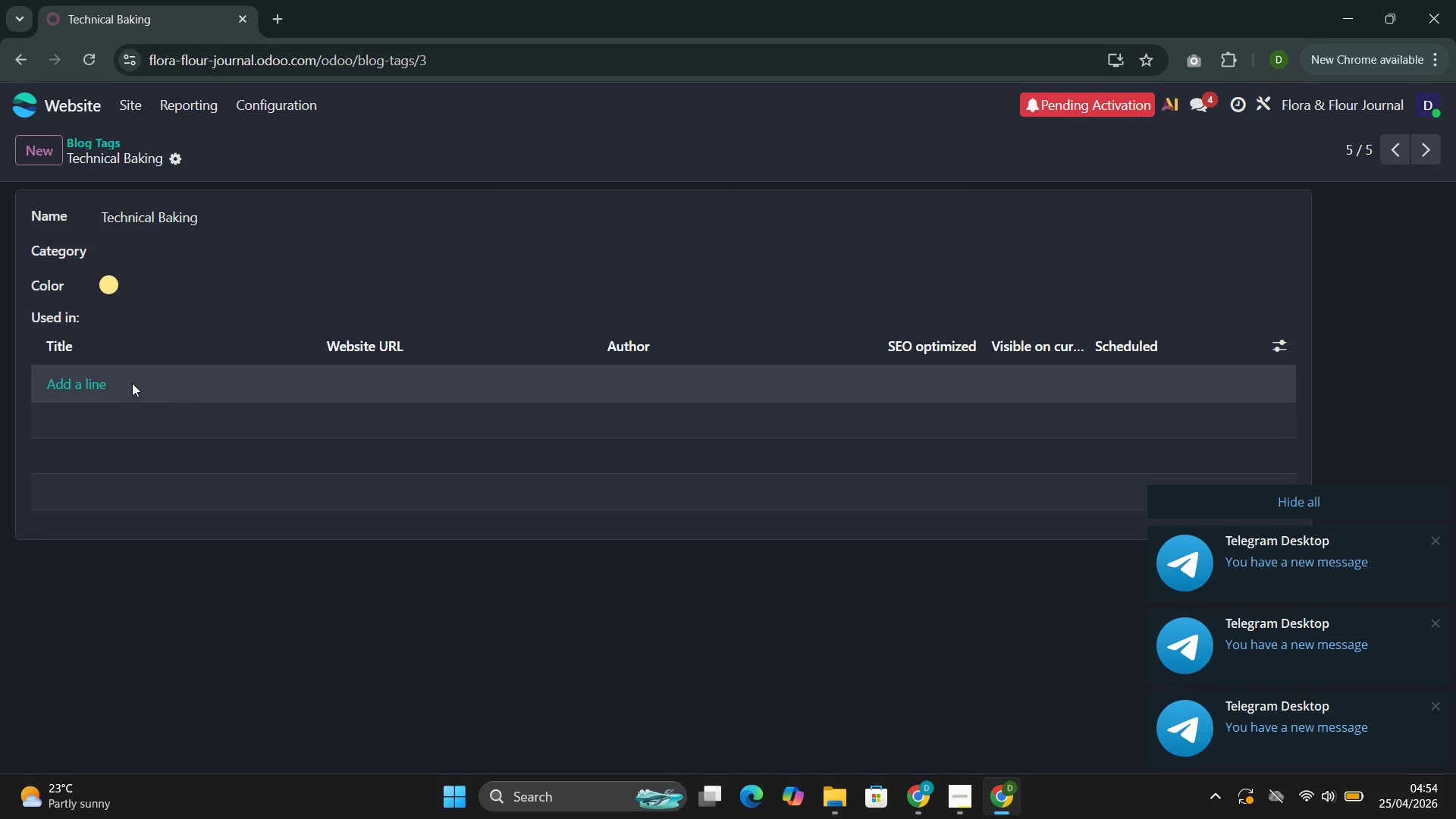 
left_click([92, 383])
 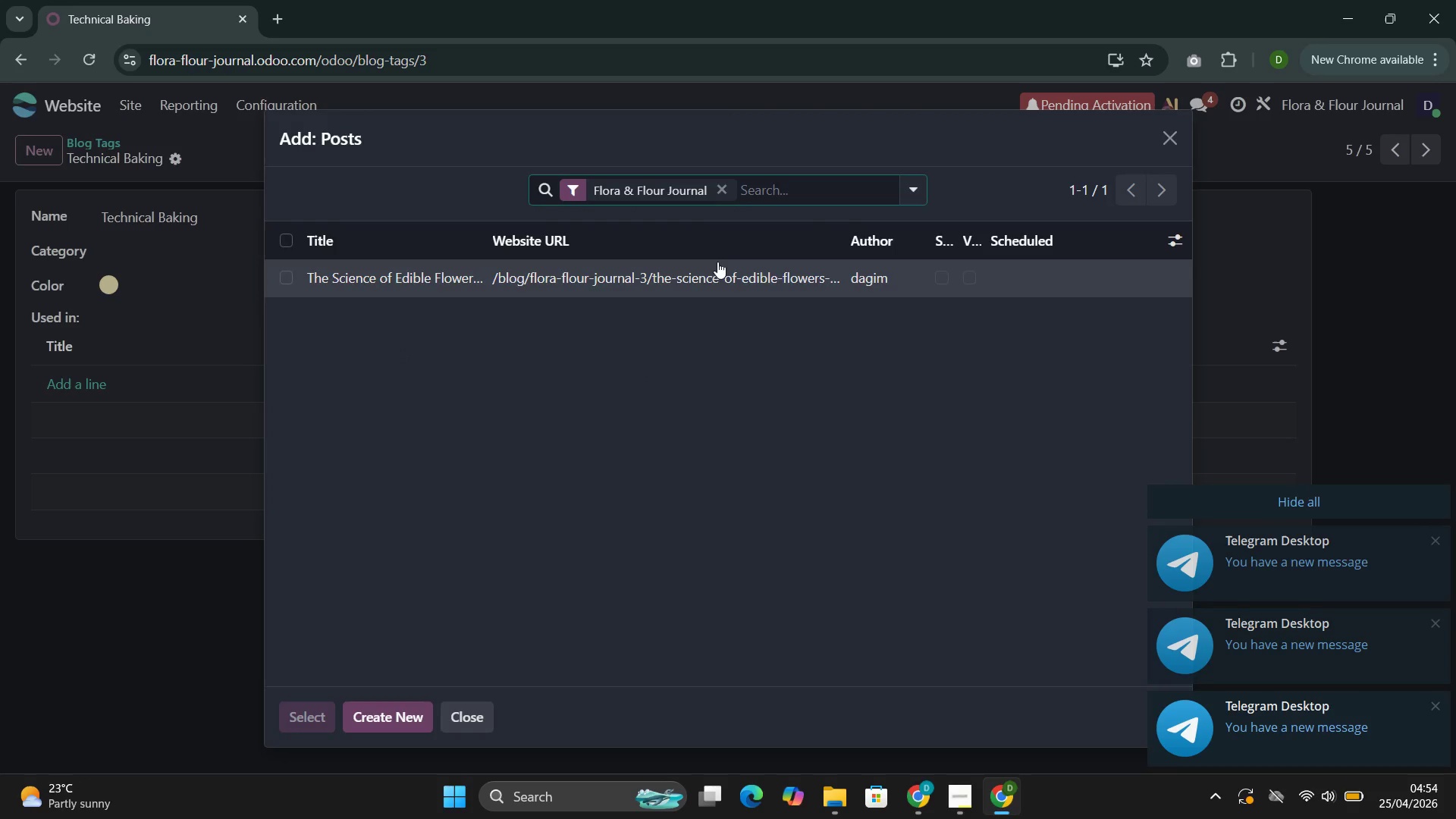 
left_click([698, 271])
 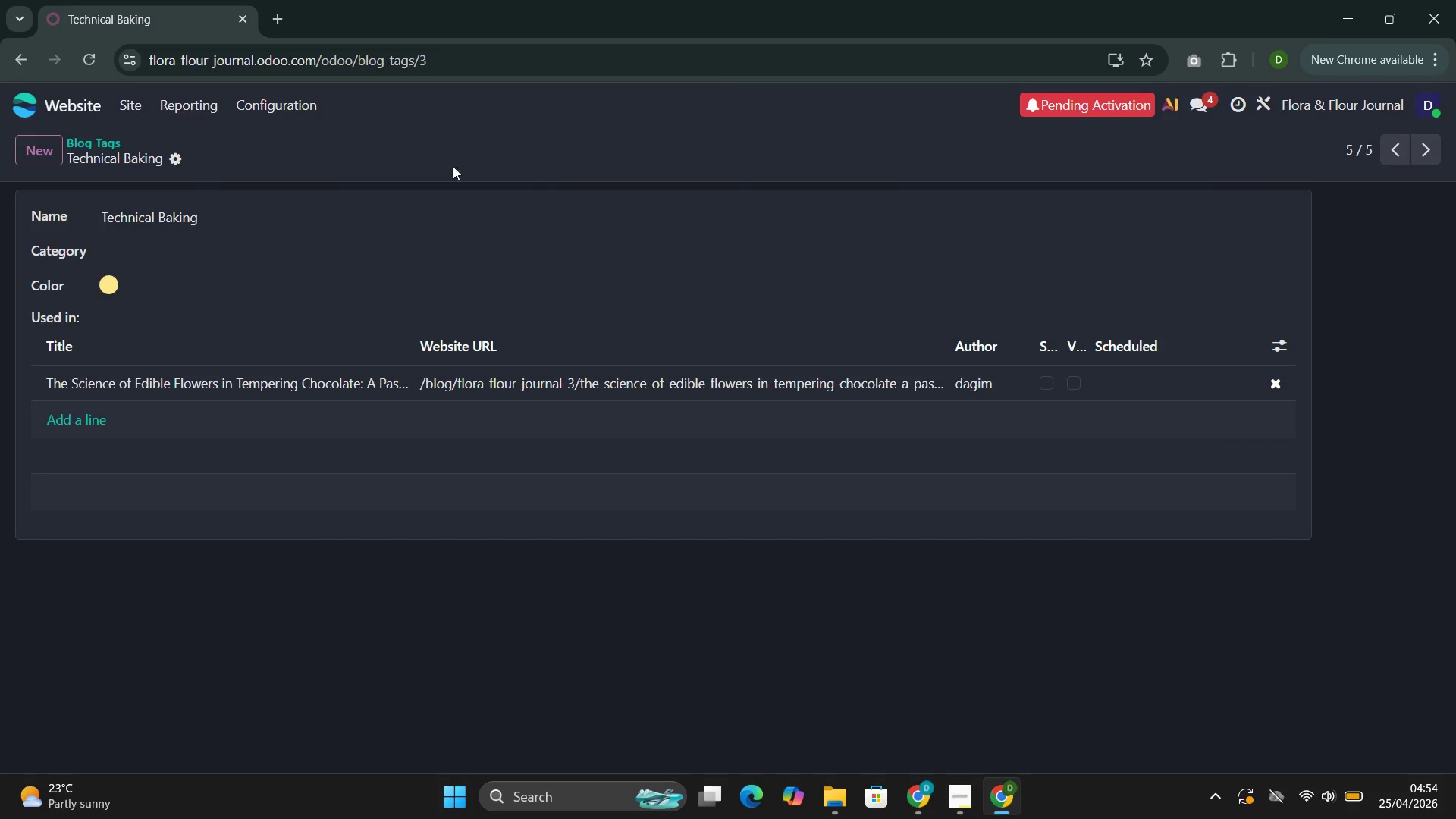 
wait(5.42)
 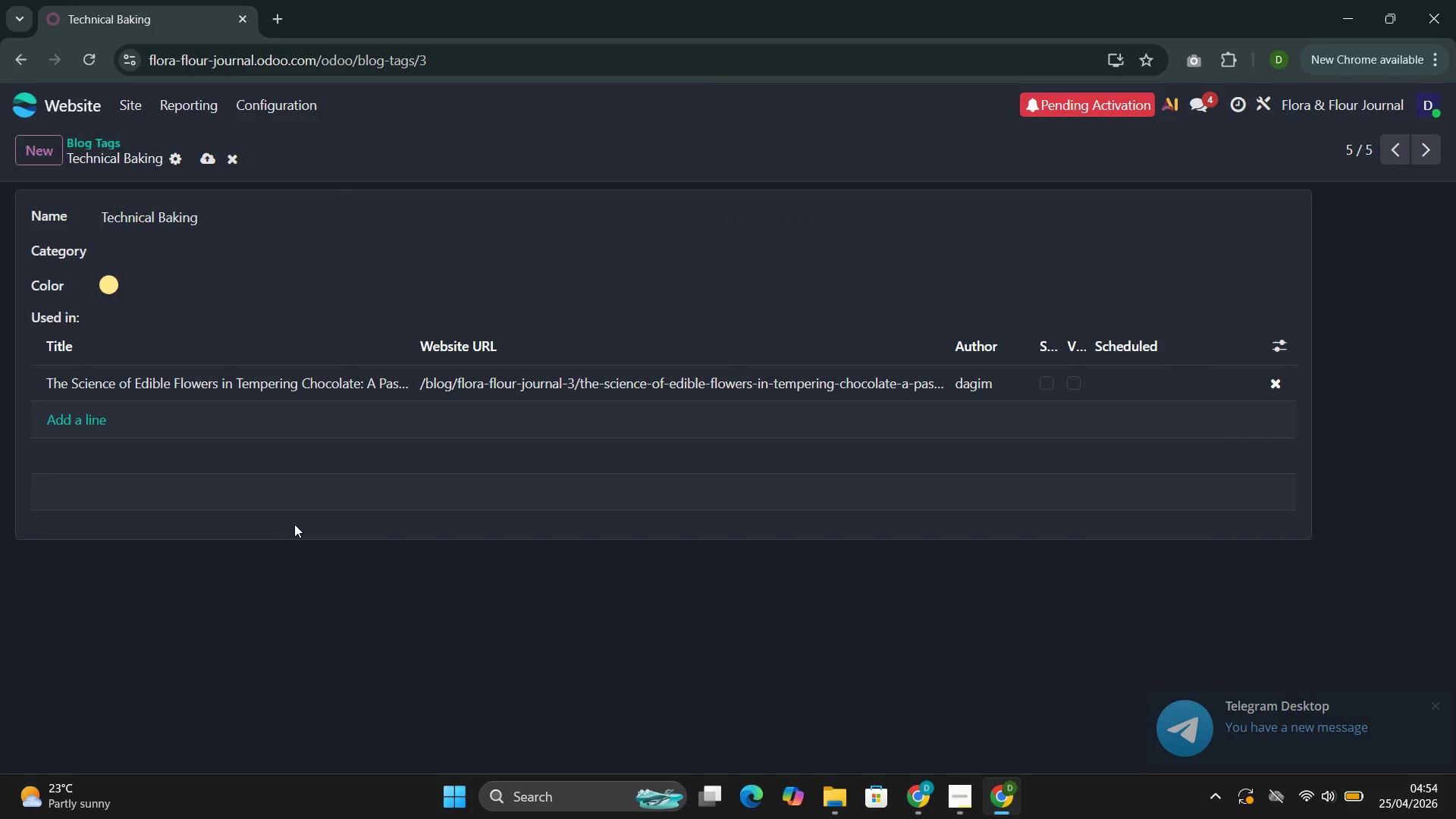 
left_click([1397, 146])
 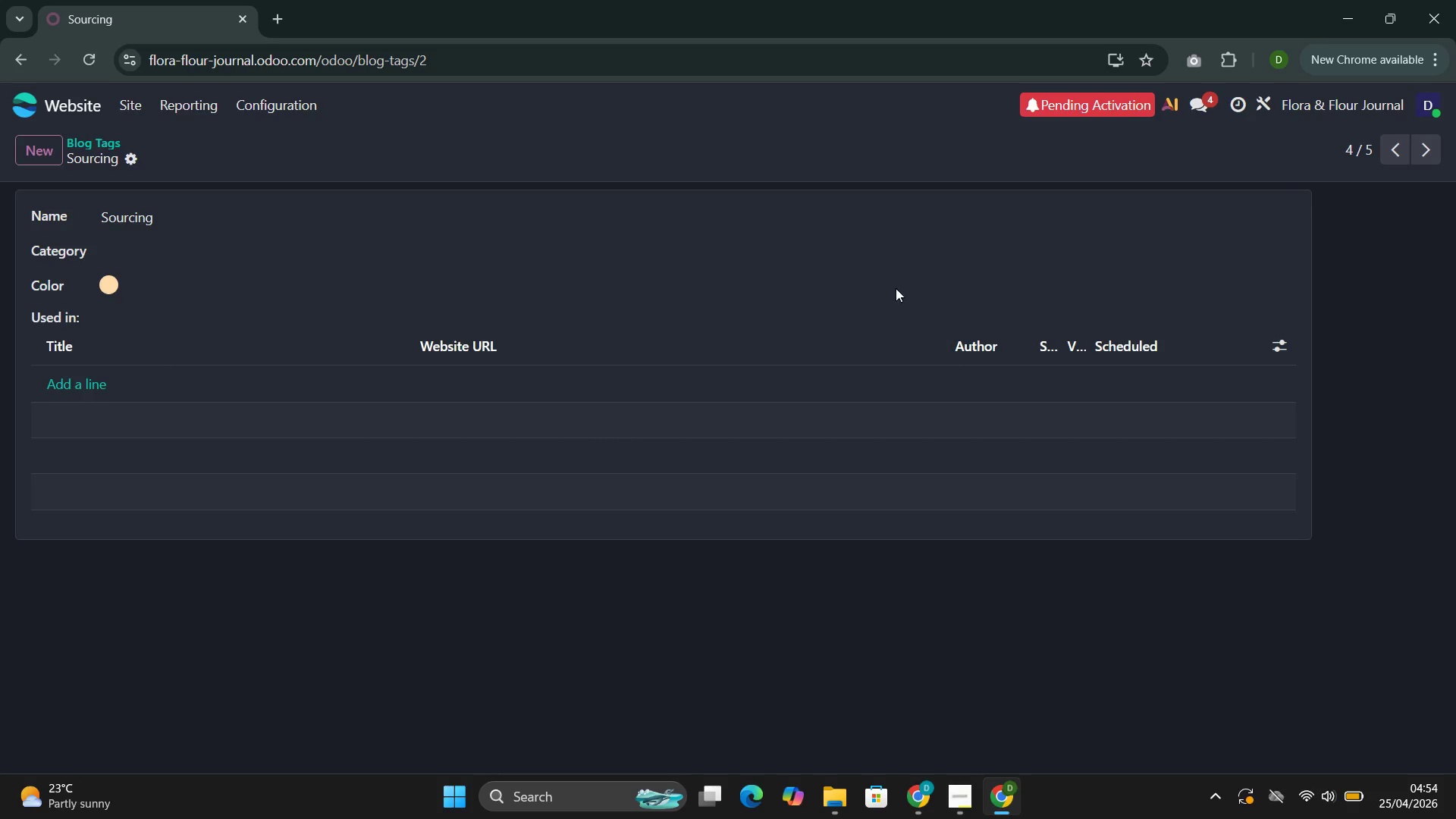 
wait(5.2)
 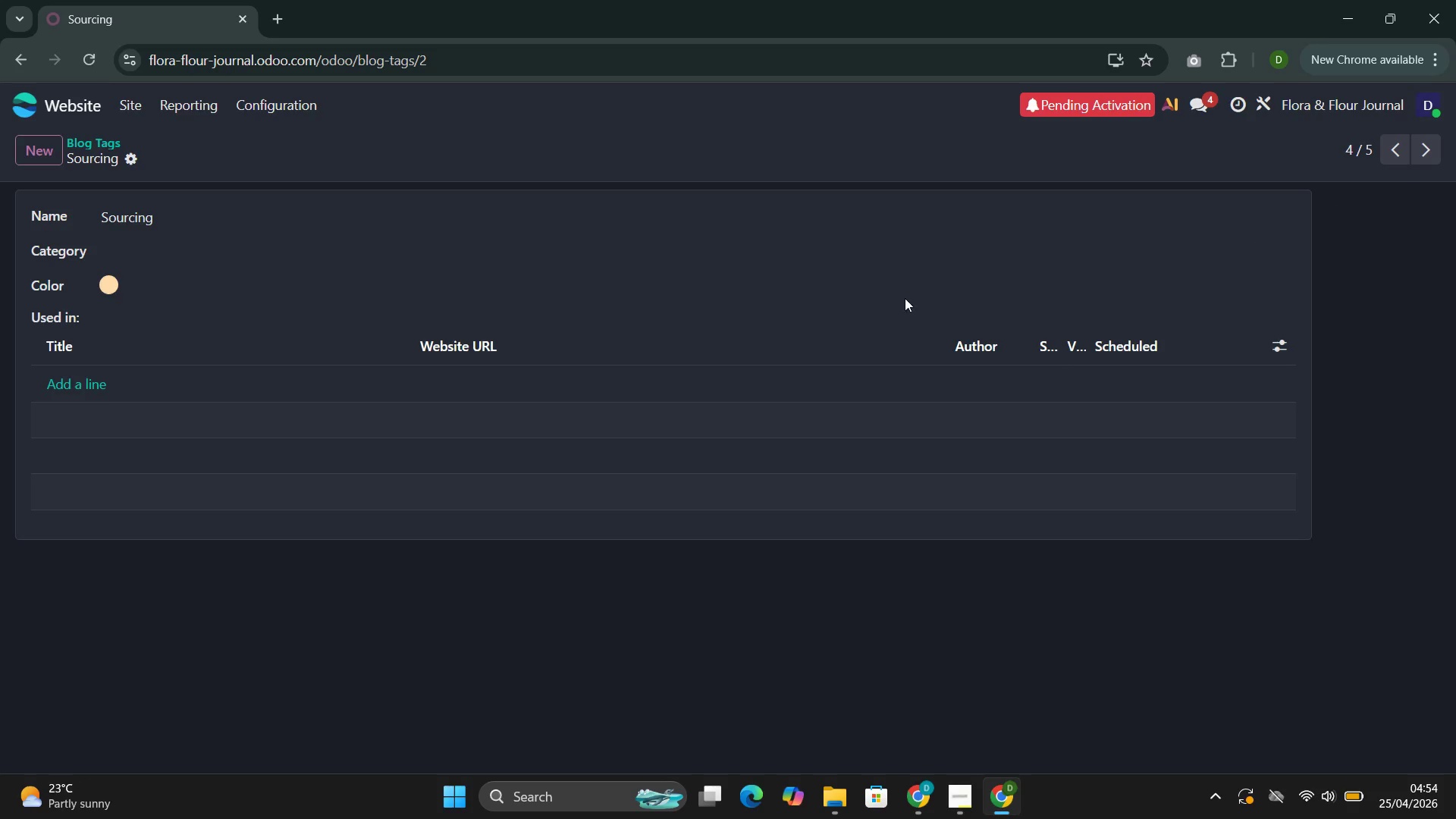 
left_click([1388, 146])
 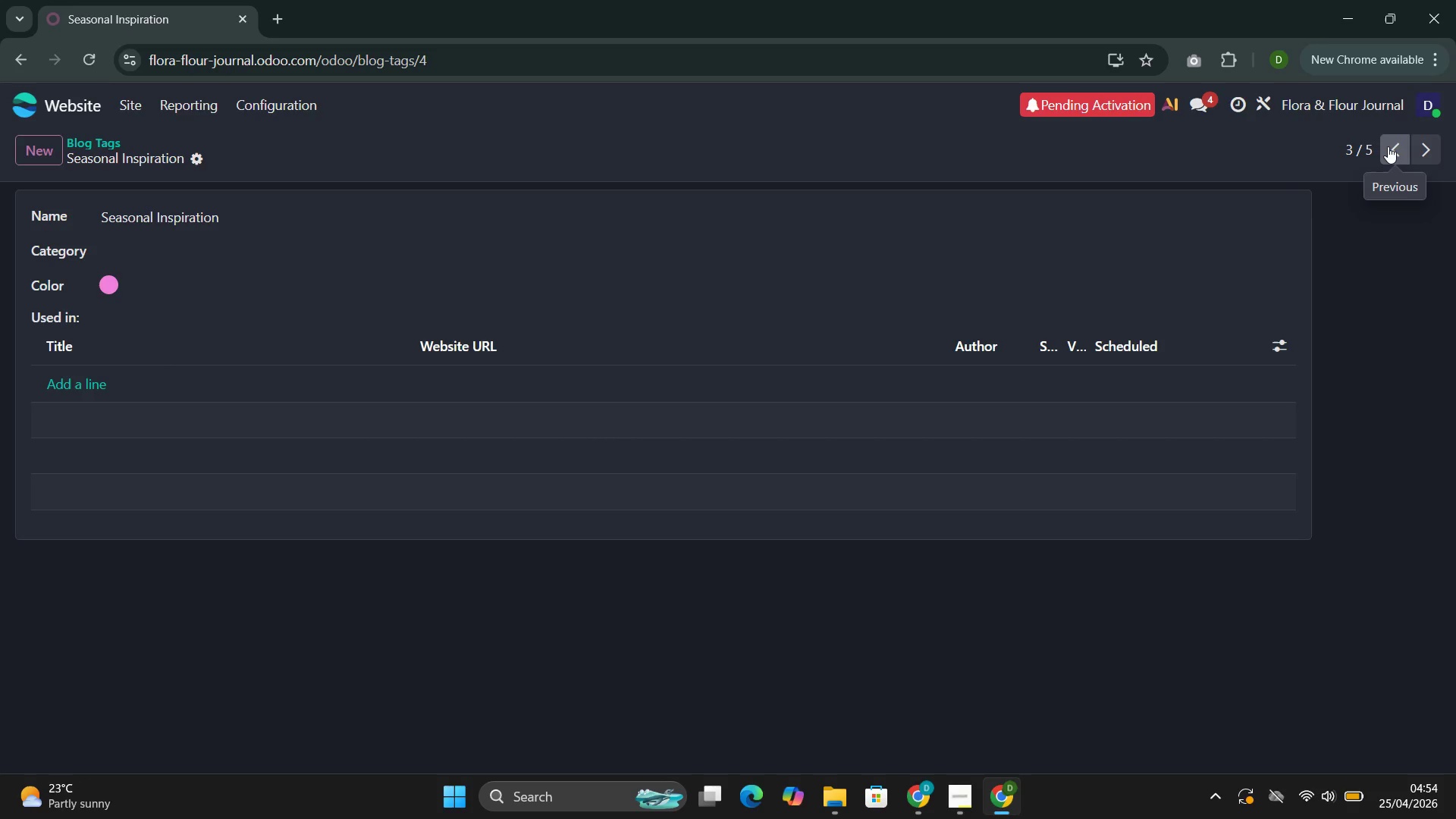 
left_click([1388, 146])
 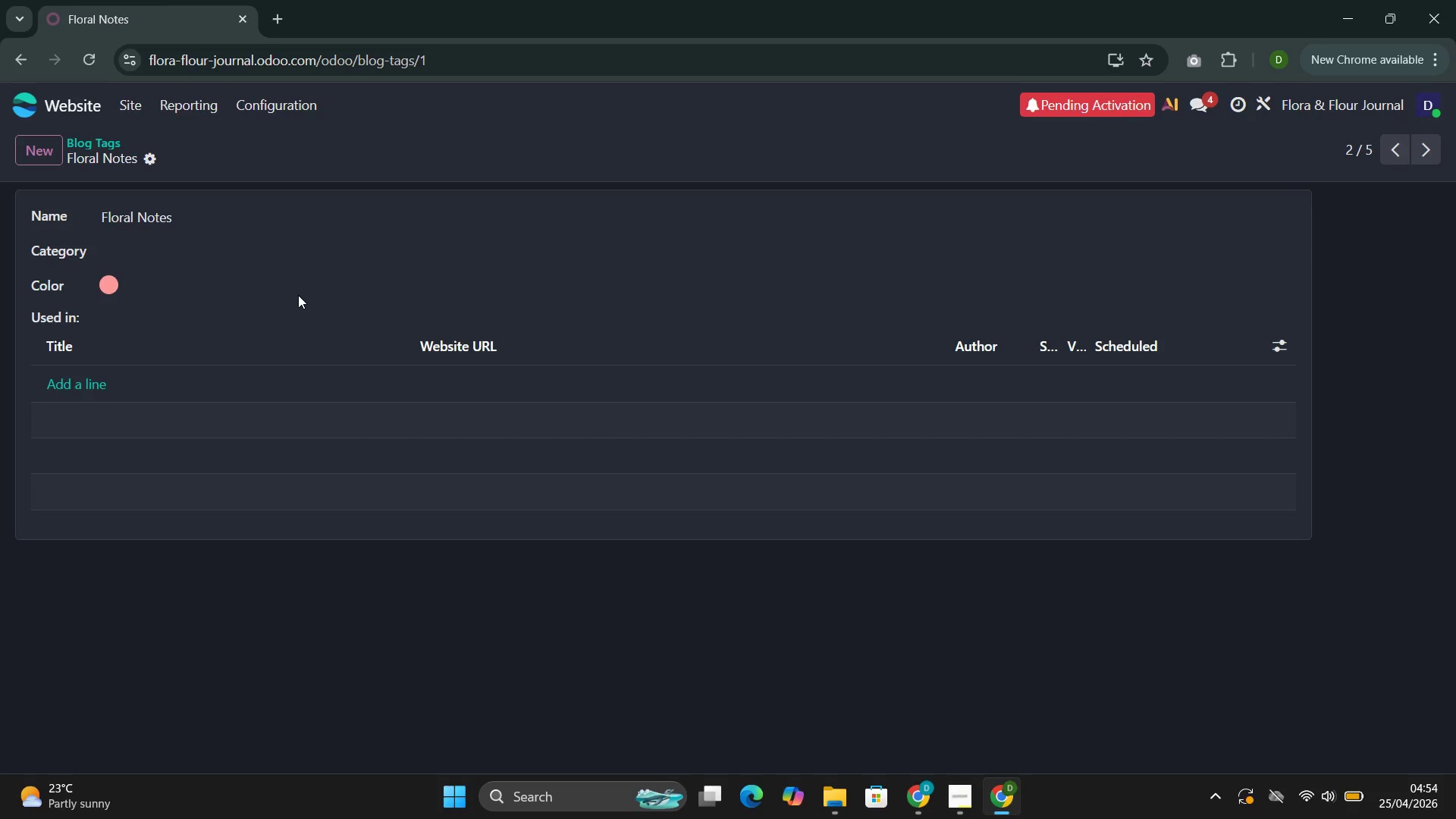 
wait(5.44)
 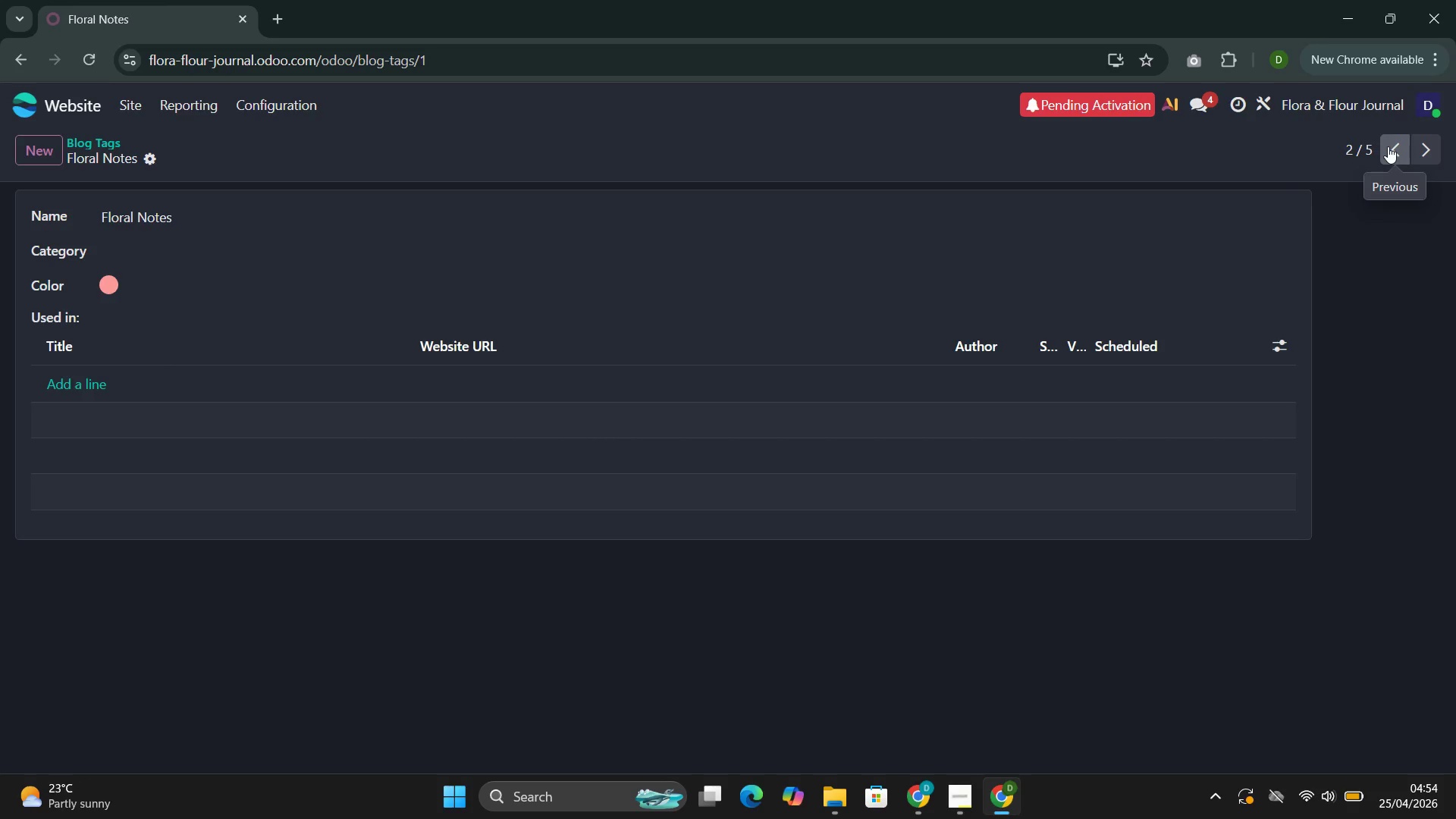 
left_click([56, 386])
 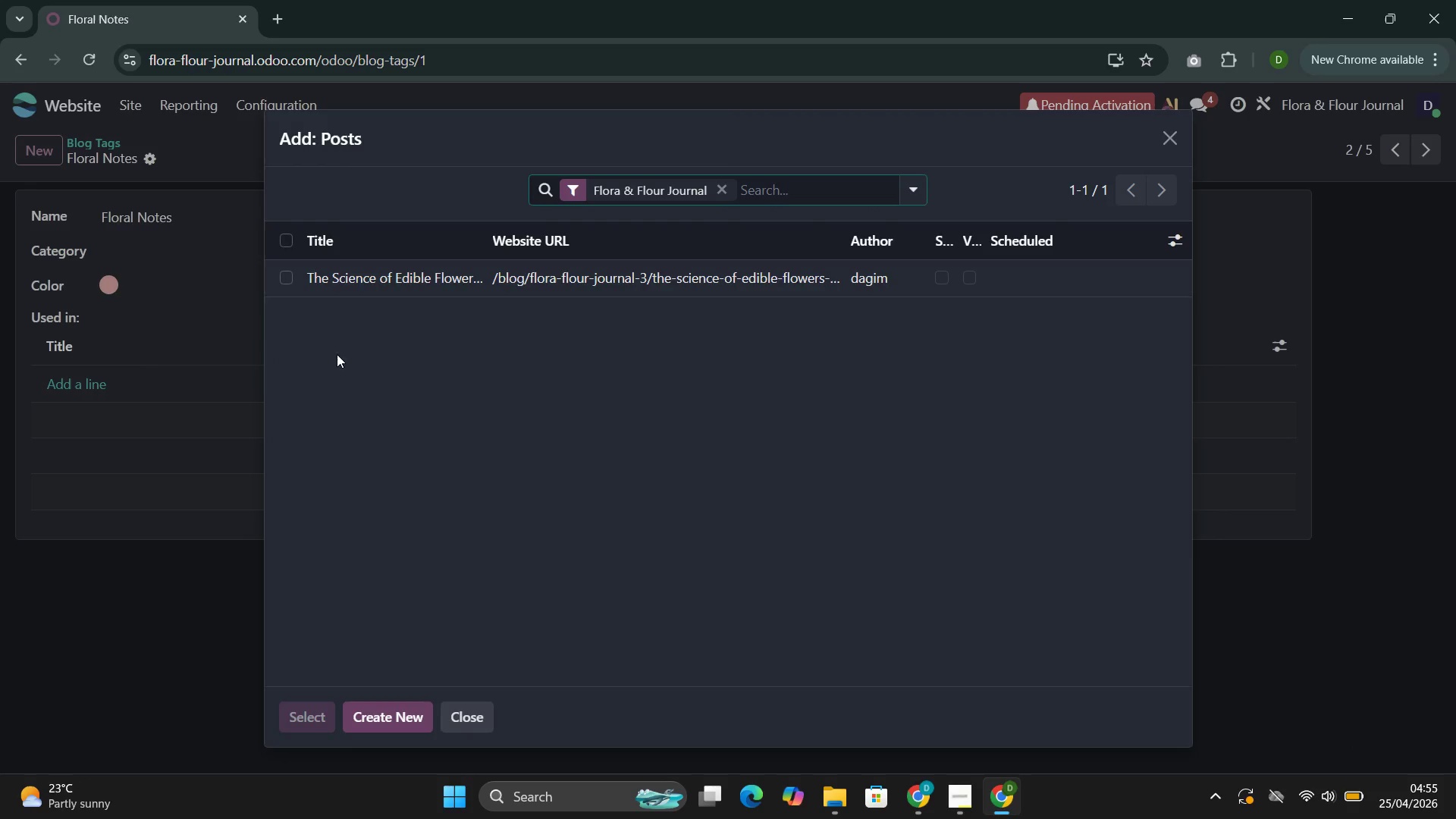 
left_click([441, 295])
 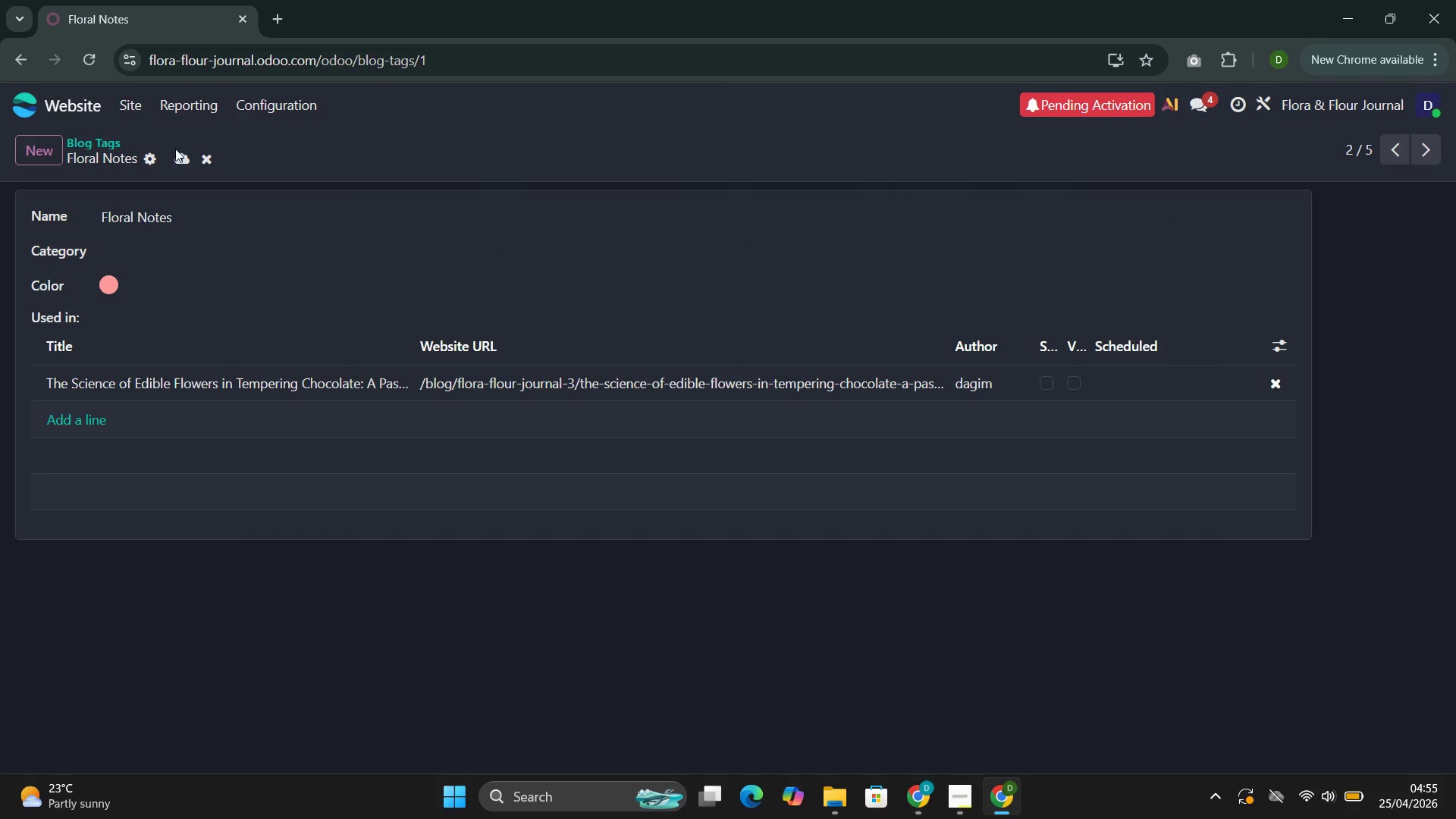 
left_click([180, 152])
 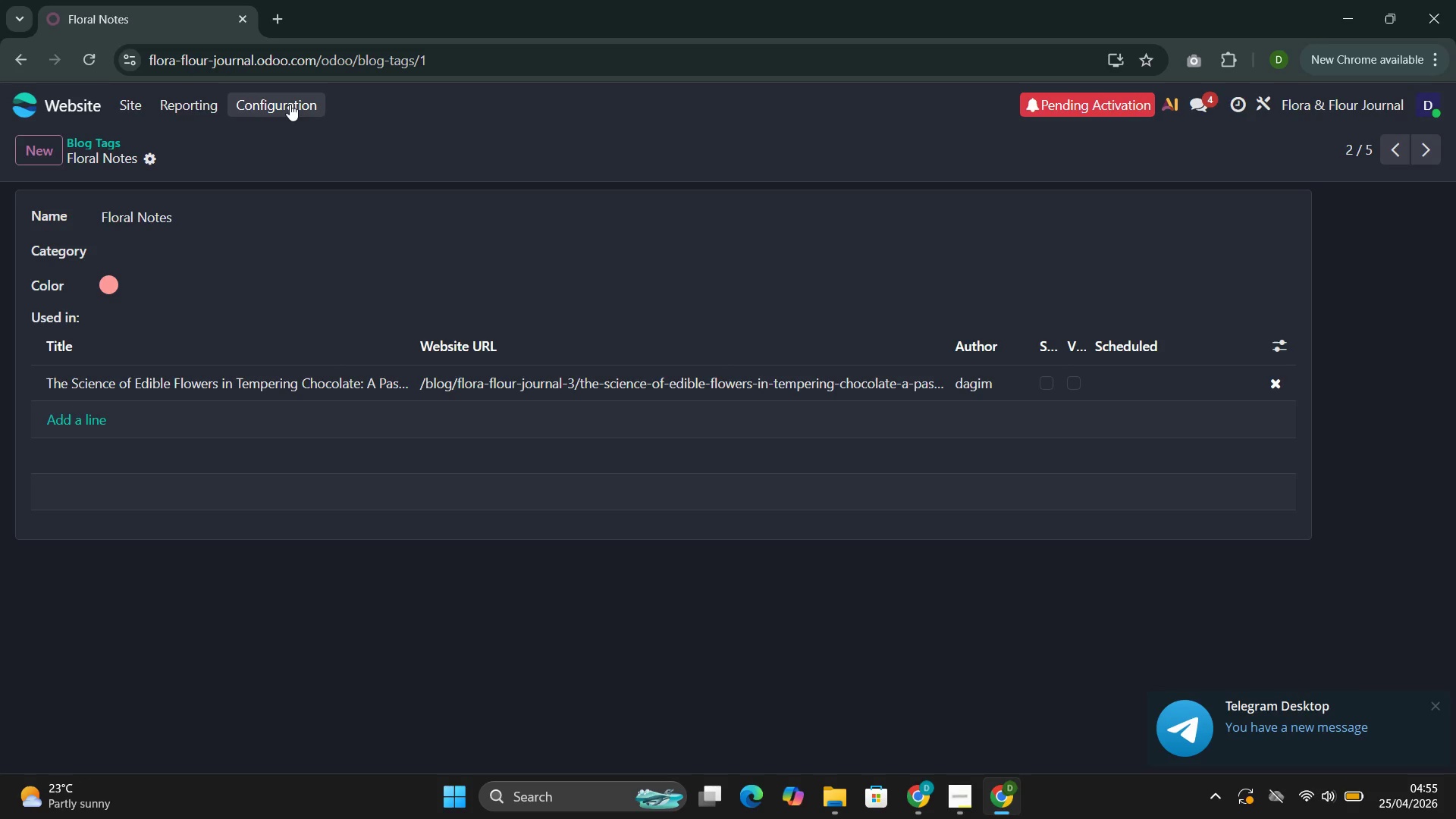 
wait(14.56)
 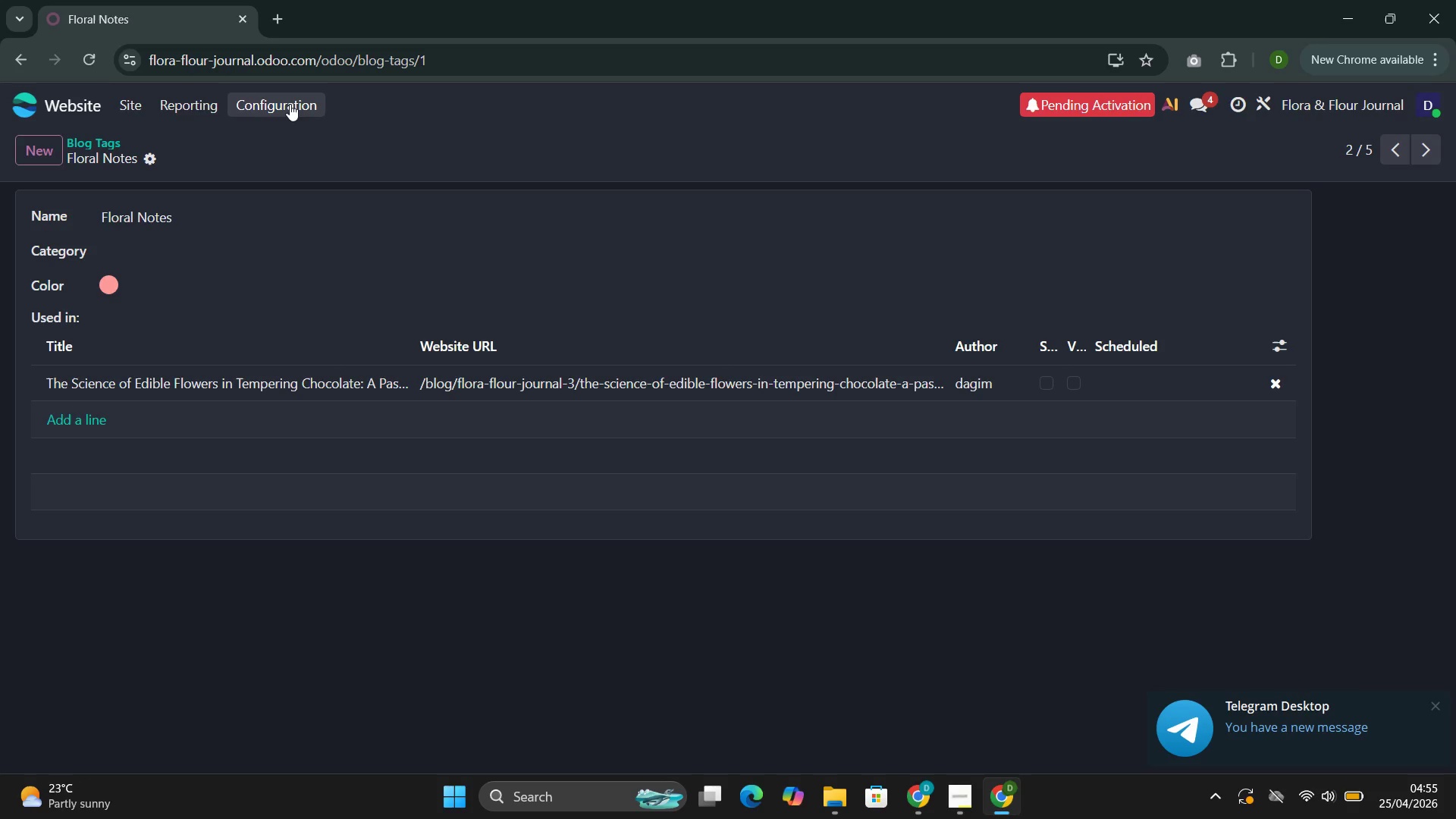 
left_click([473, 133])
 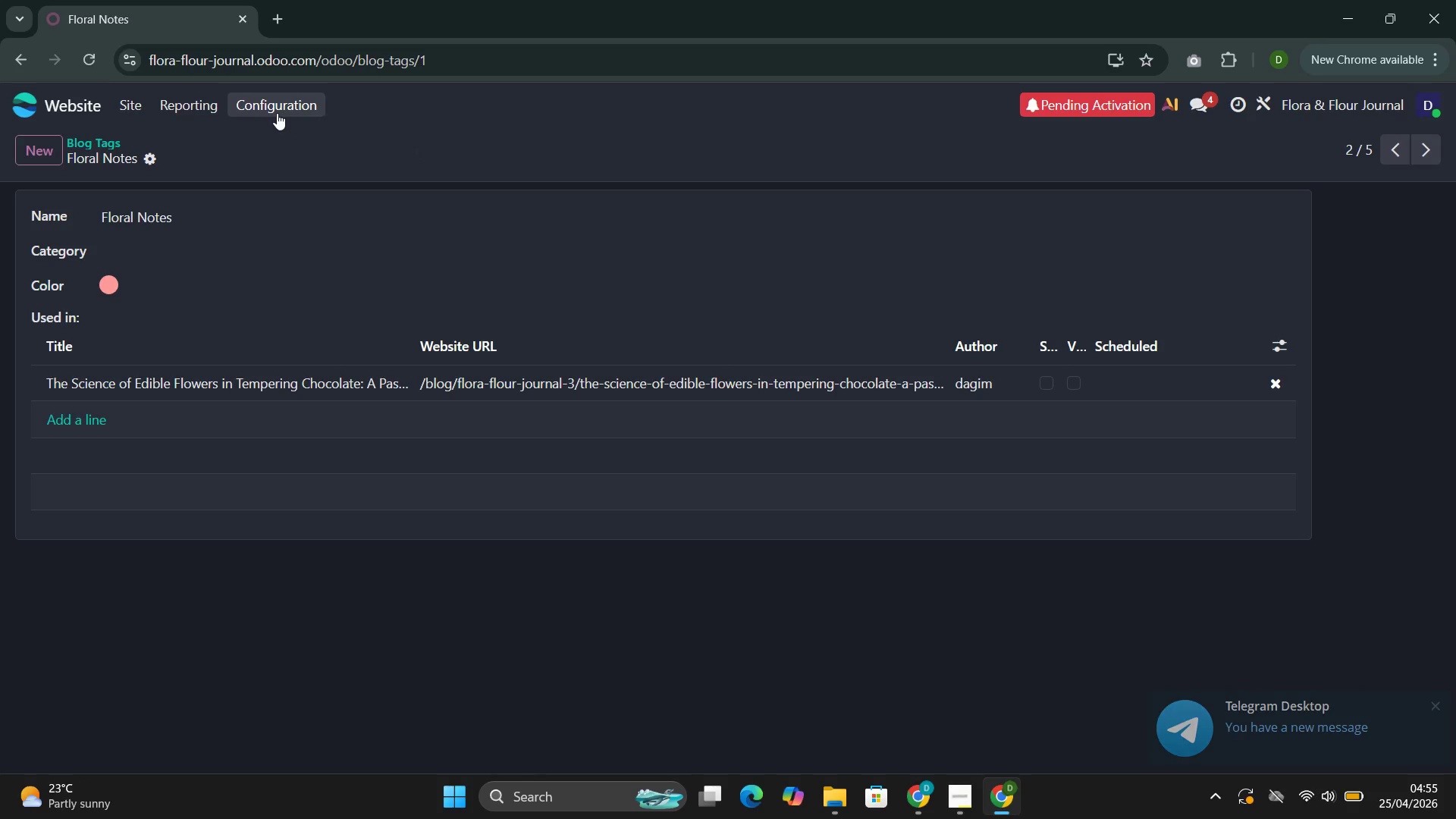 
wait(7.7)
 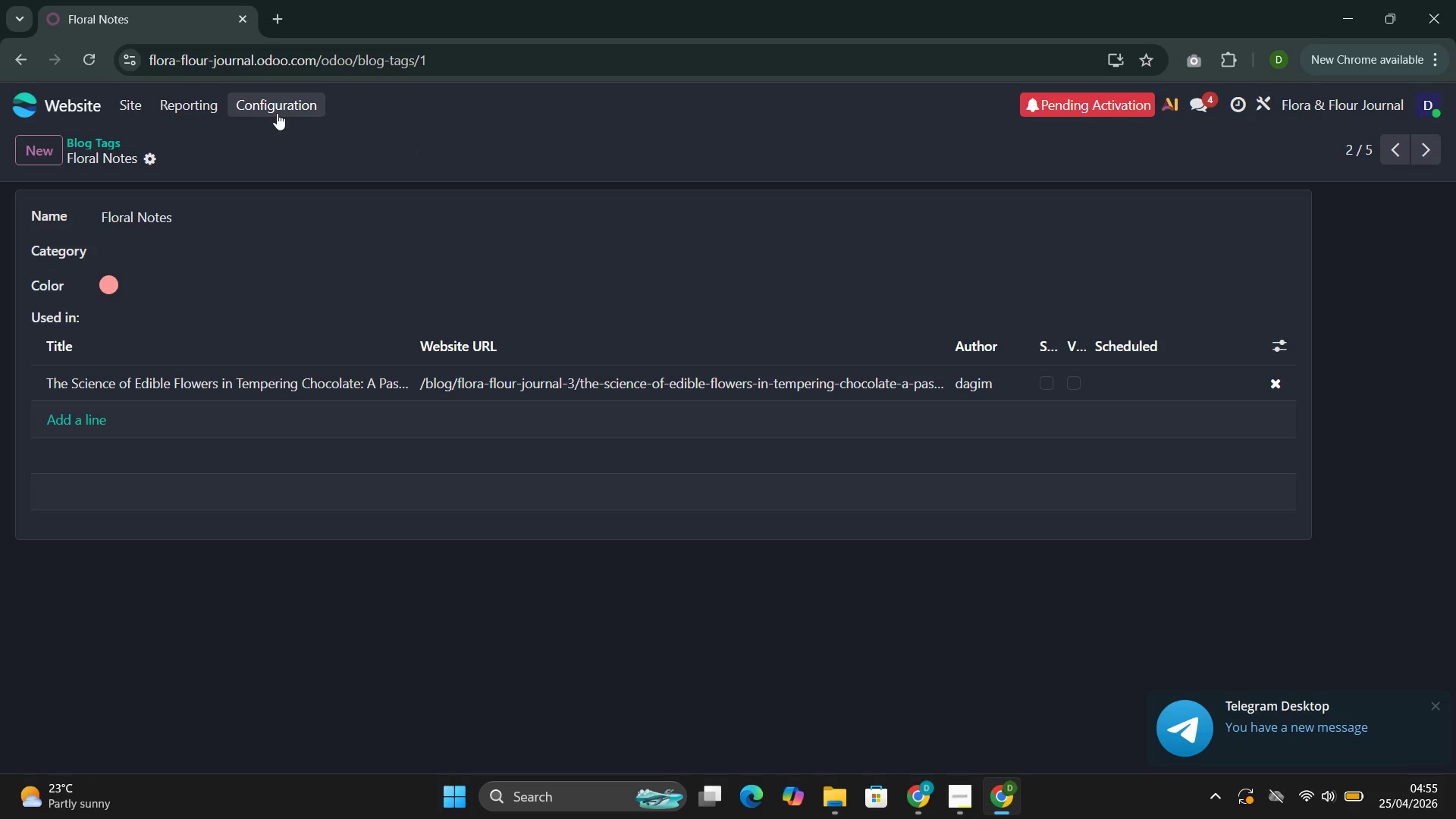 
left_click([291, 111])
 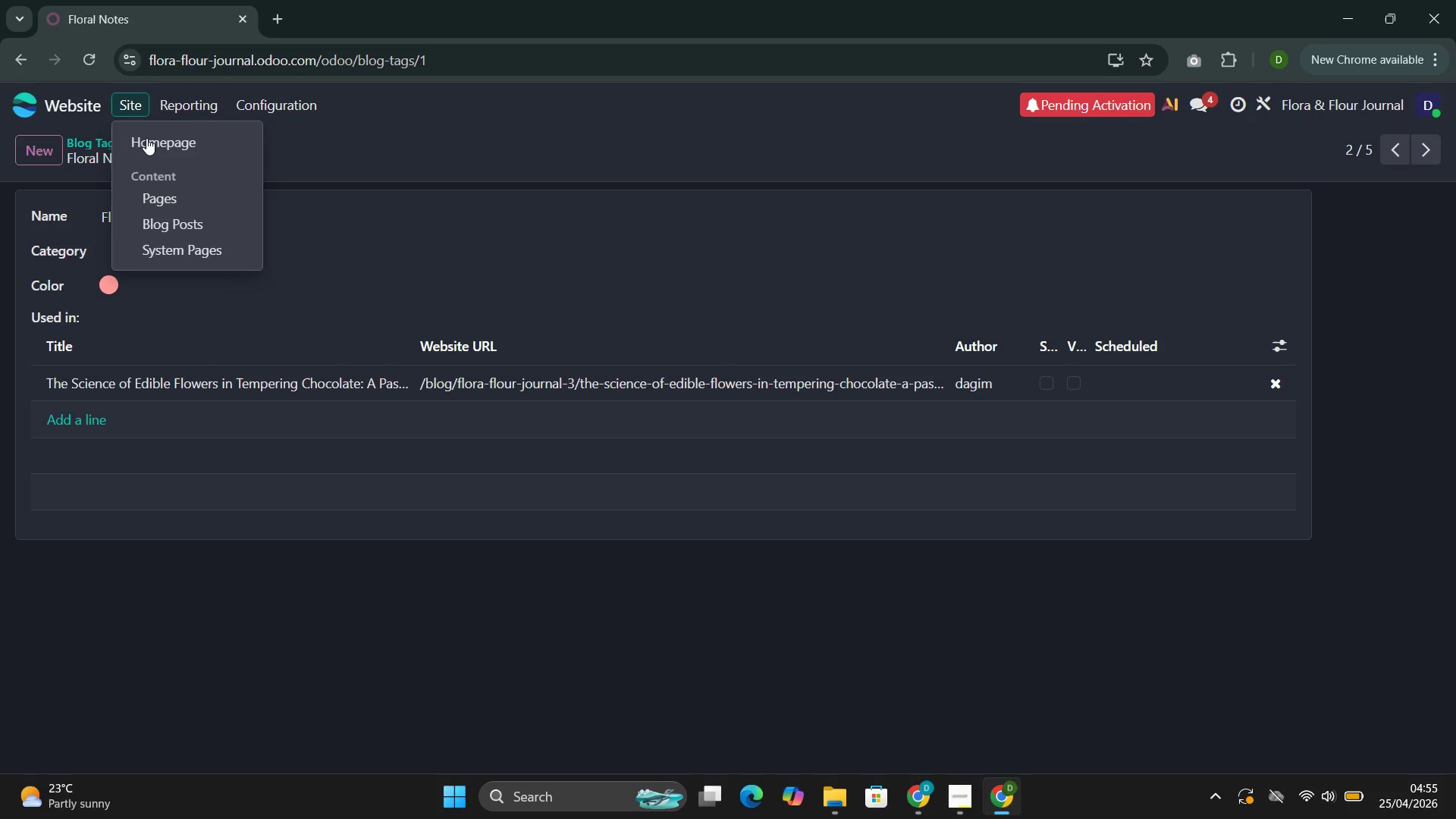 
left_click([146, 138])
 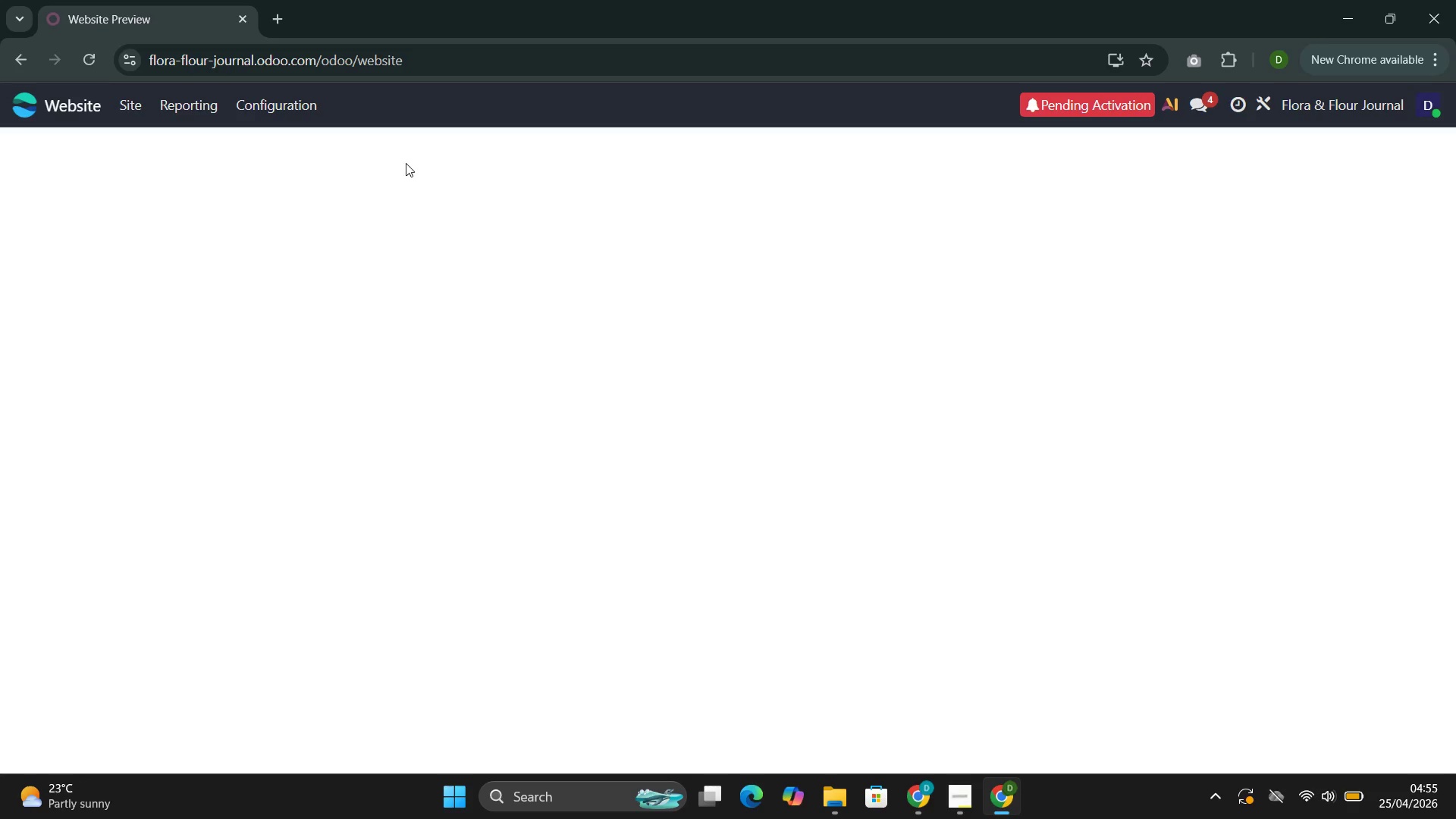 
wait(23.78)
 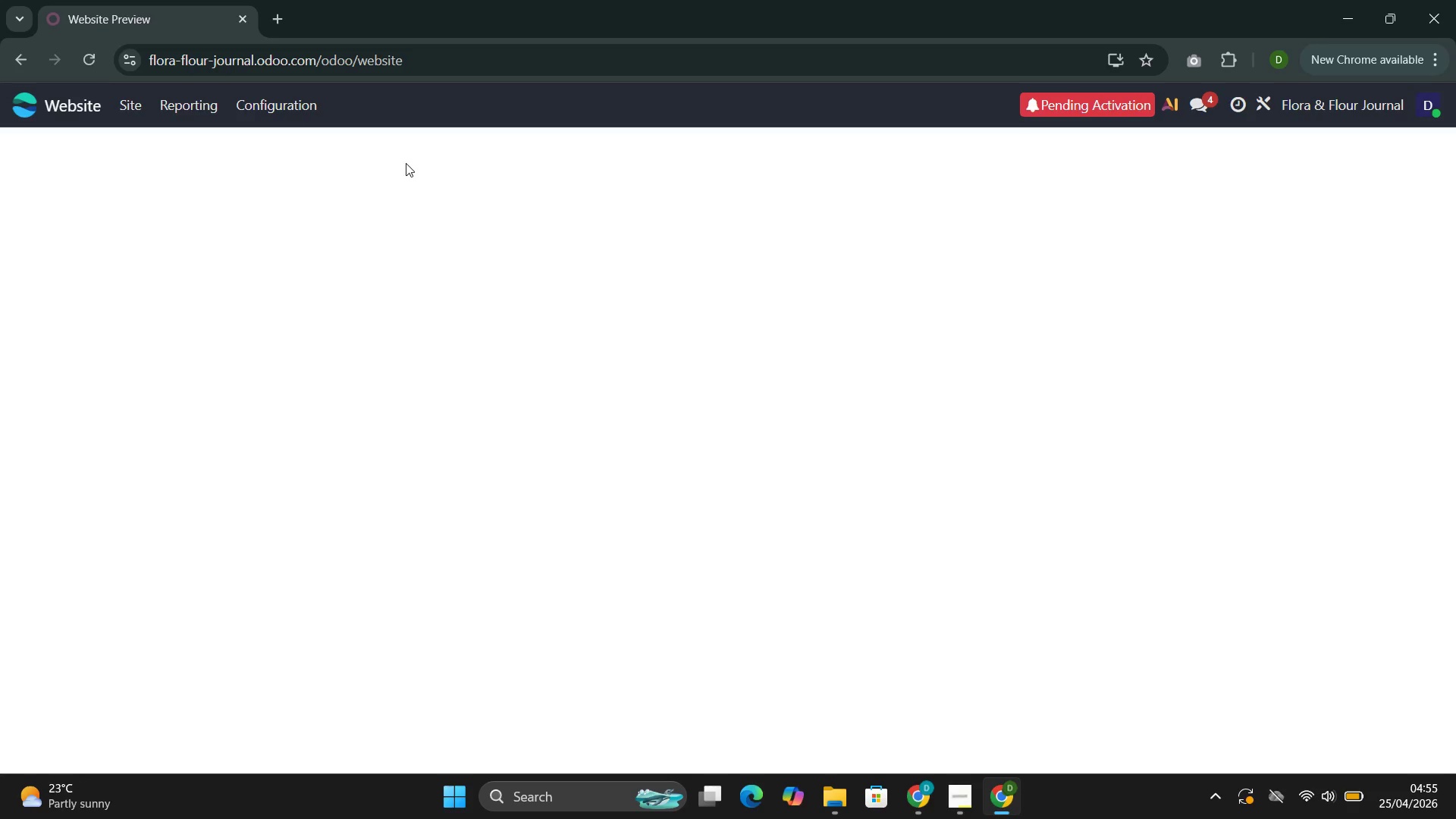 
left_click([89, 51])
 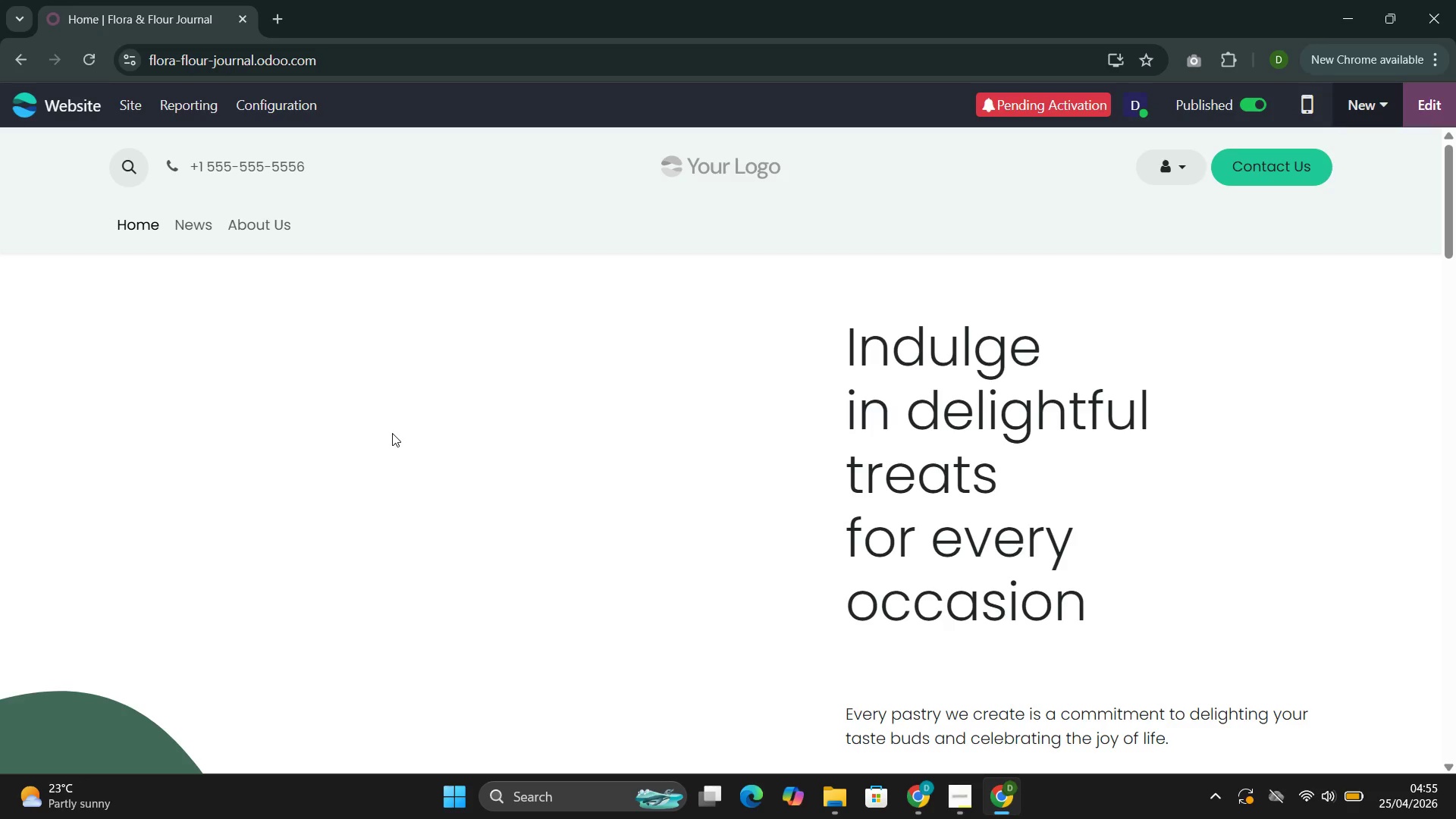 
wait(8.58)
 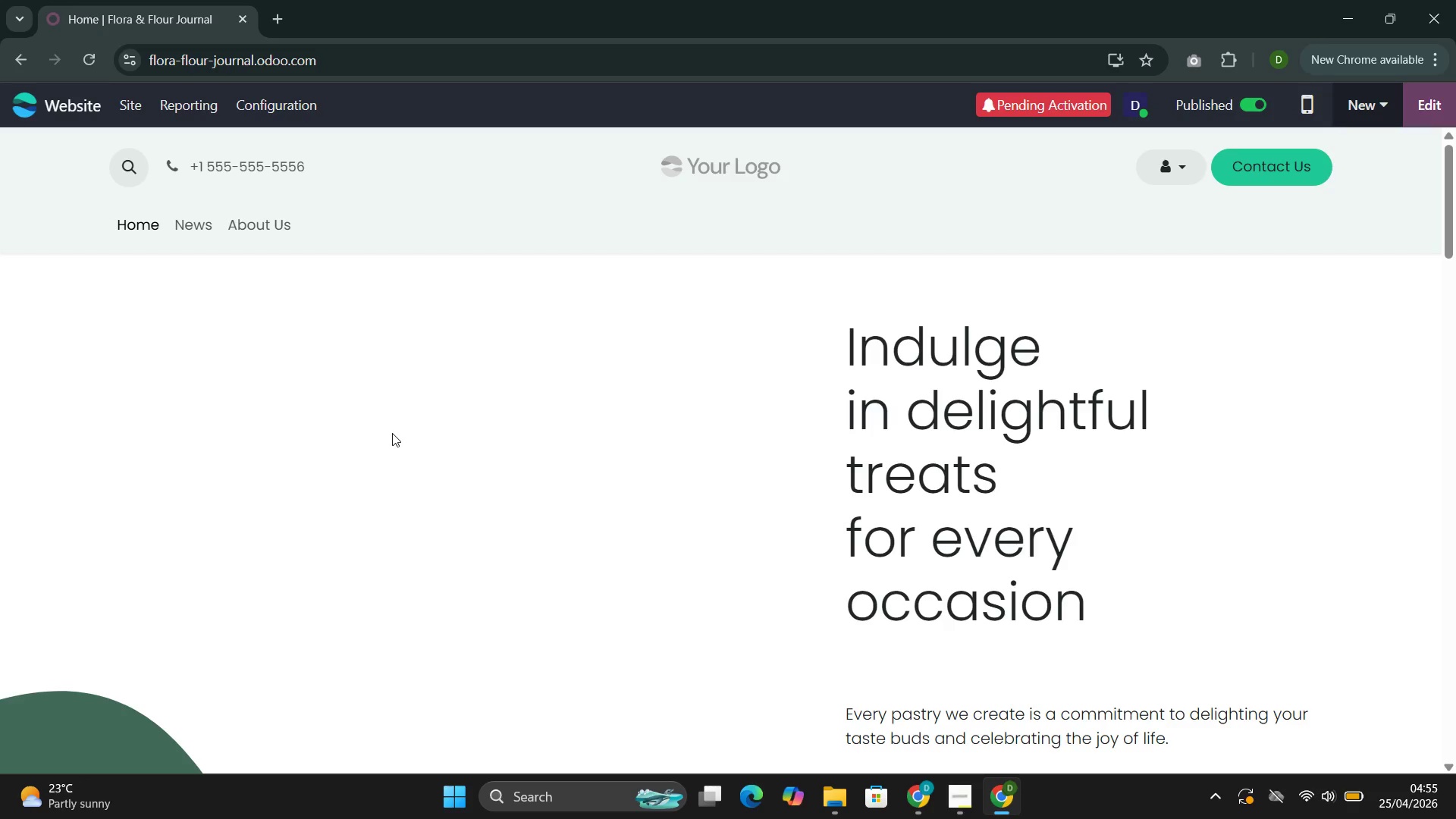 
left_click([186, 225])
 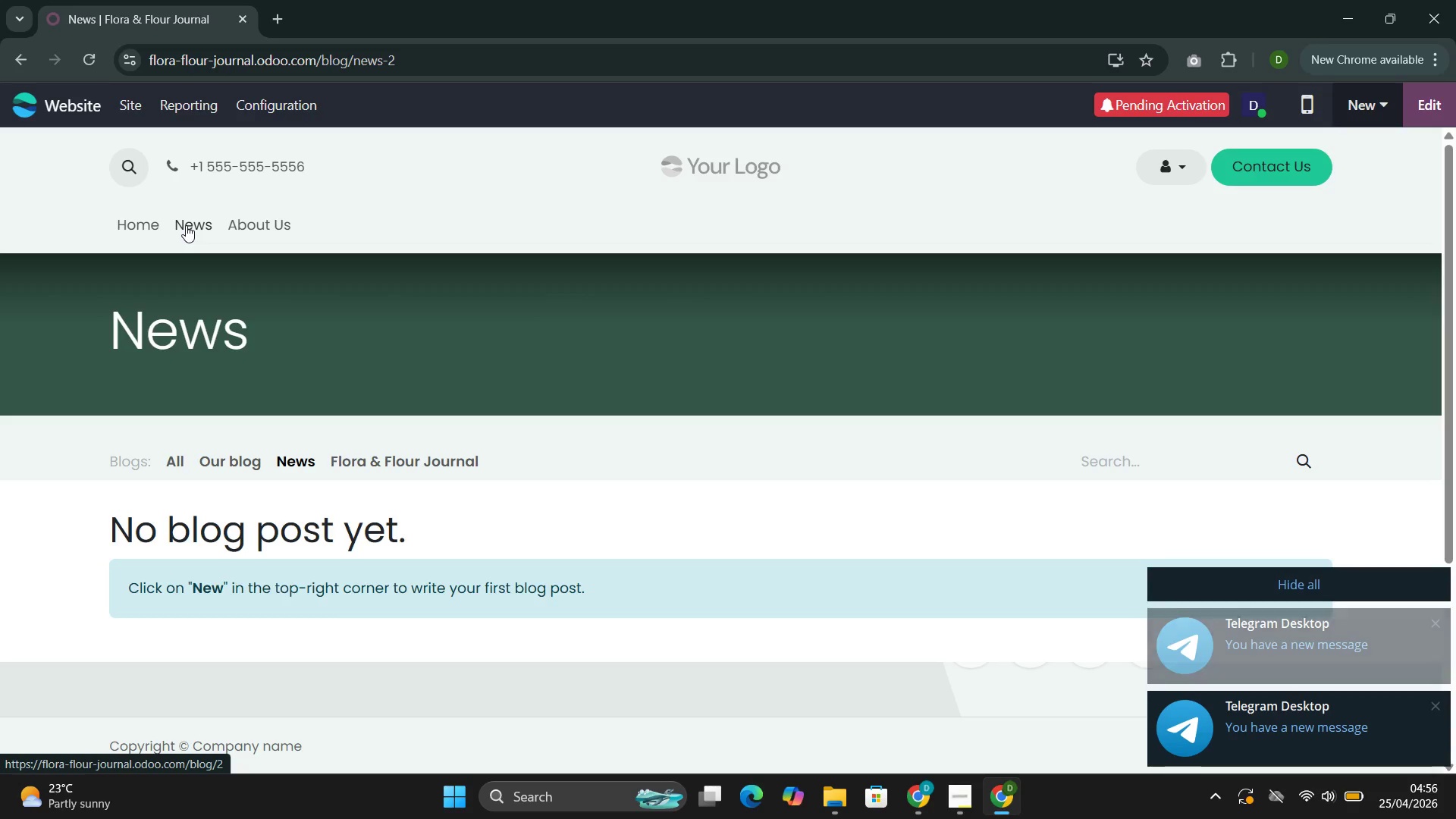 
wait(7.14)
 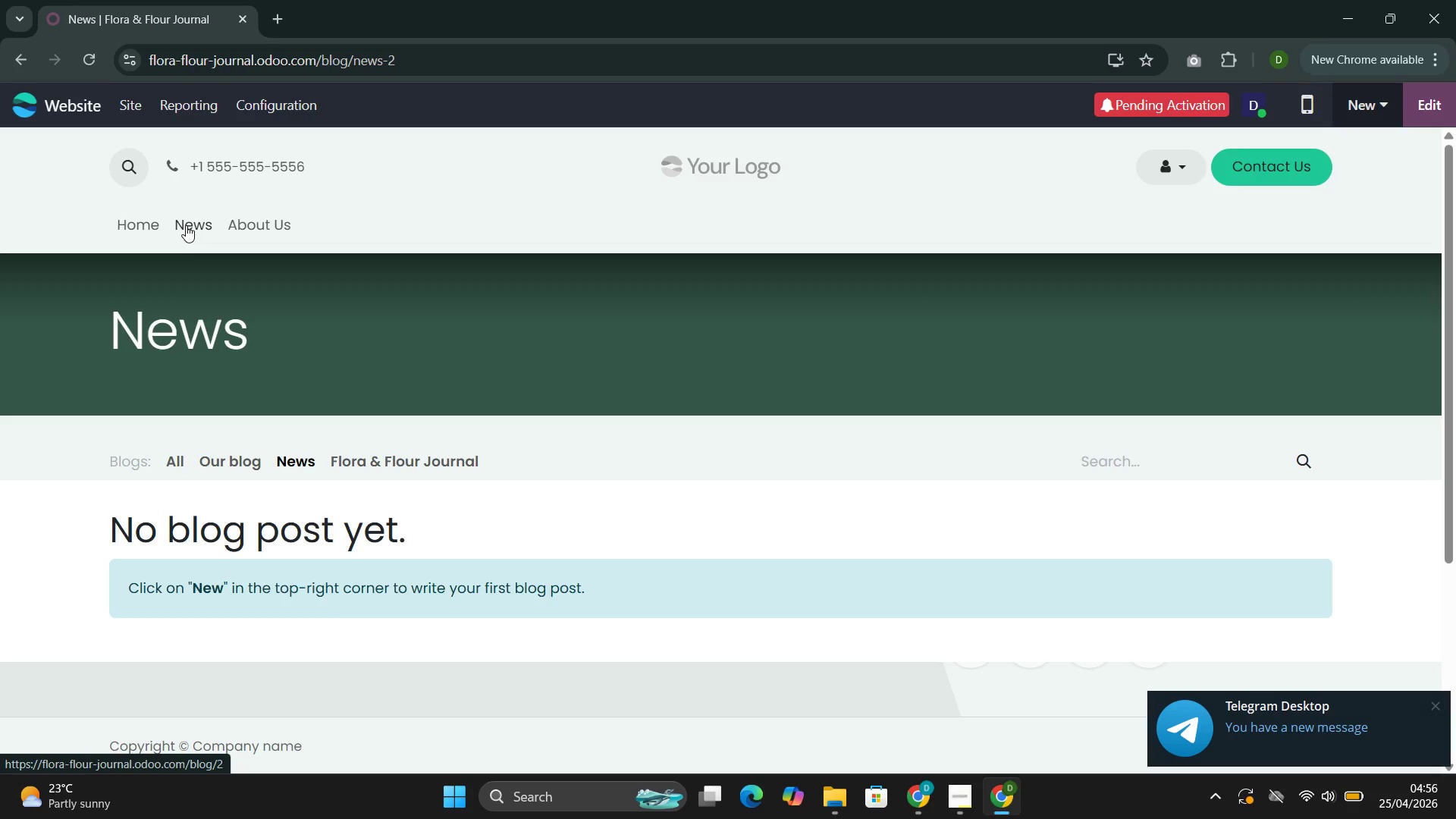 
left_click([416, 457])
 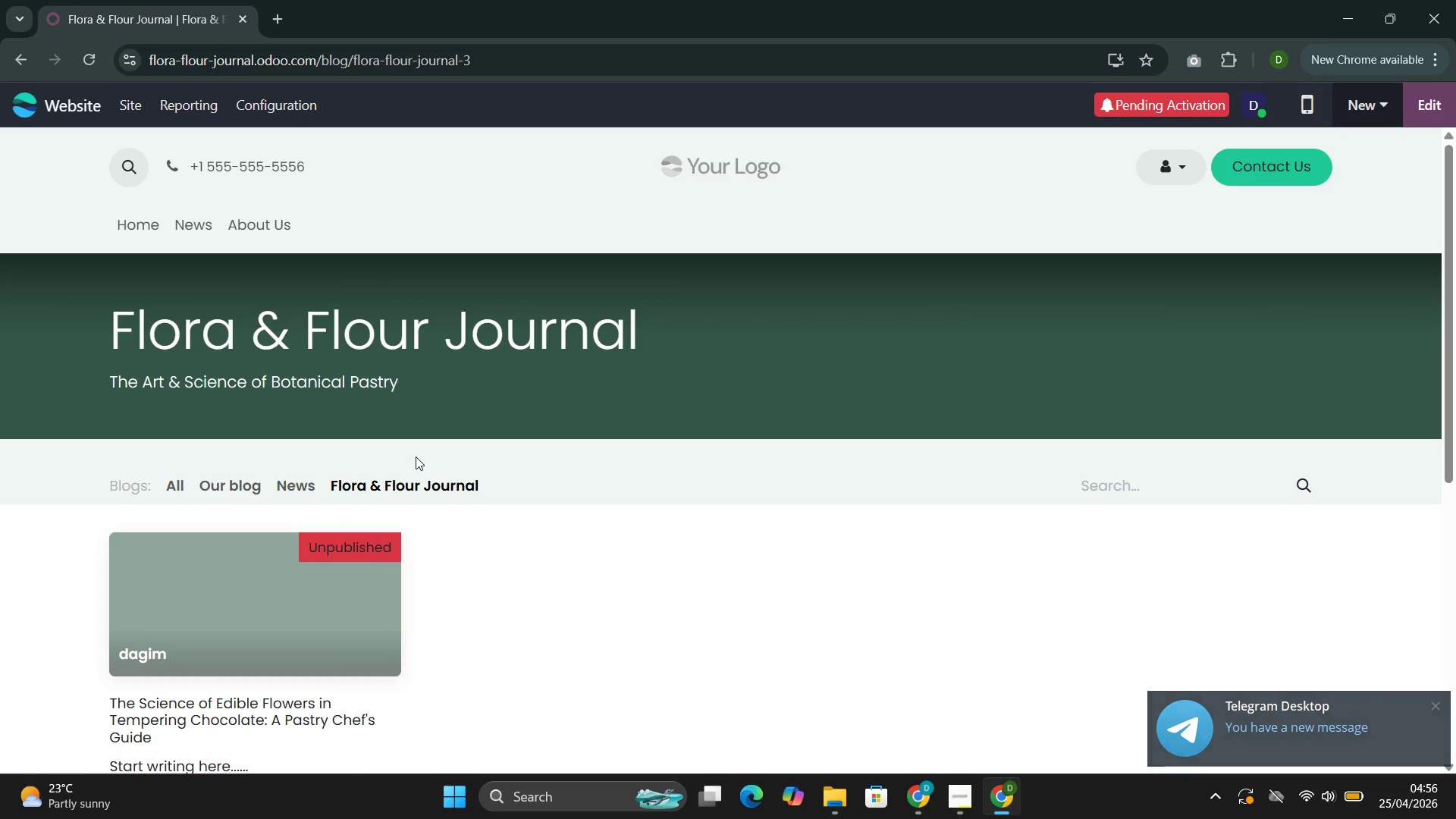 
wait(9.06)
 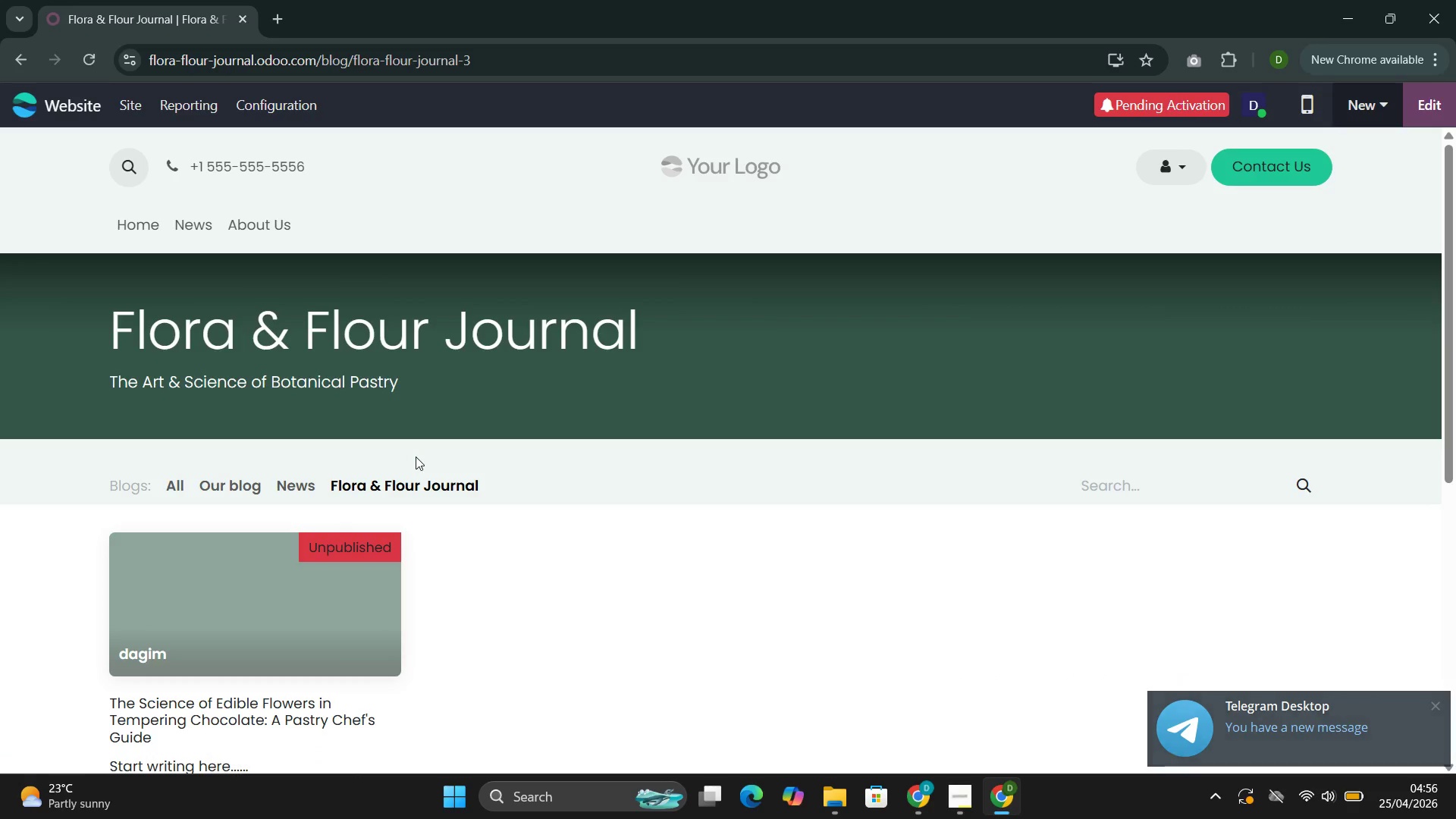 
left_click([252, 646])
 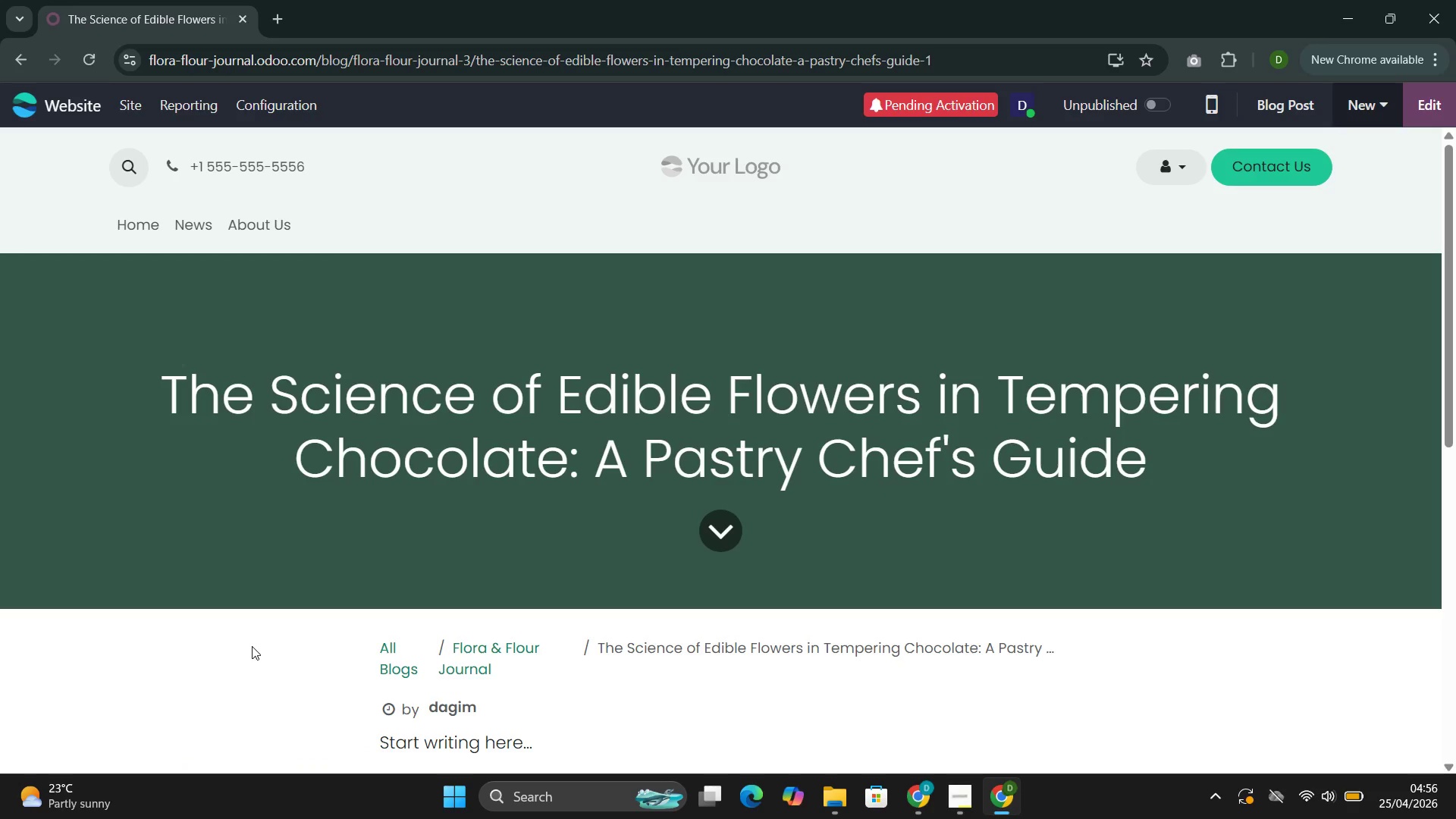 
wait(5.8)
 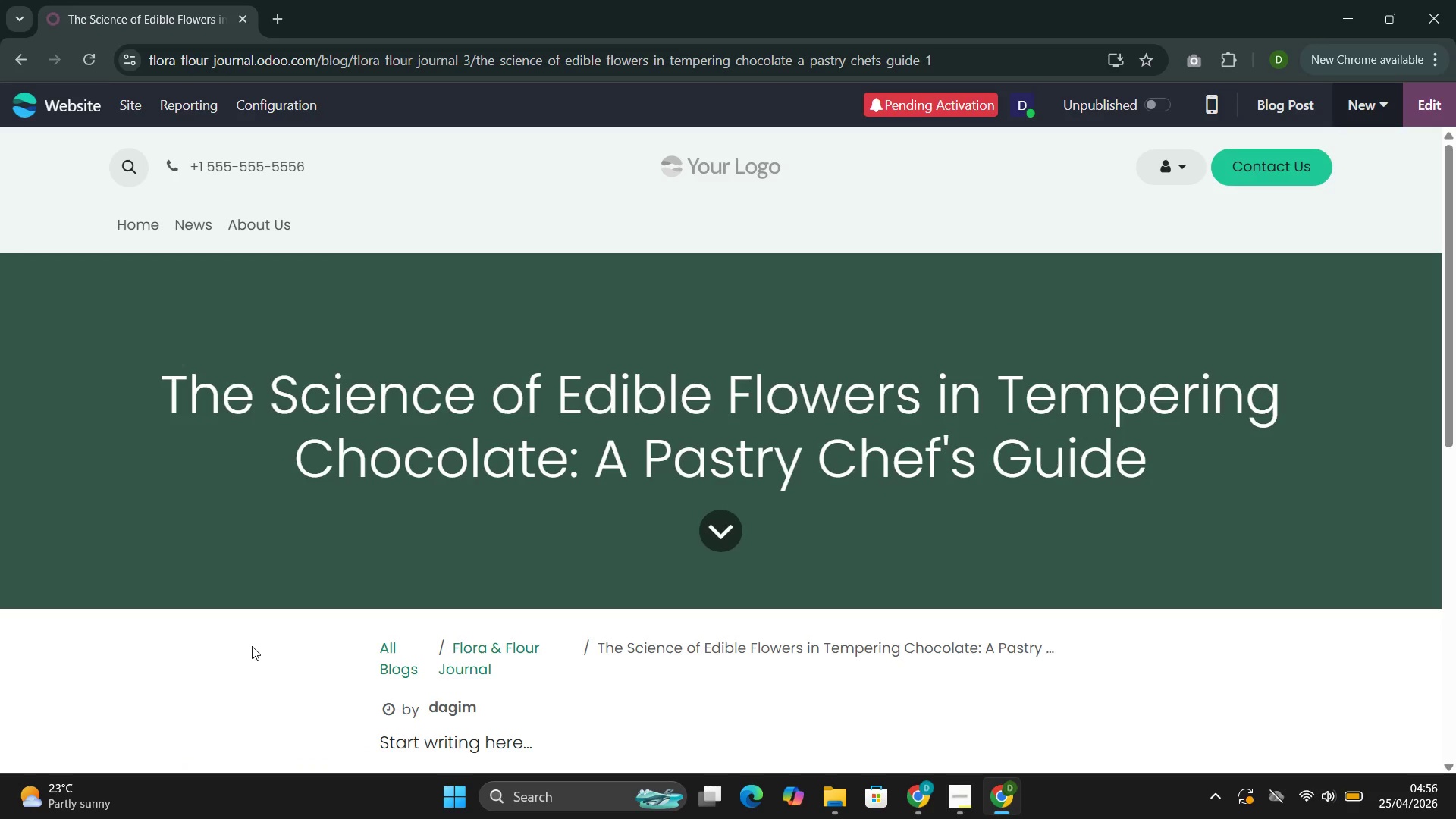 
left_click([1426, 95])
 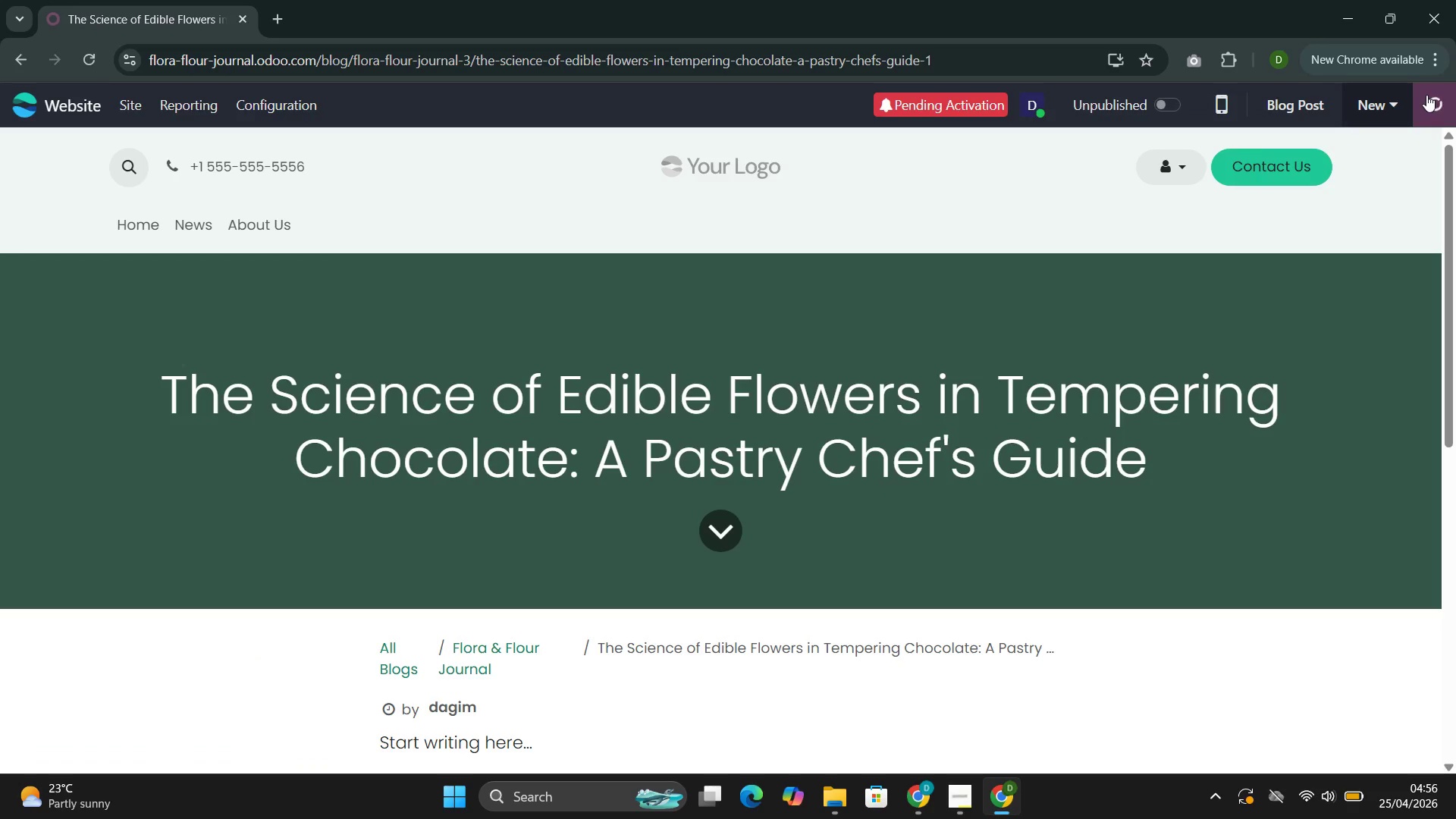 
mouse_move([906, 203])
 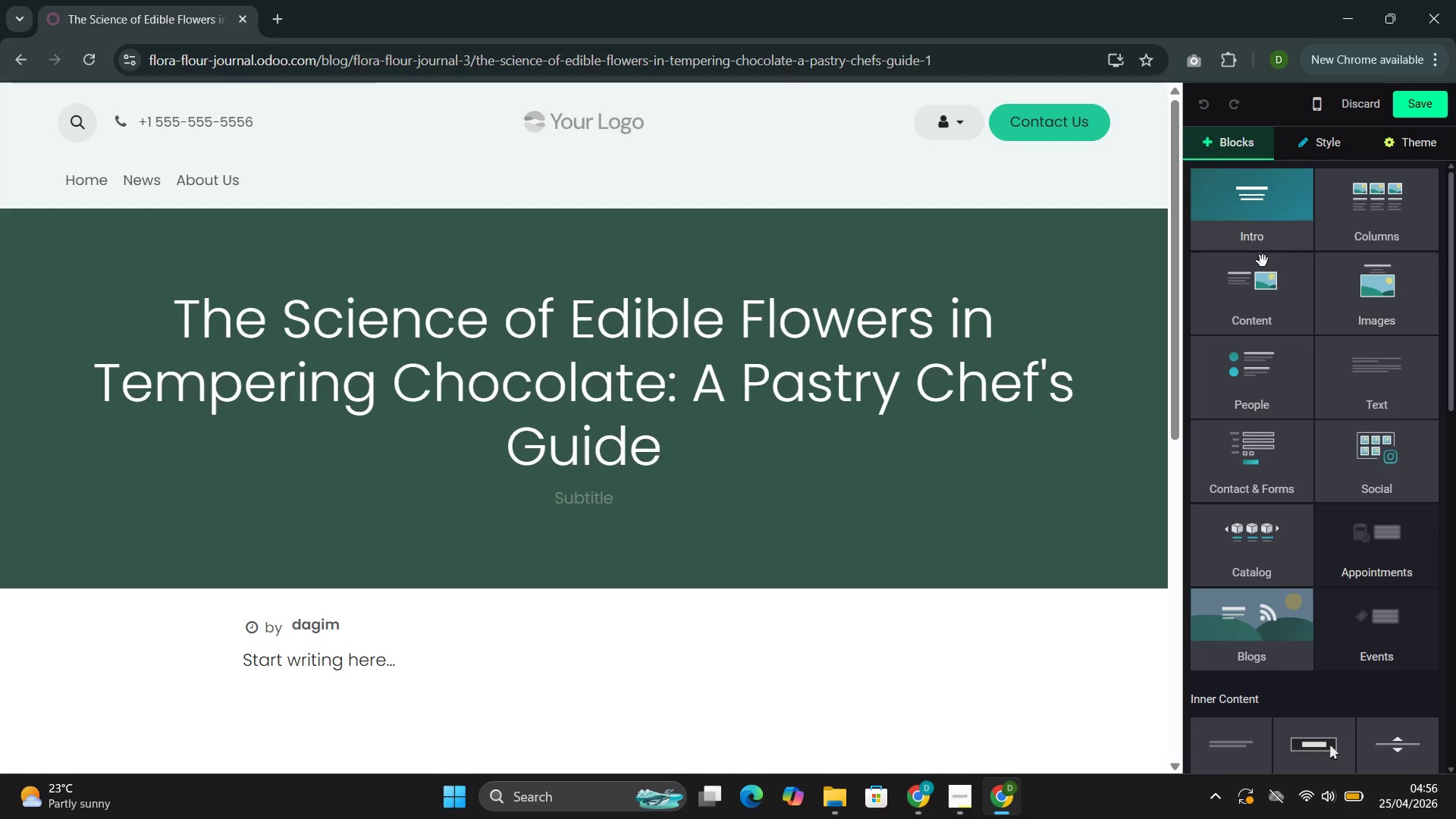 
left_click([1254, 275])
 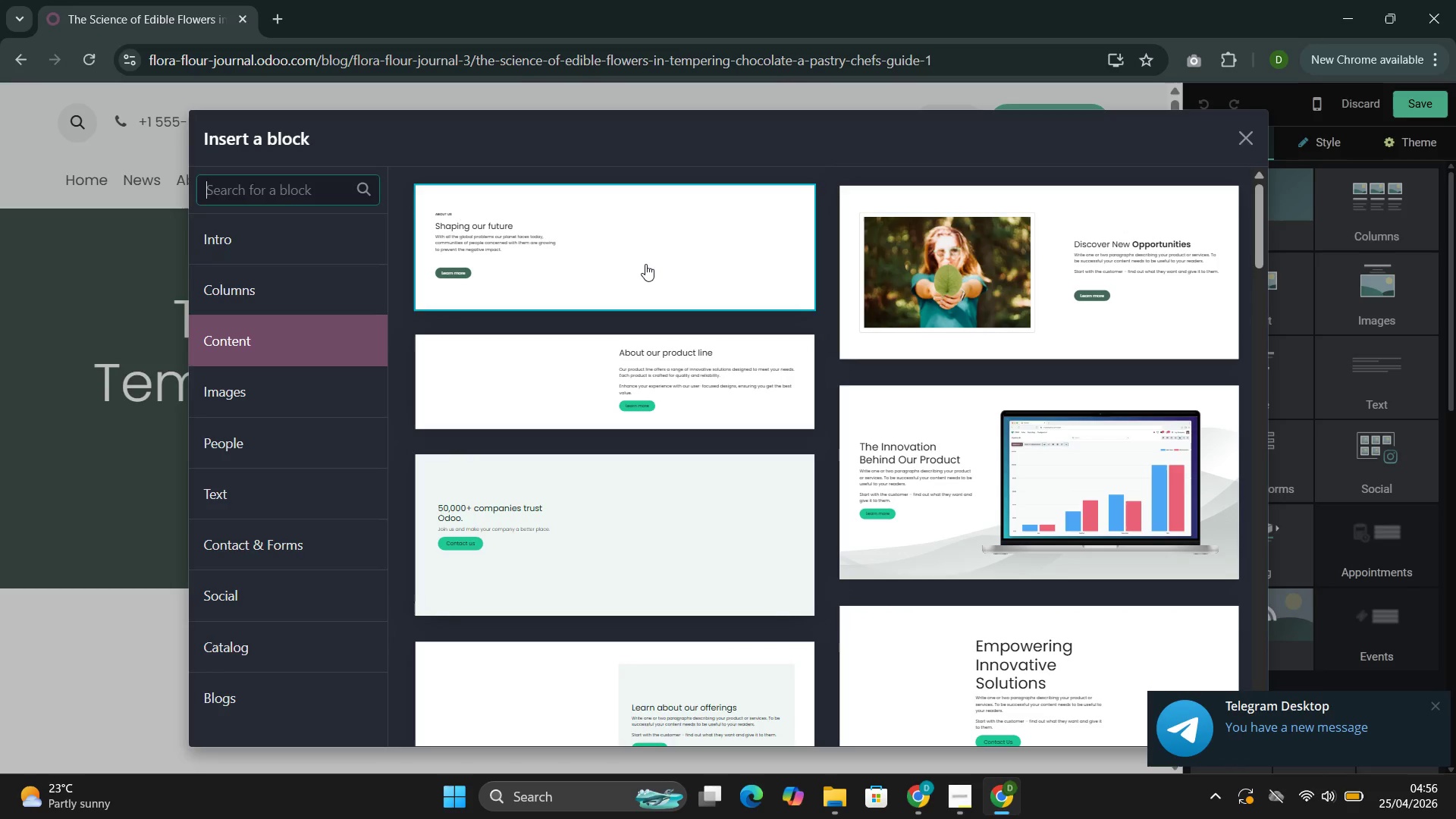 
wait(7.67)
 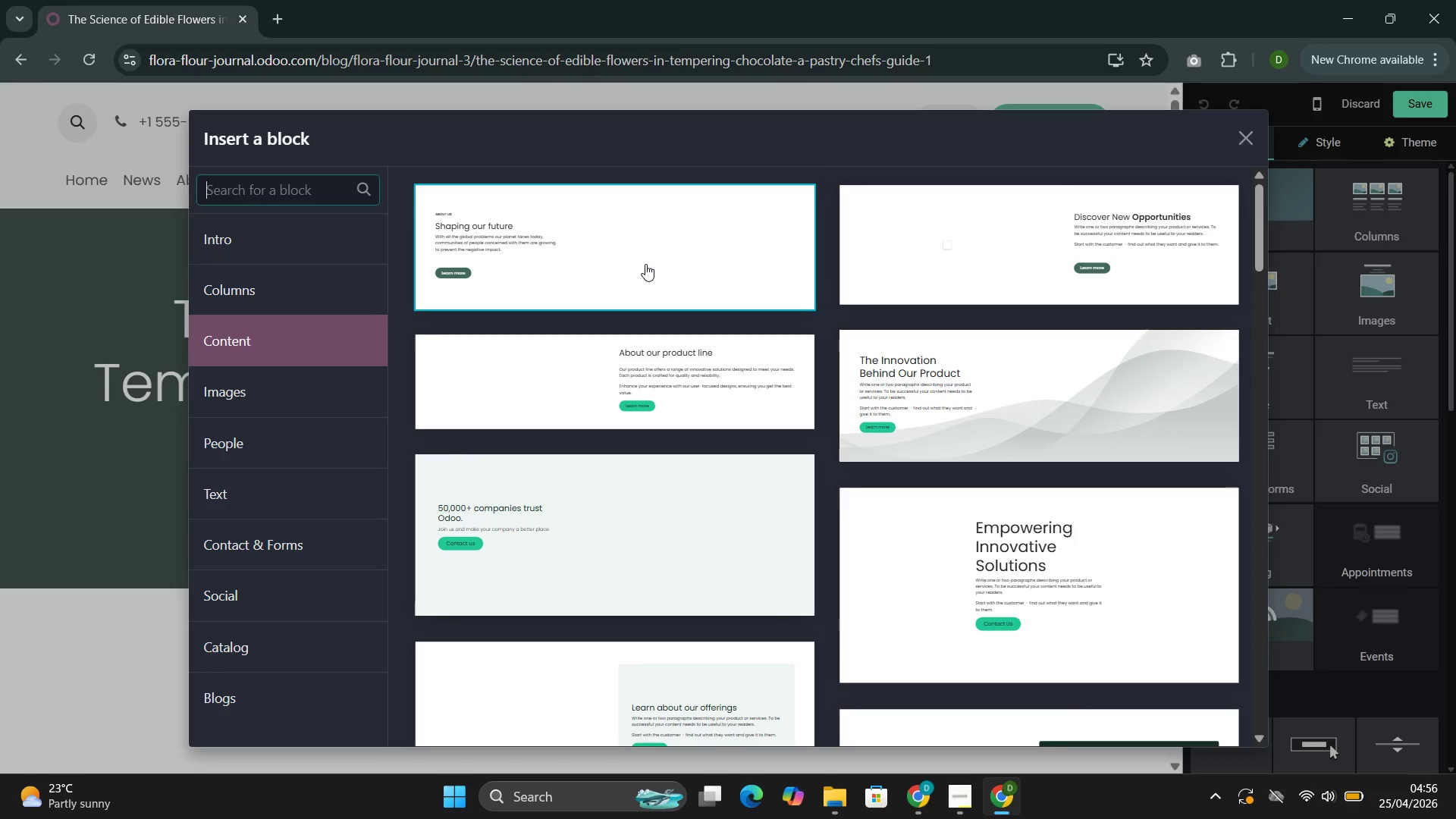 
left_click([1021, 256])
 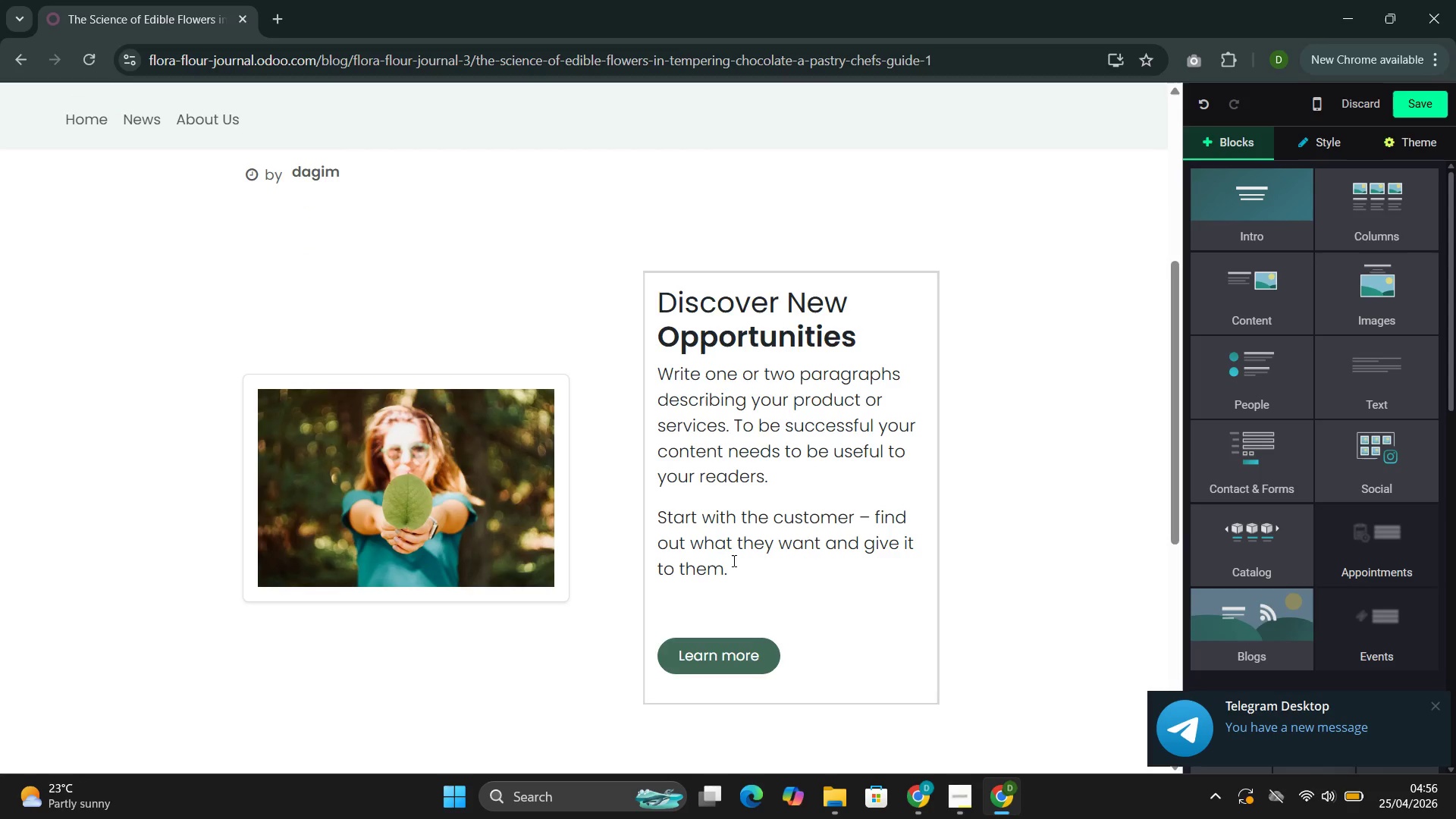 
left_click([726, 653])
 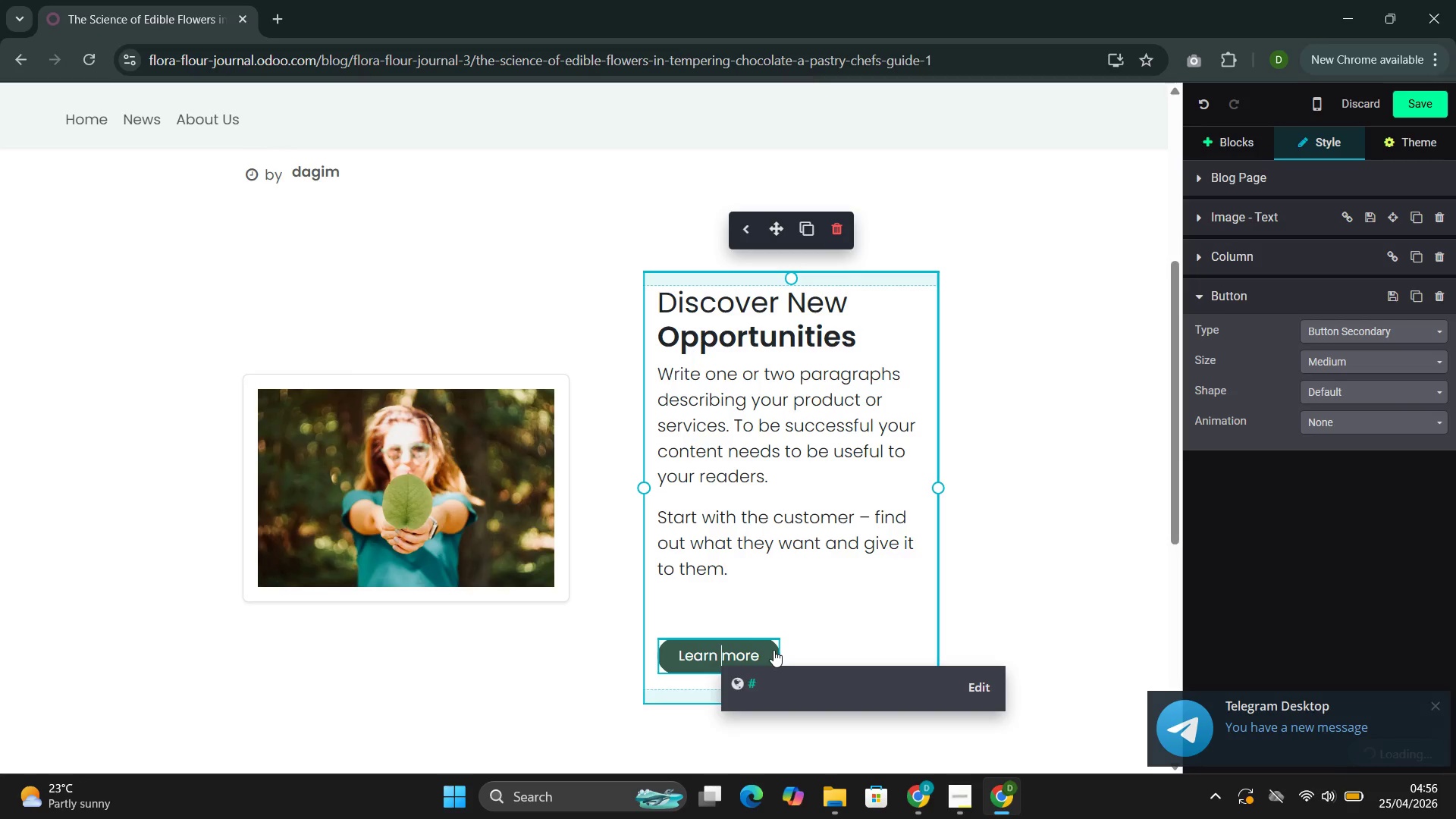 
left_click([773, 651])
 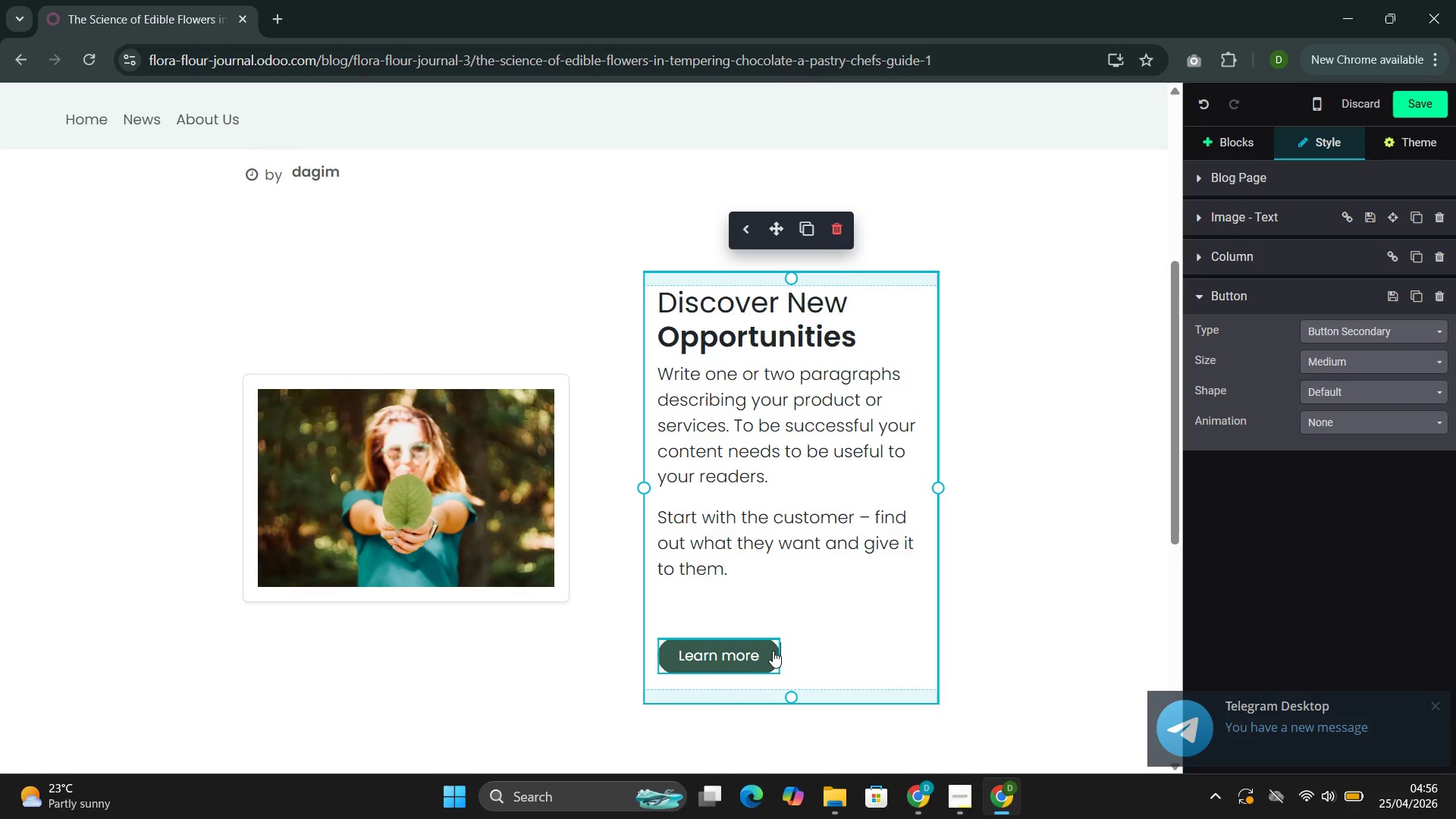 
key(Backspace)
 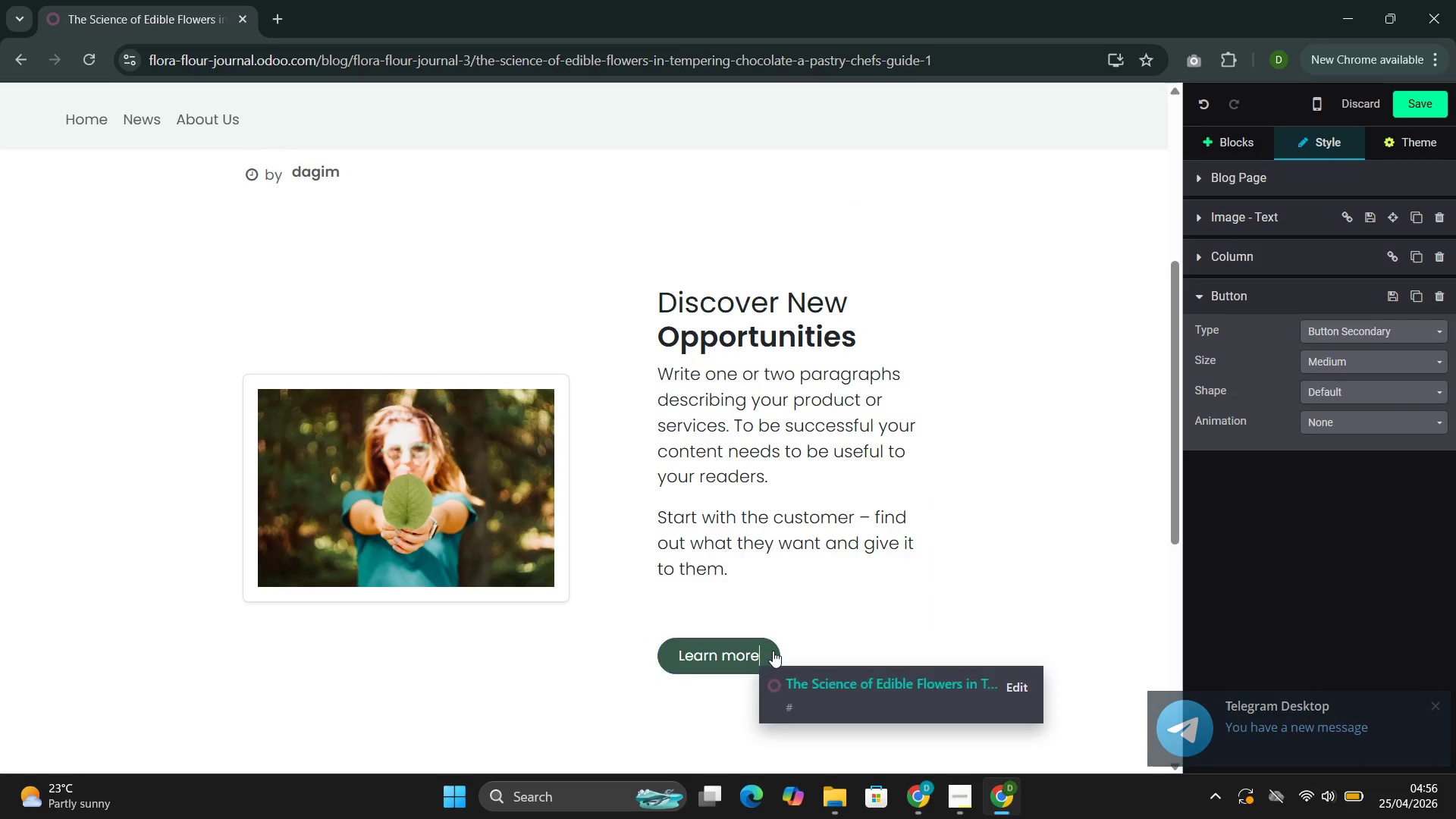 
key(Backspace)
 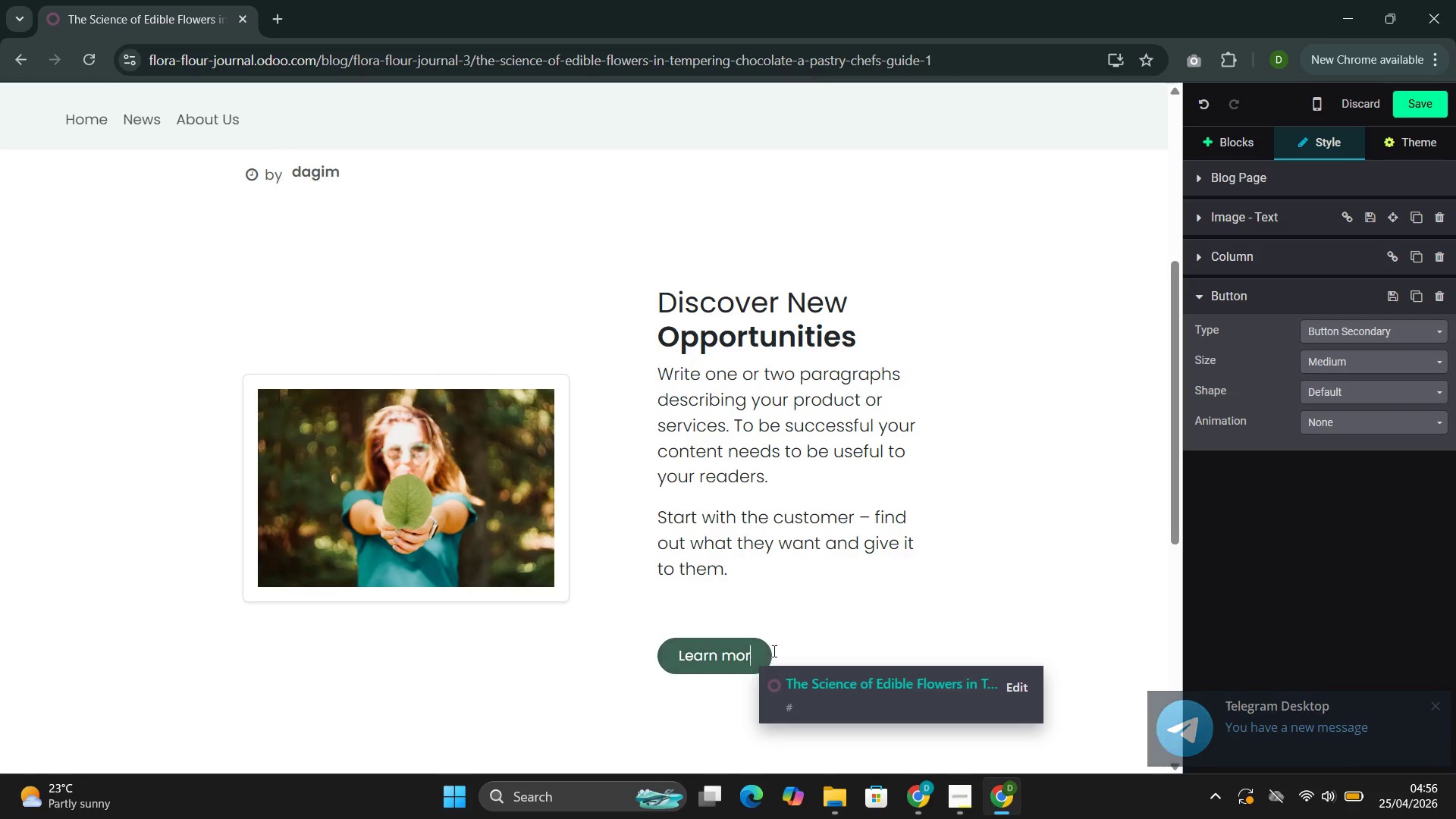 
key(Backspace)
 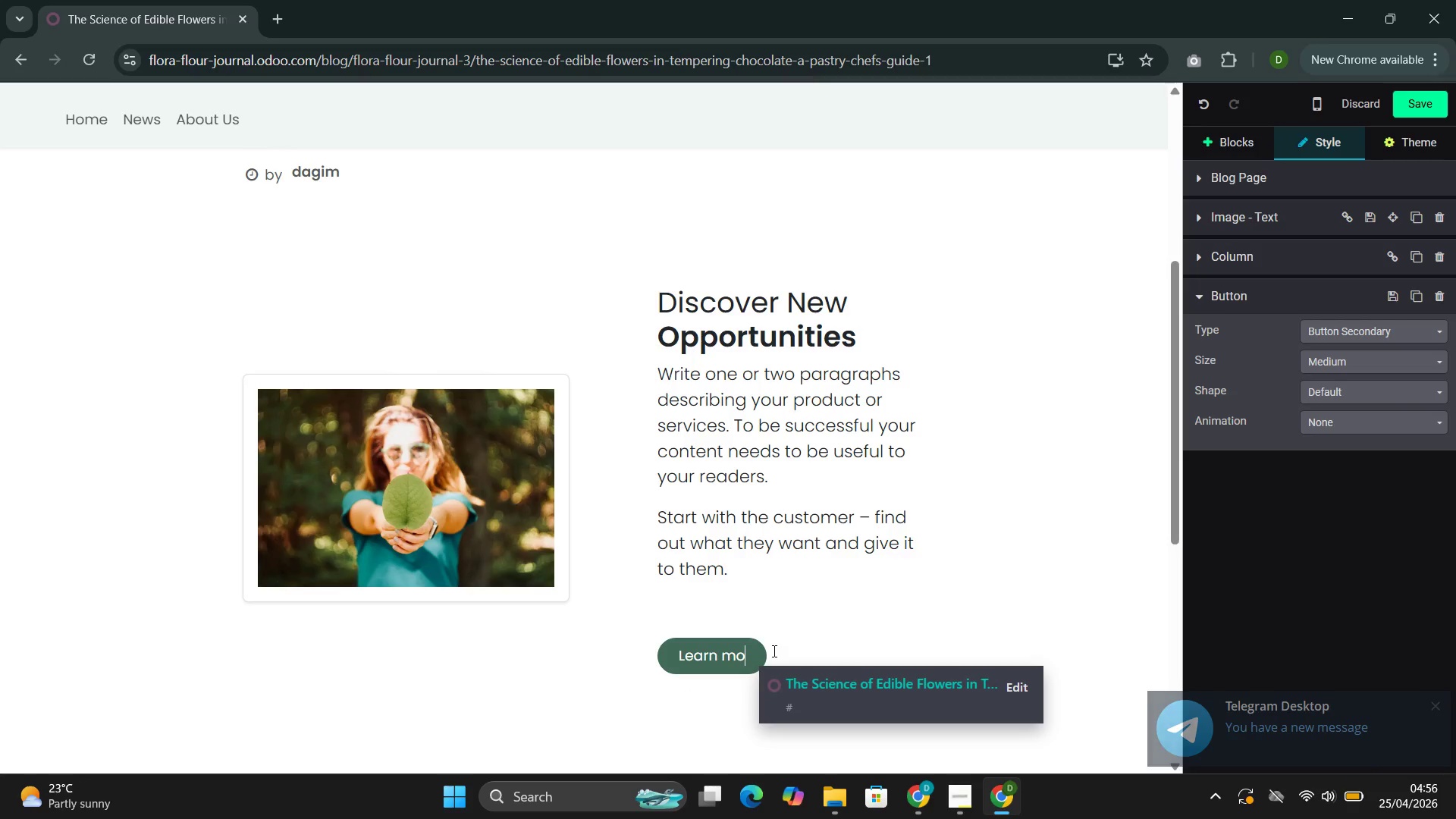 
key(Backspace)
 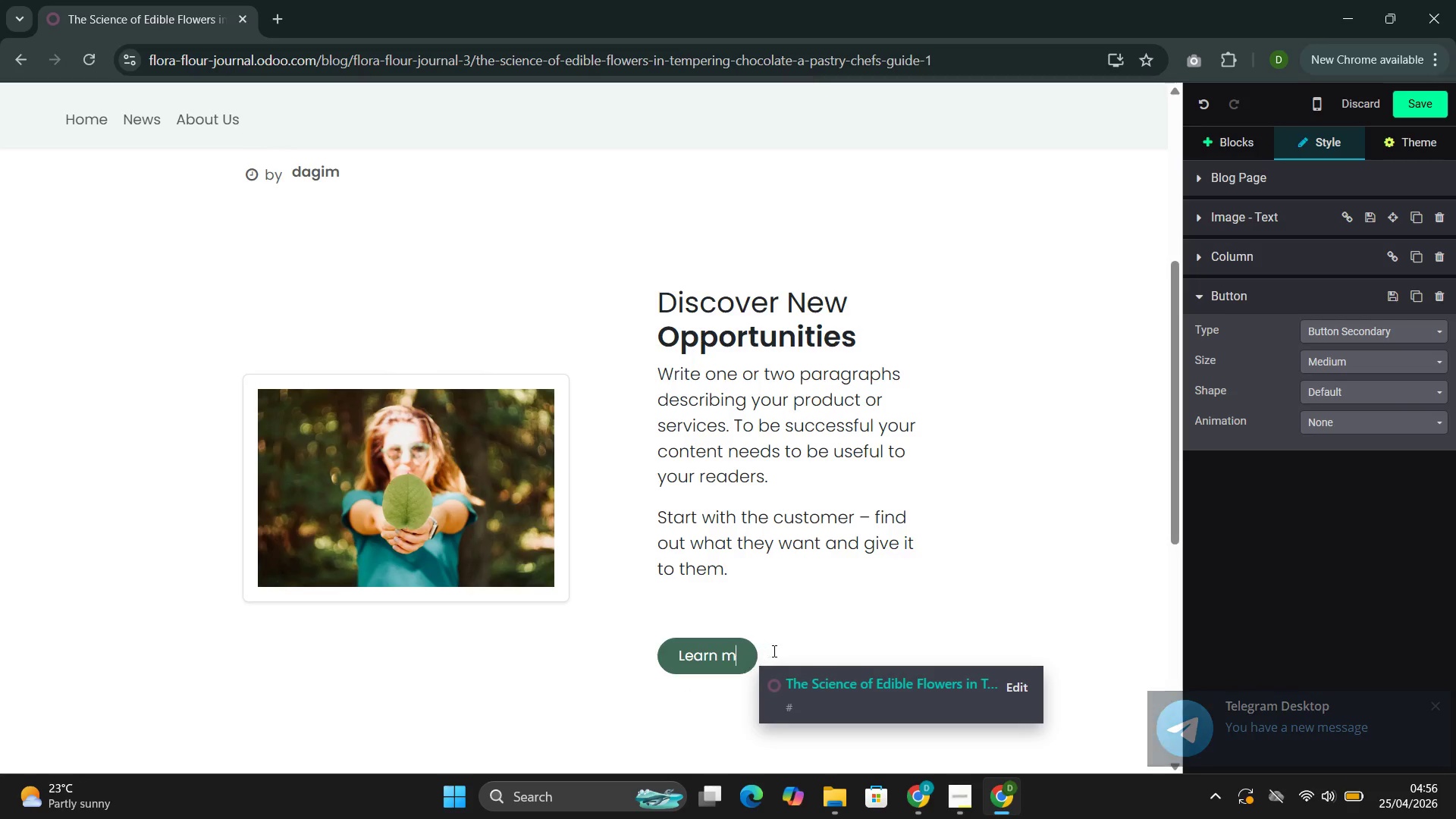 
key(Backspace)
 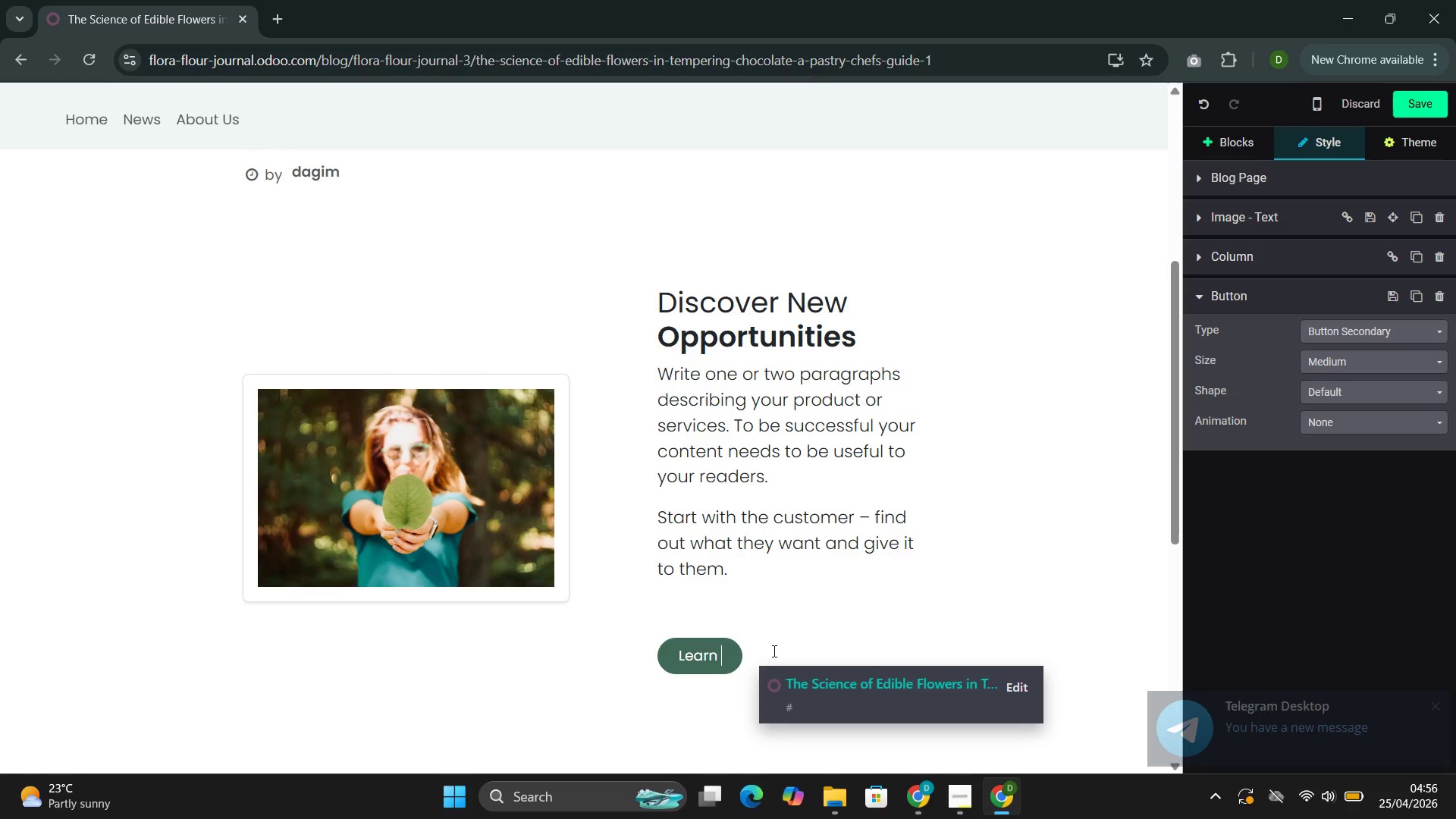 
key(Backspace)
 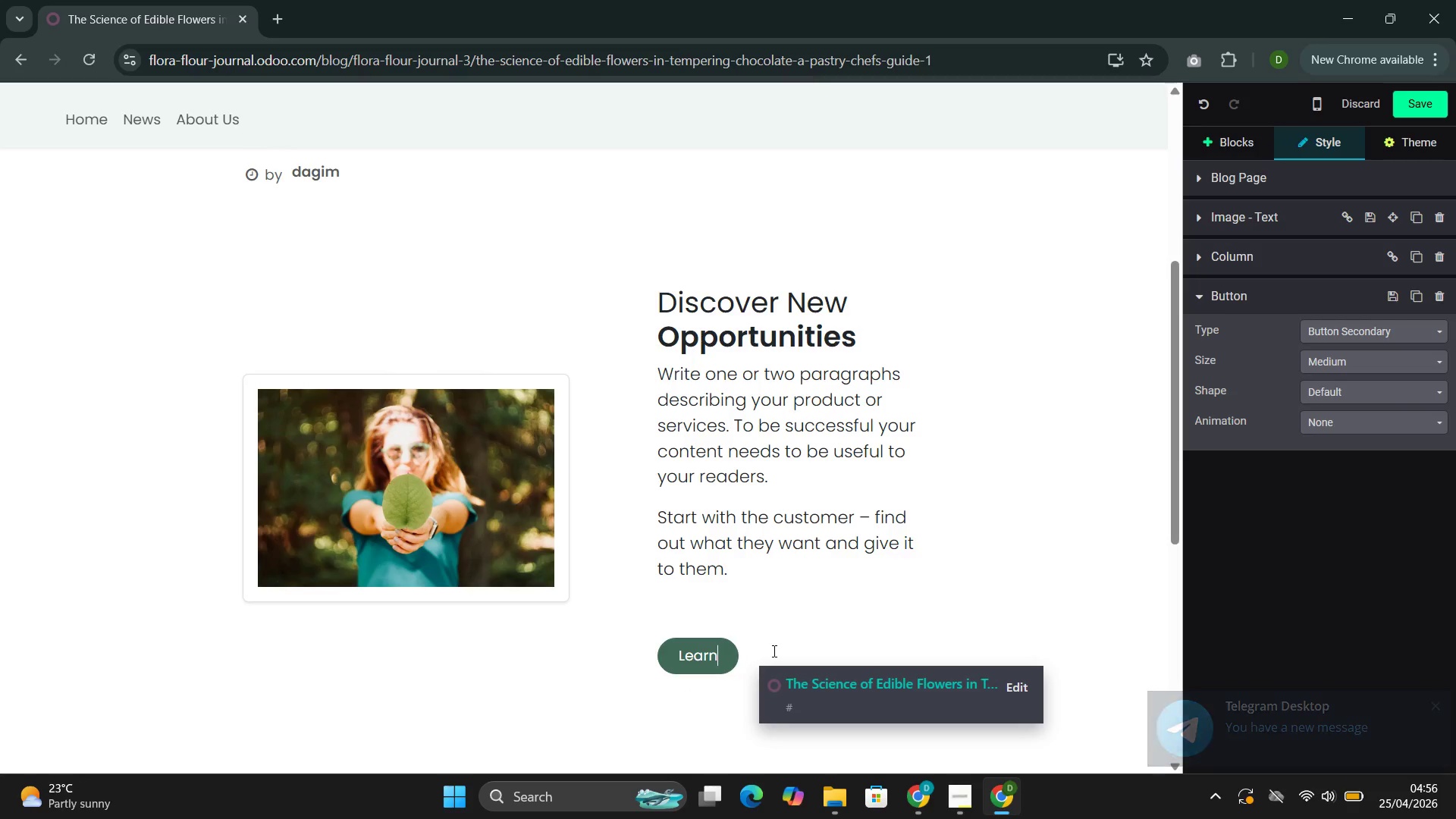 
key(Backspace)
 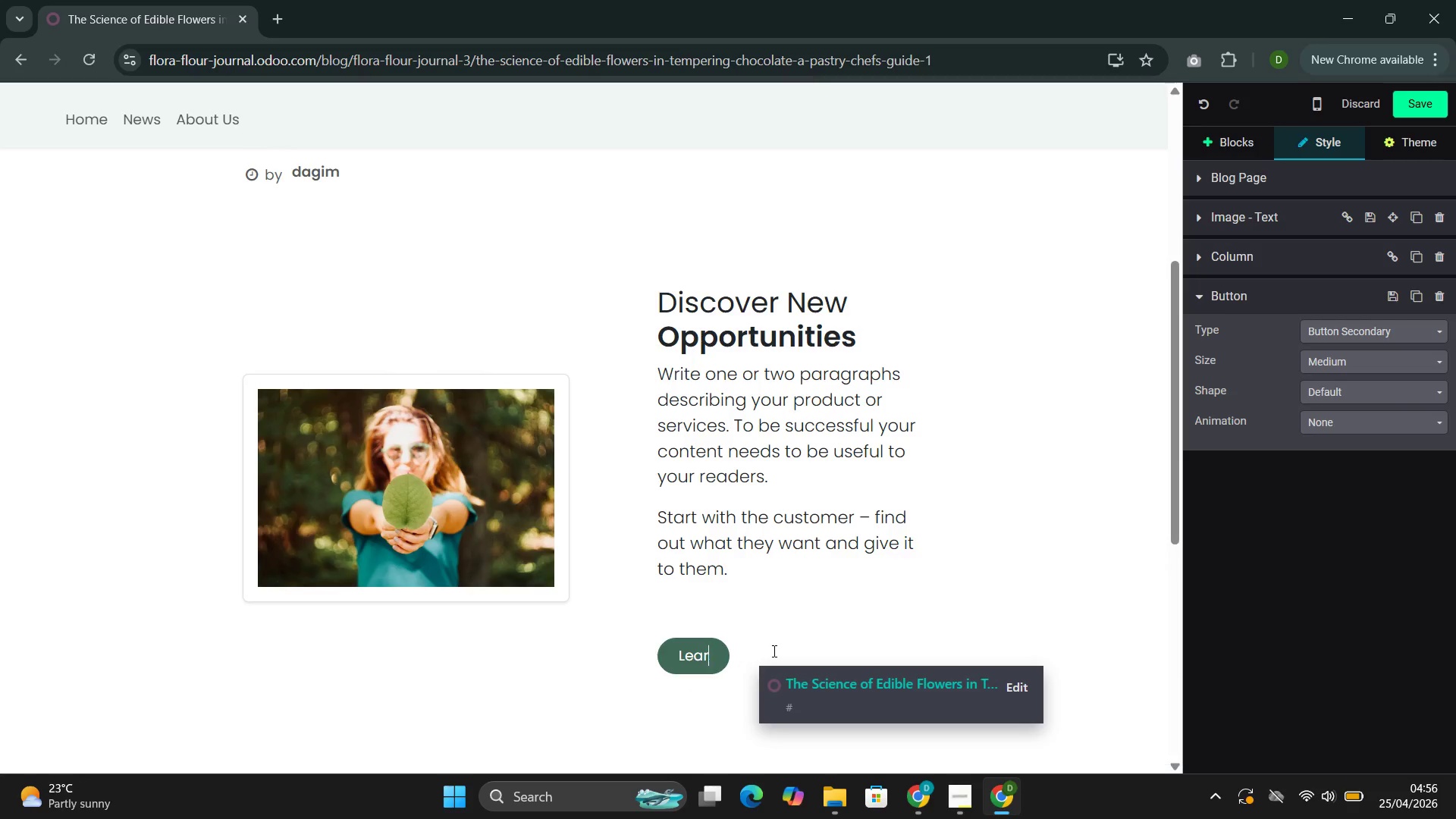 
key(Backspace)
 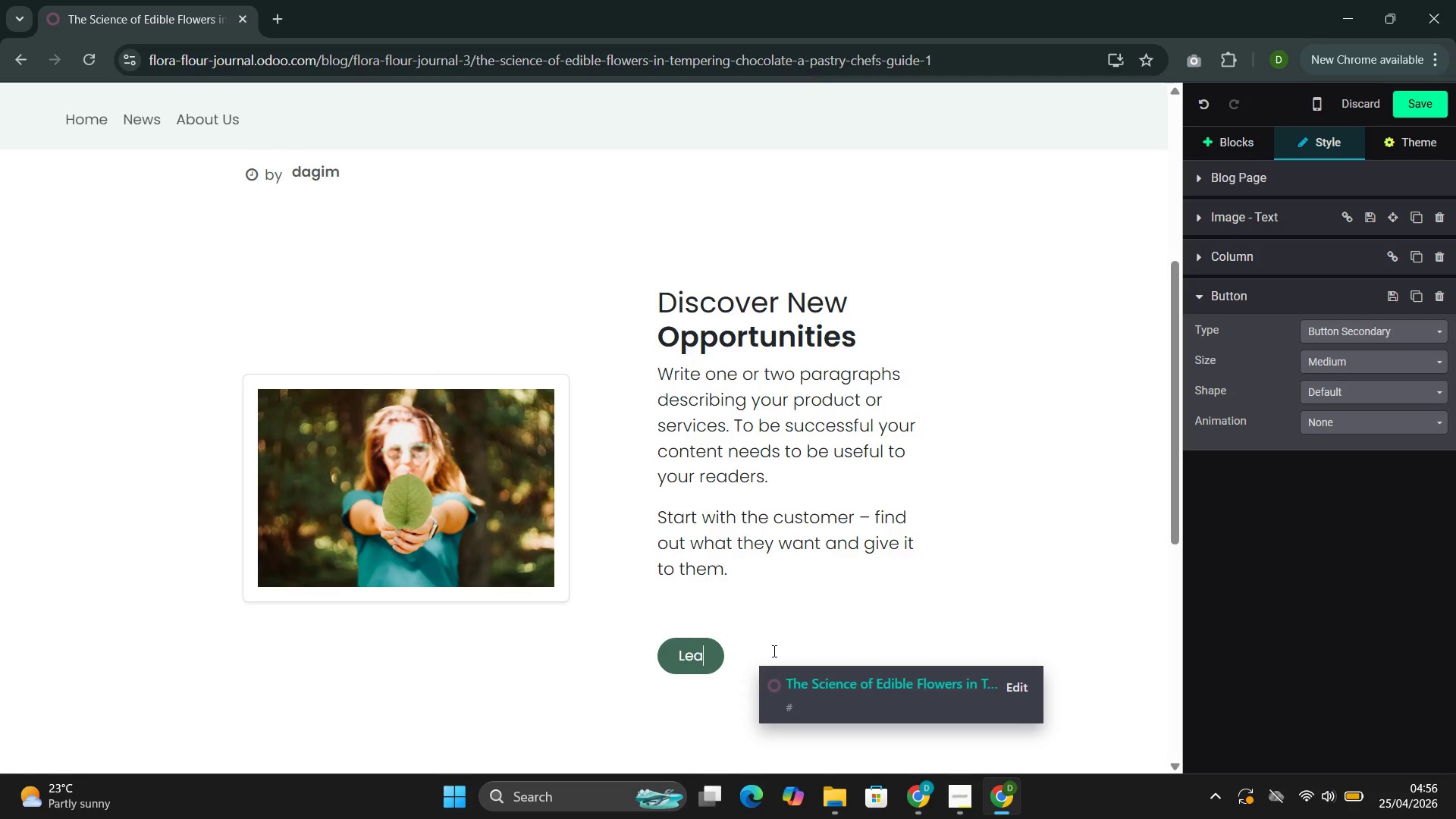 
key(Backspace)
 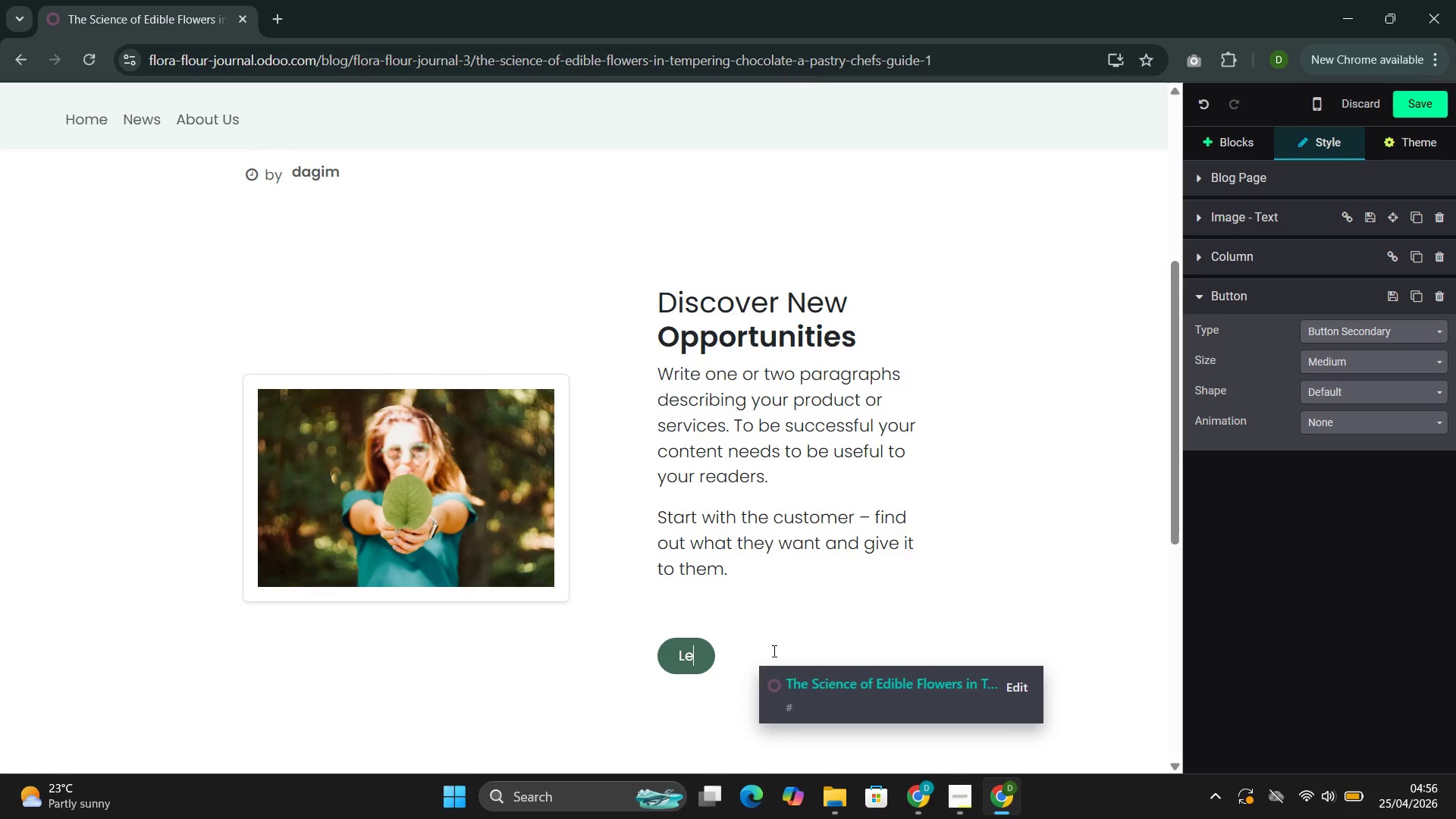 
key(Backspace)
 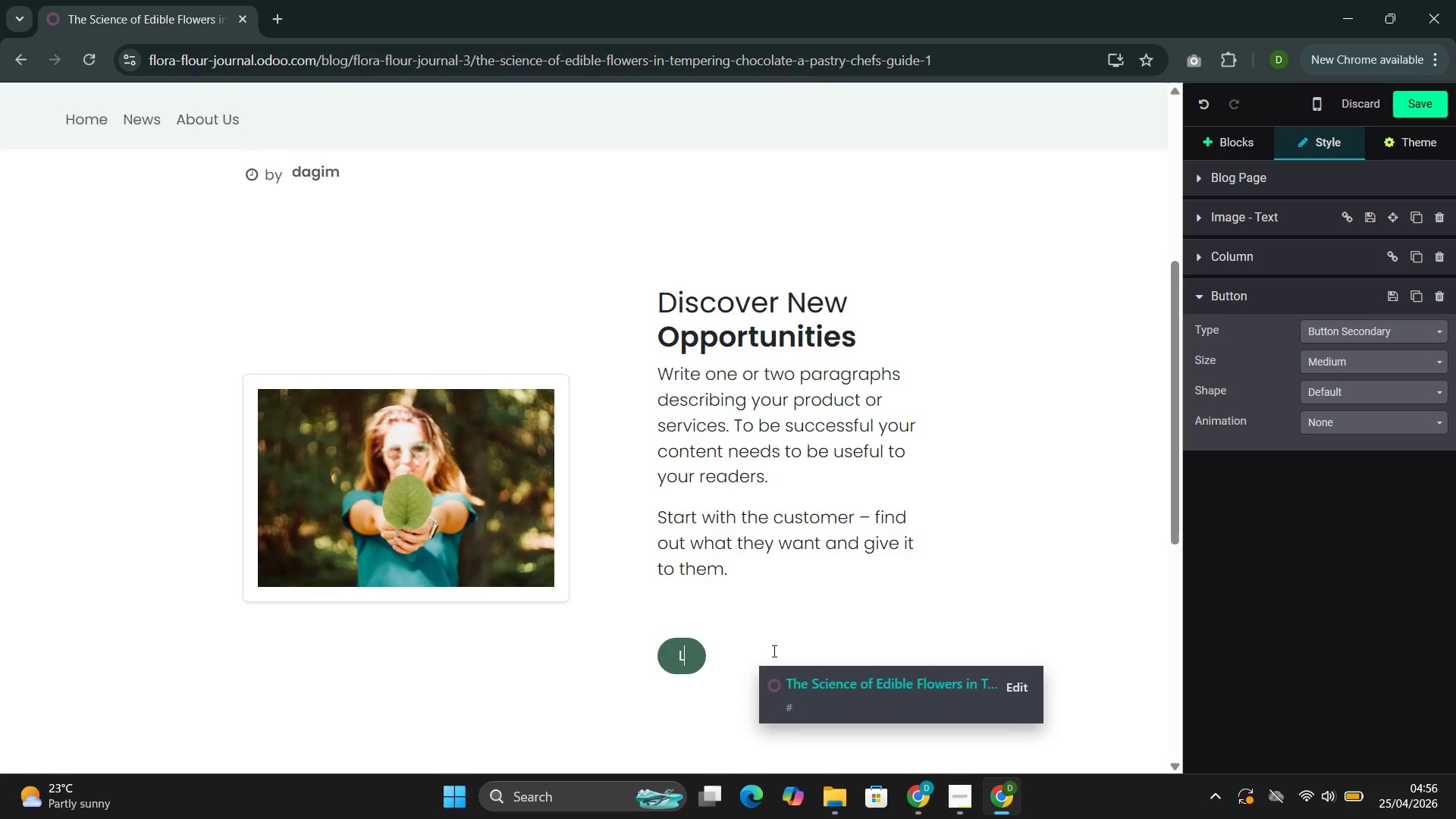 
key(Backspace)
 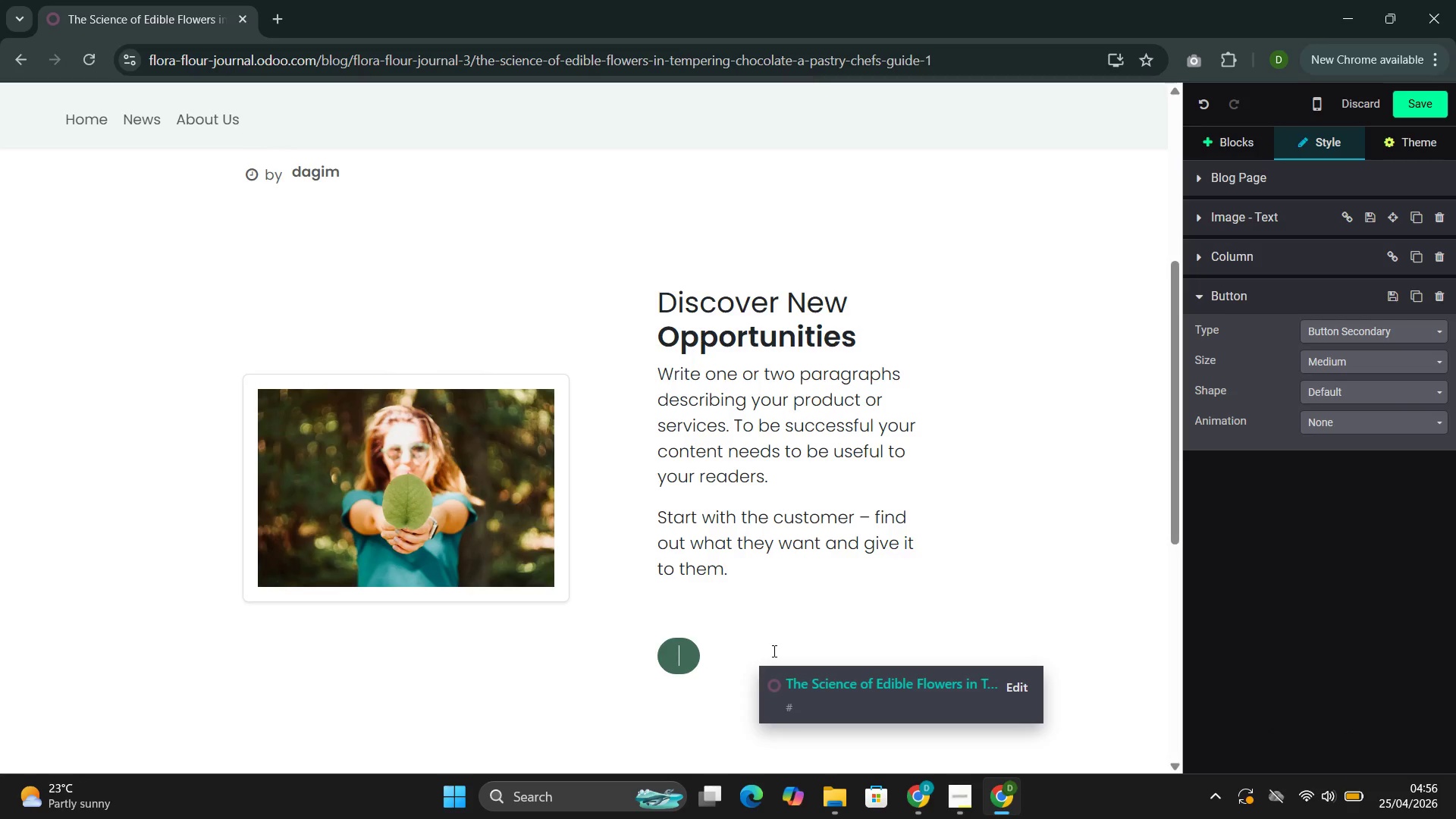 
key(Backspace)
 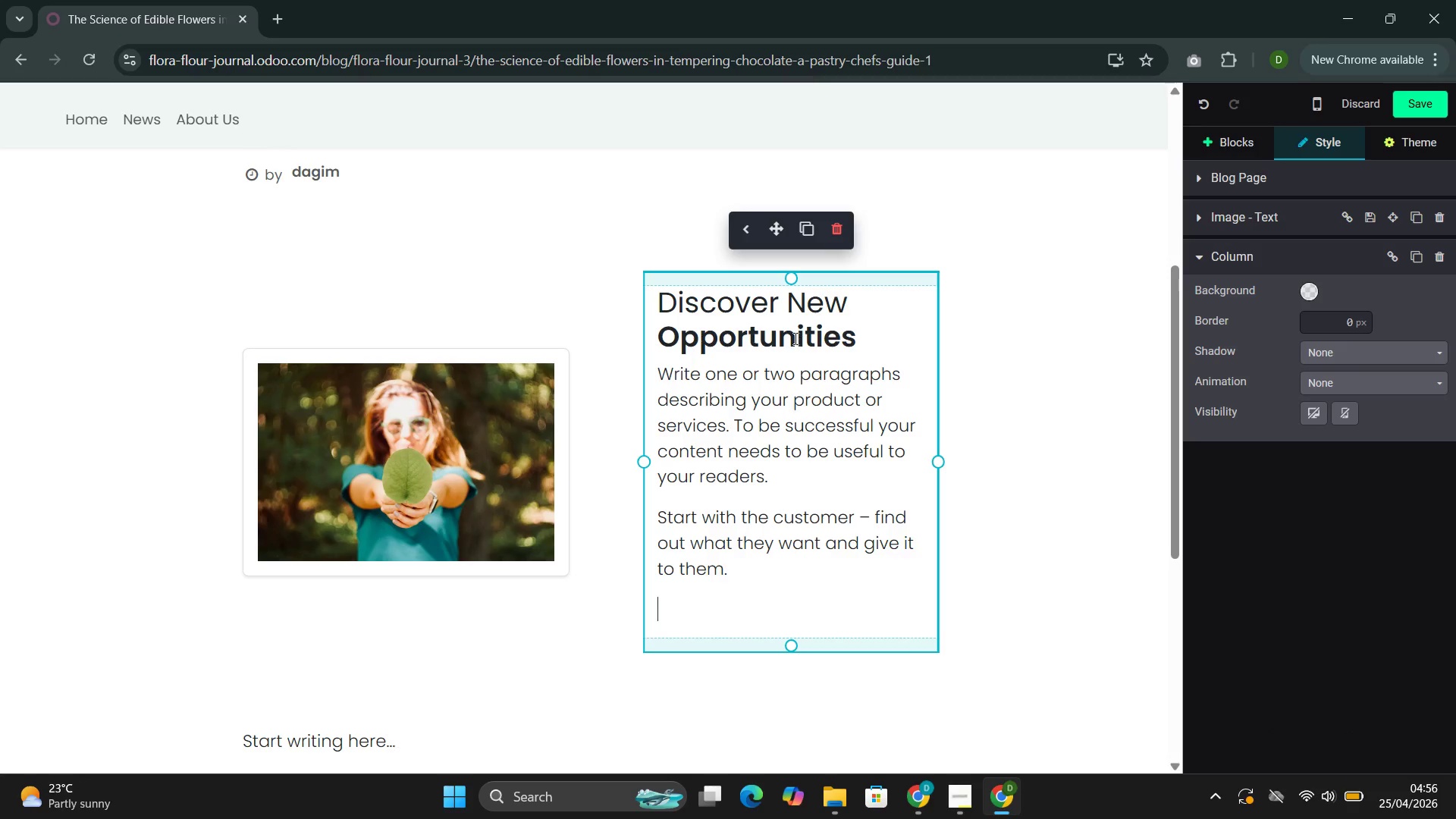 
double_click([792, 337])
 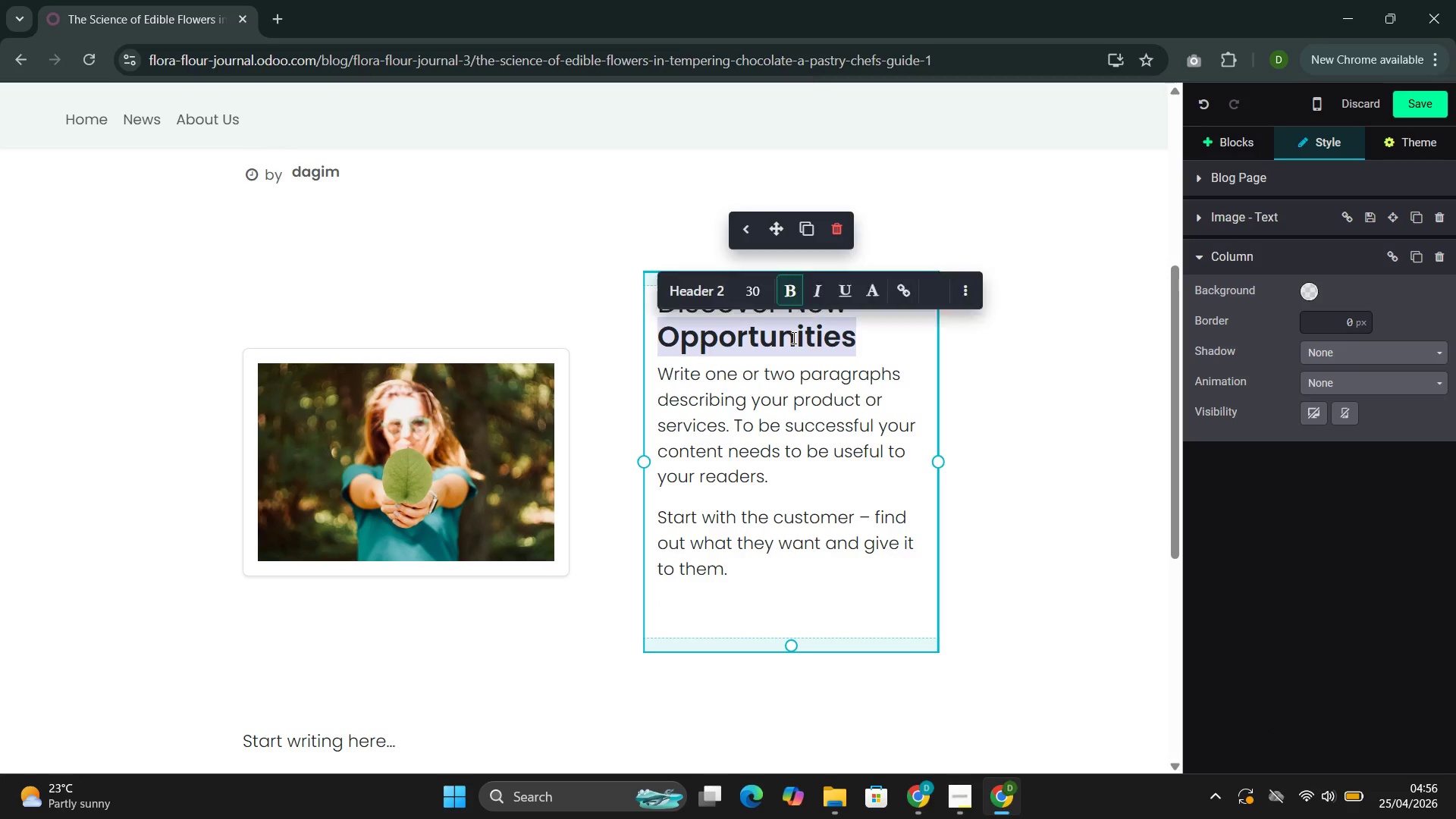 
triple_click([792, 337])
 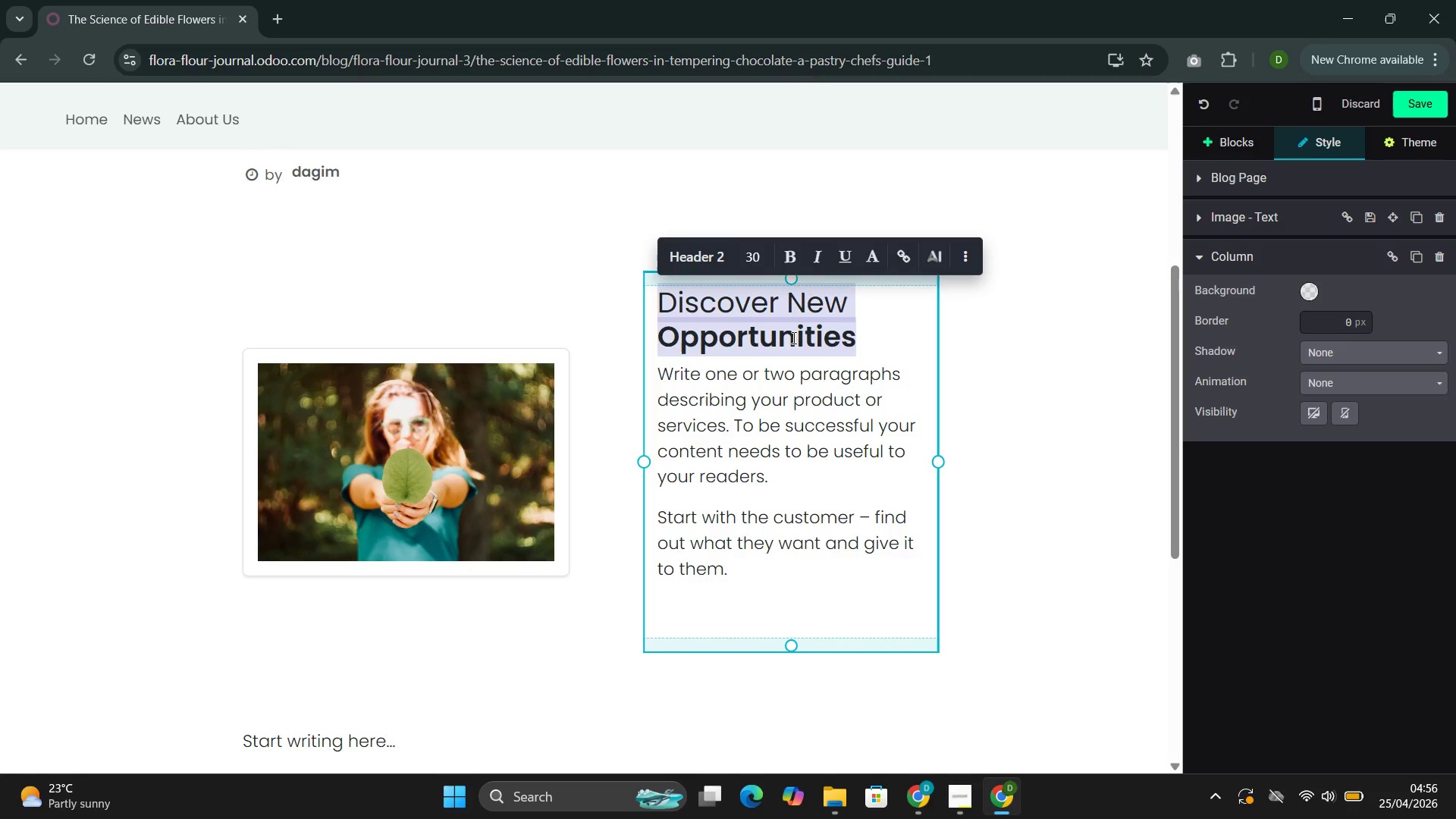 
key(Backspace)
 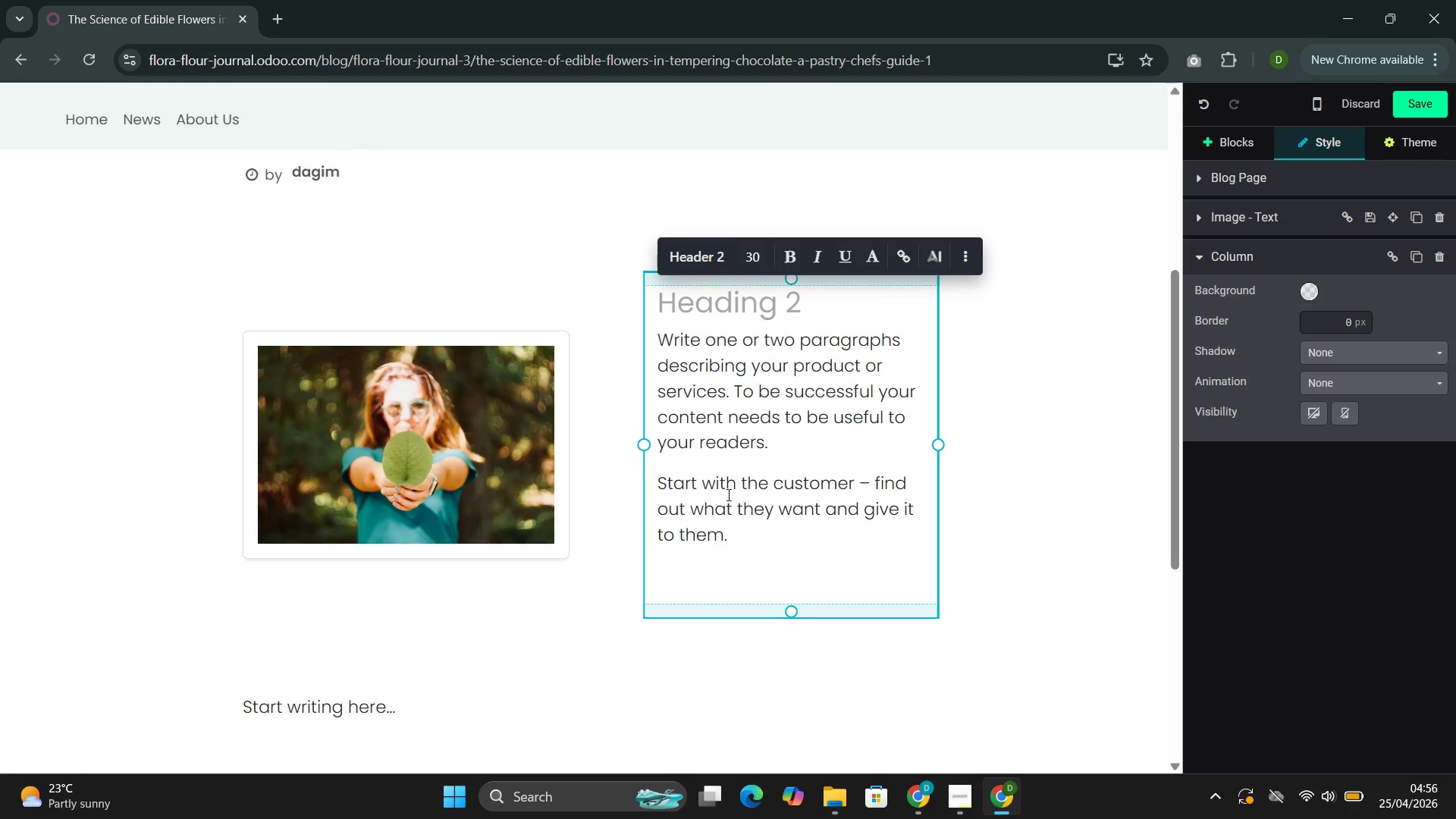 
double_click([694, 508])
 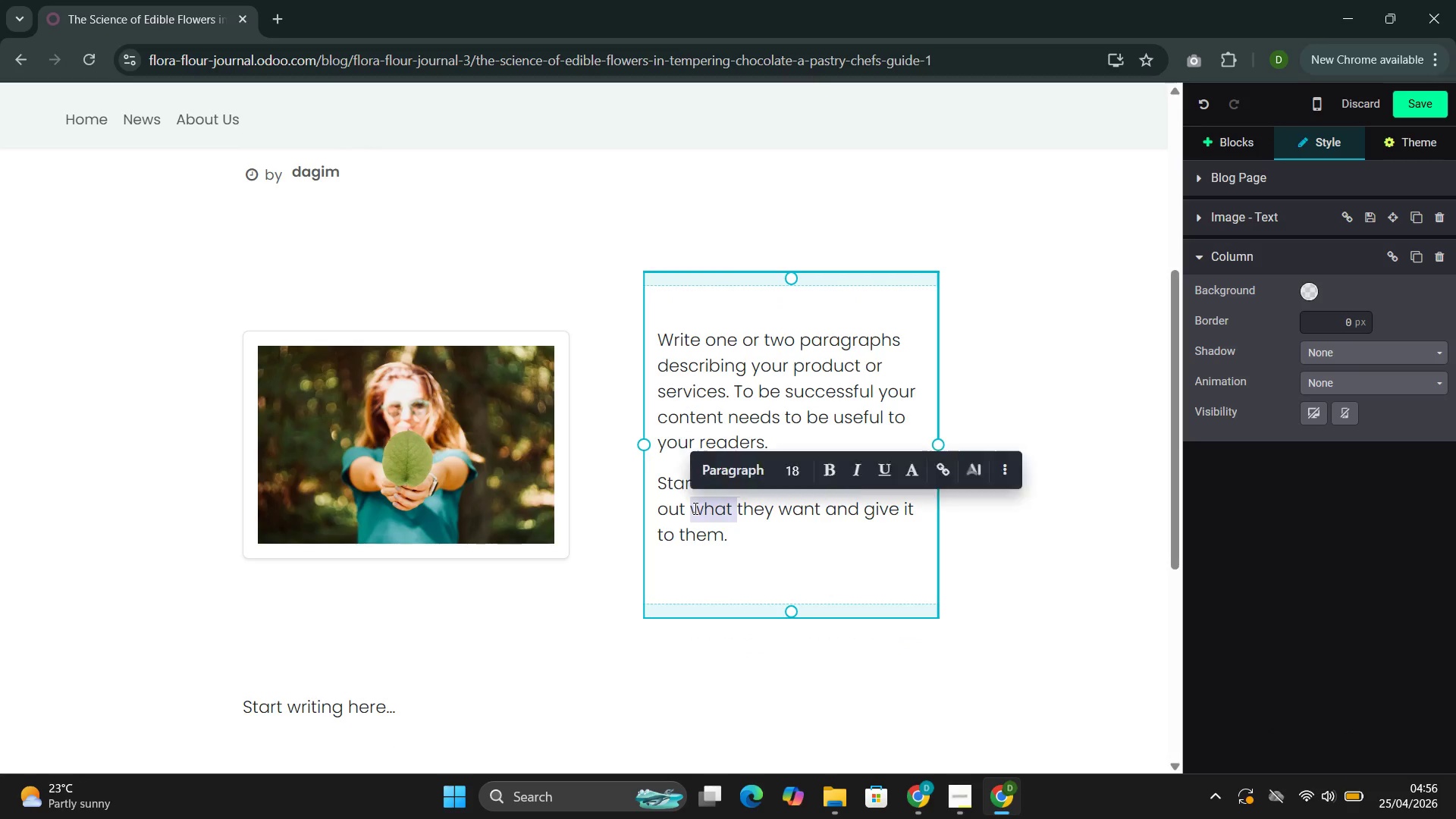 
triple_click([694, 508])
 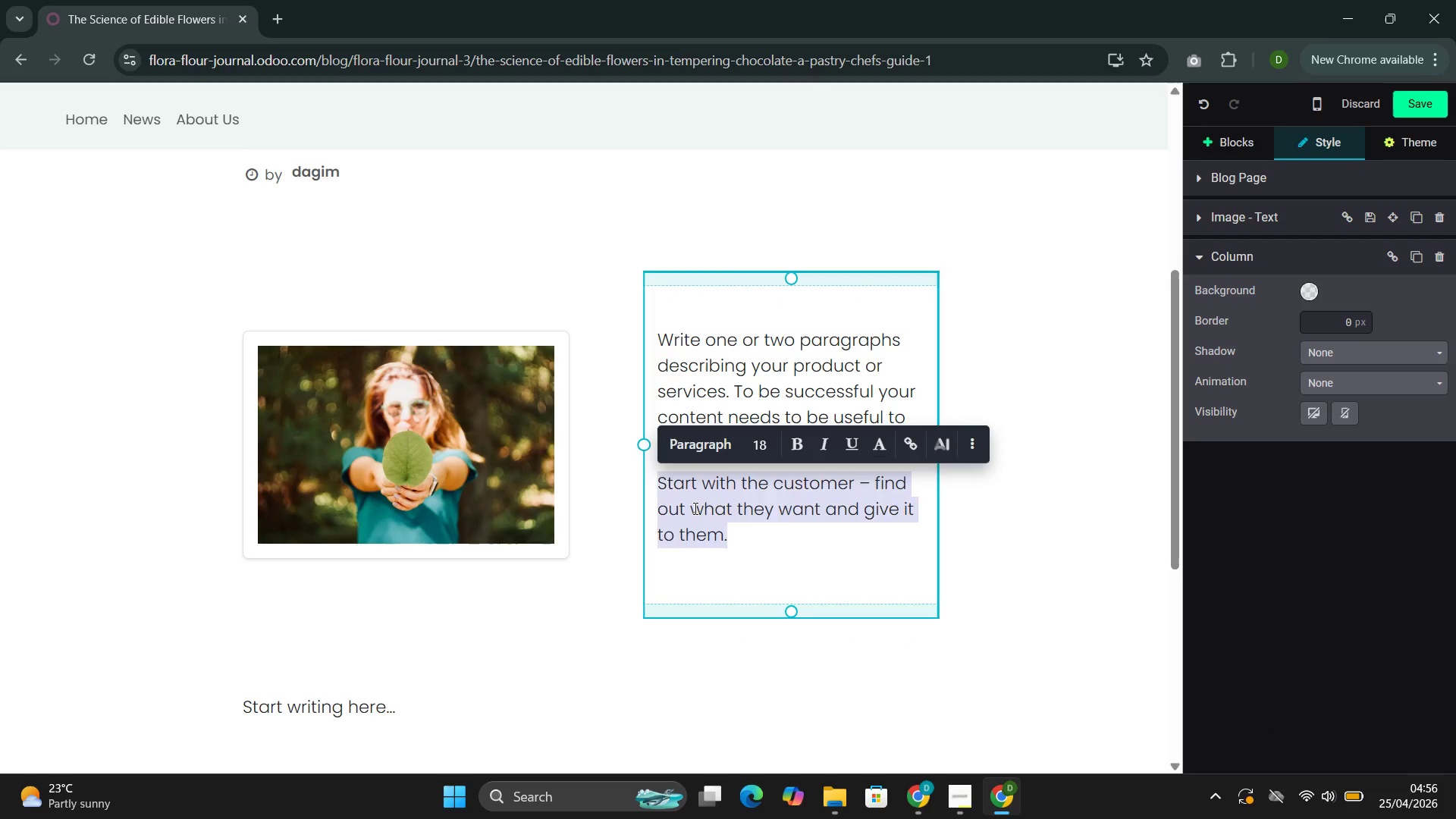 
key(Backspace)
 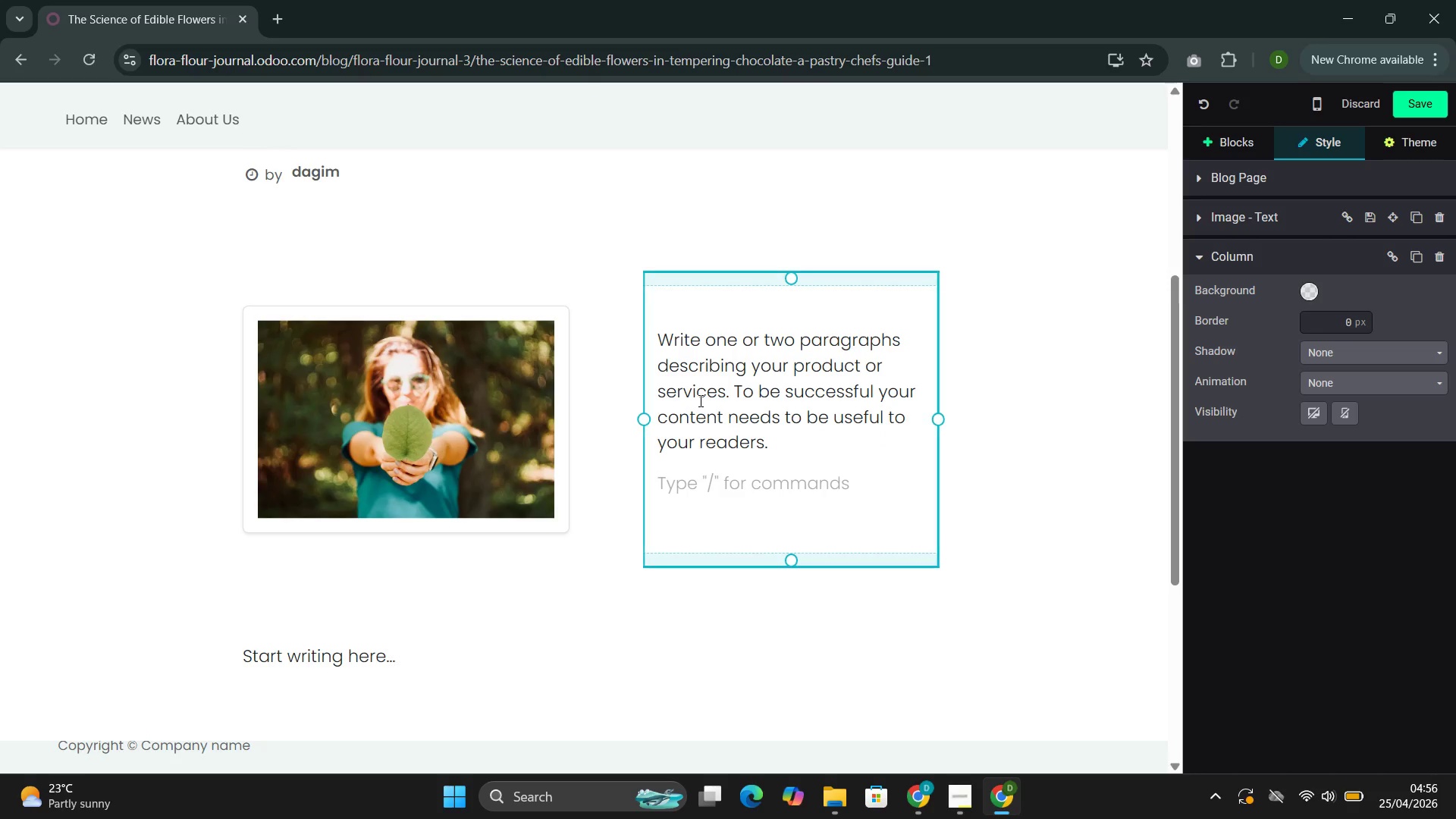 
double_click([699, 400])
 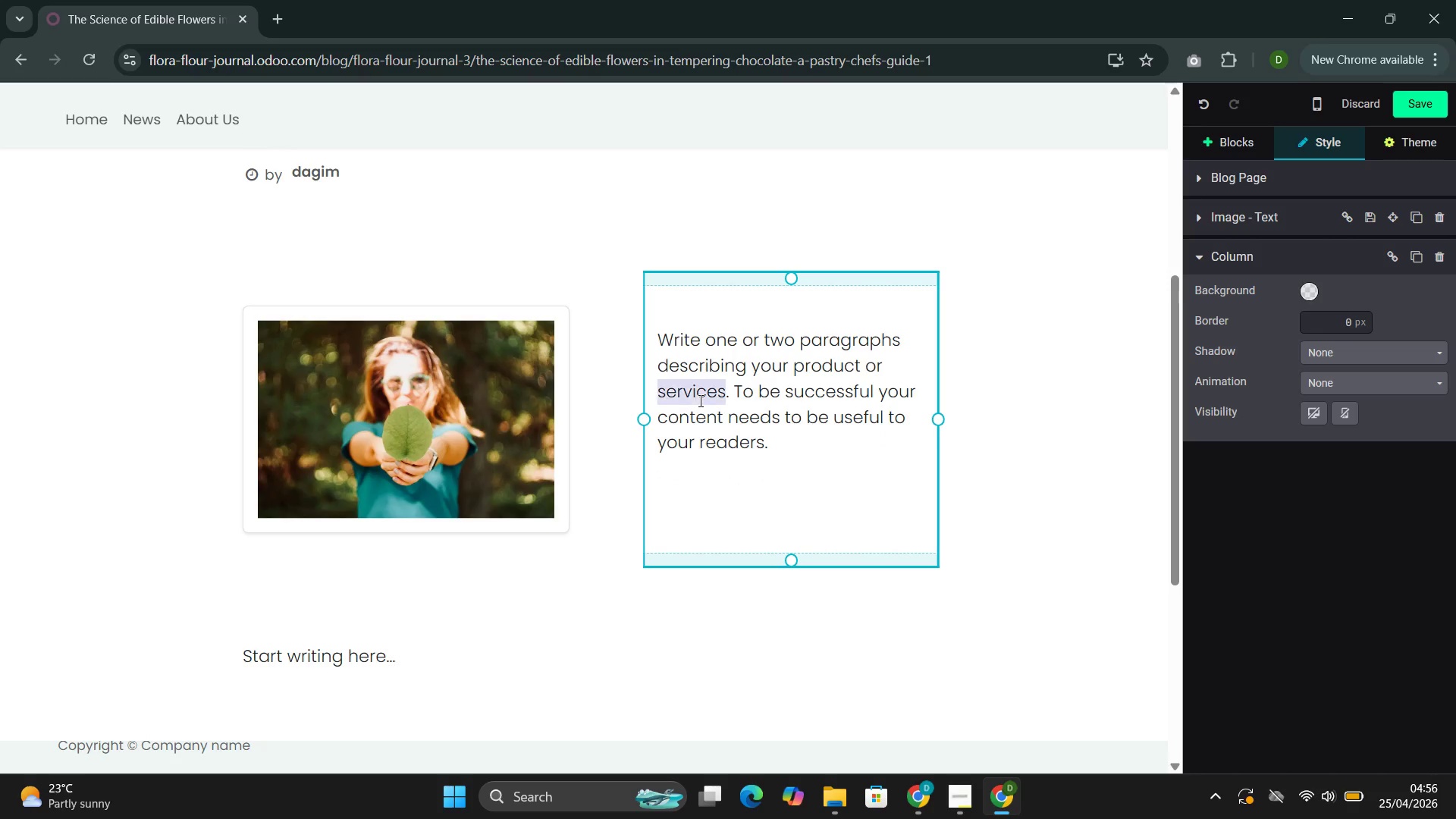 
triple_click([699, 400])
 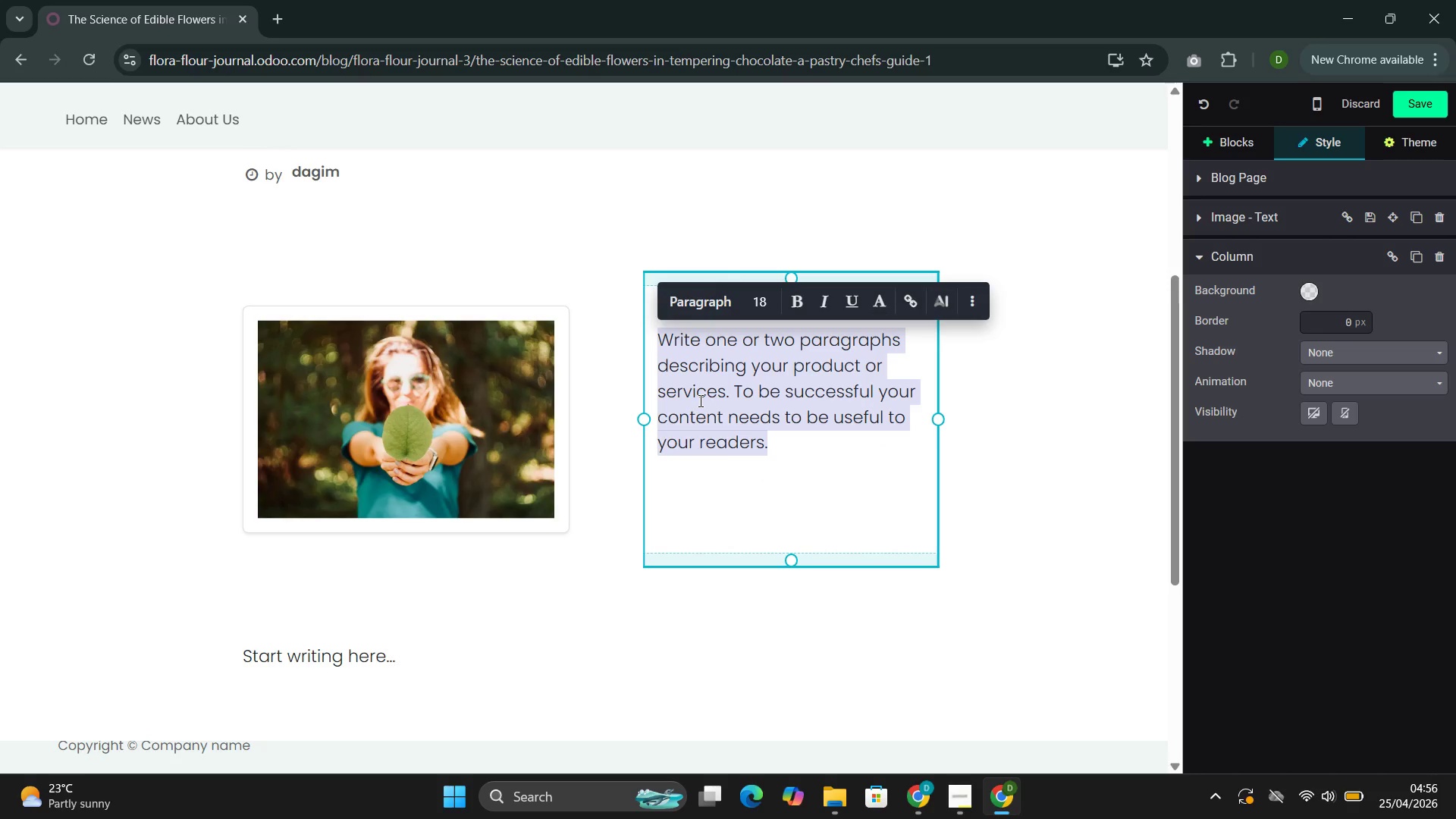 
type(Tempering chocolate is a test of precision Ache)
 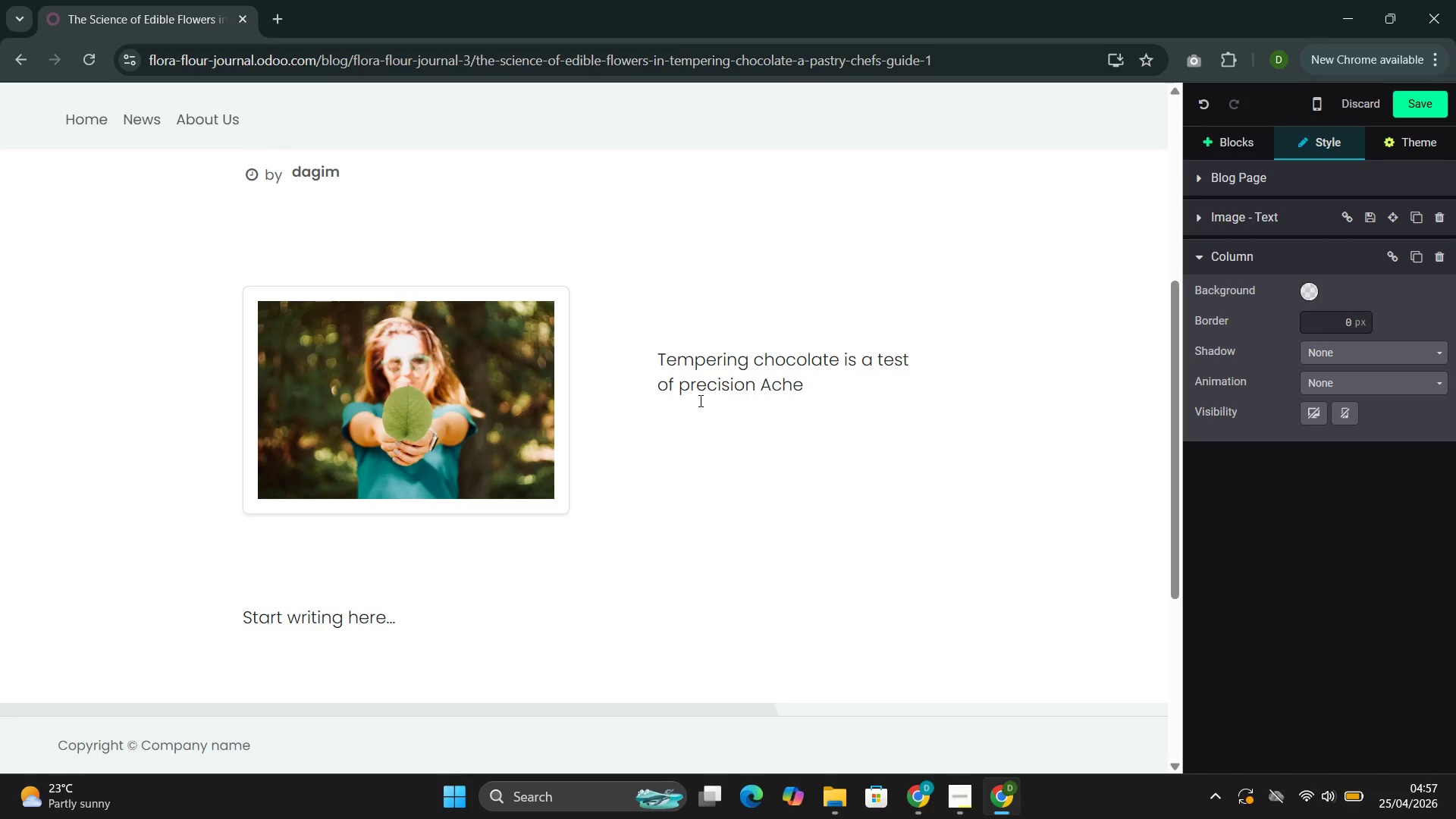 
key(ArrowLeft)
 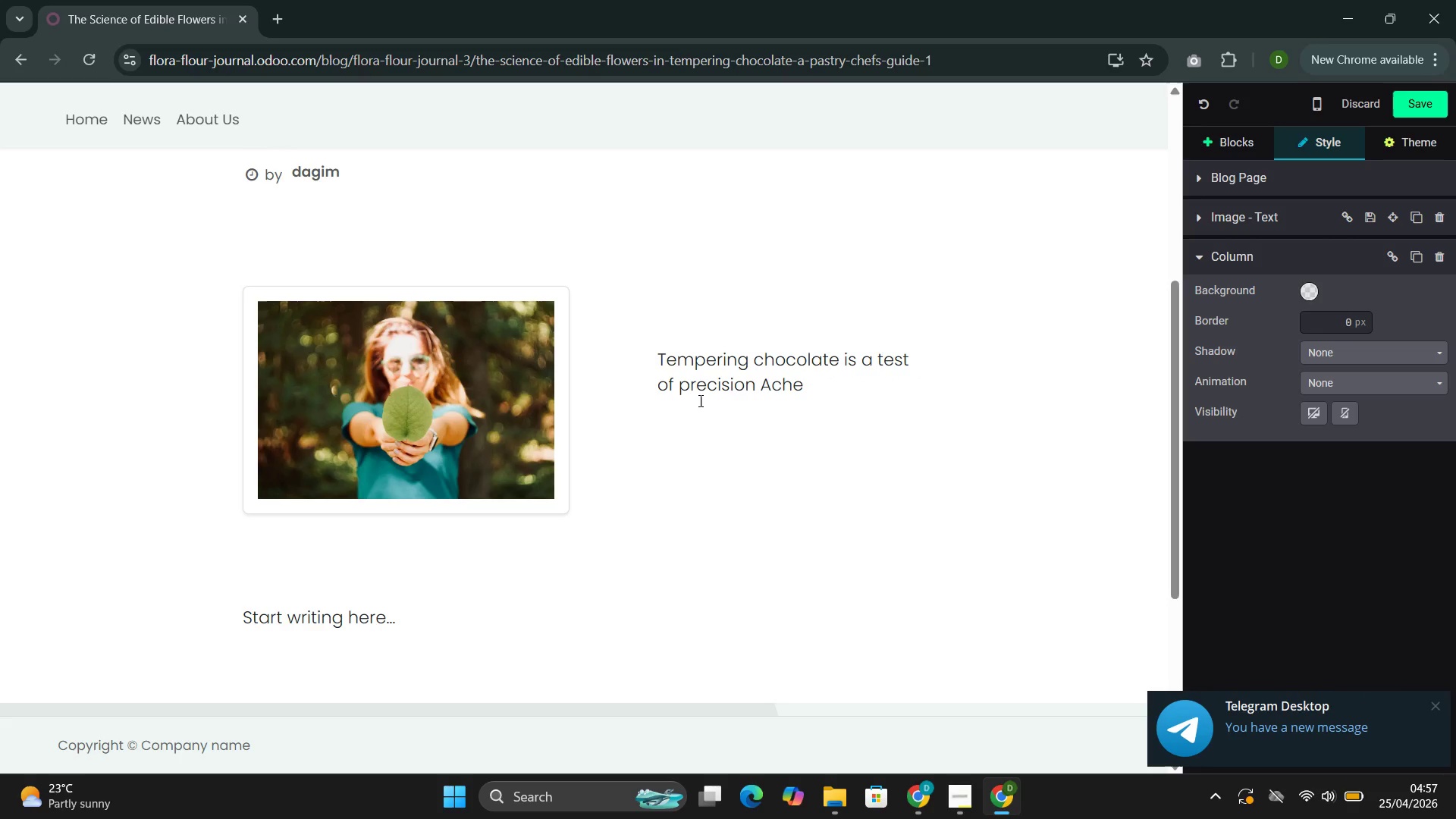 
key(I)
 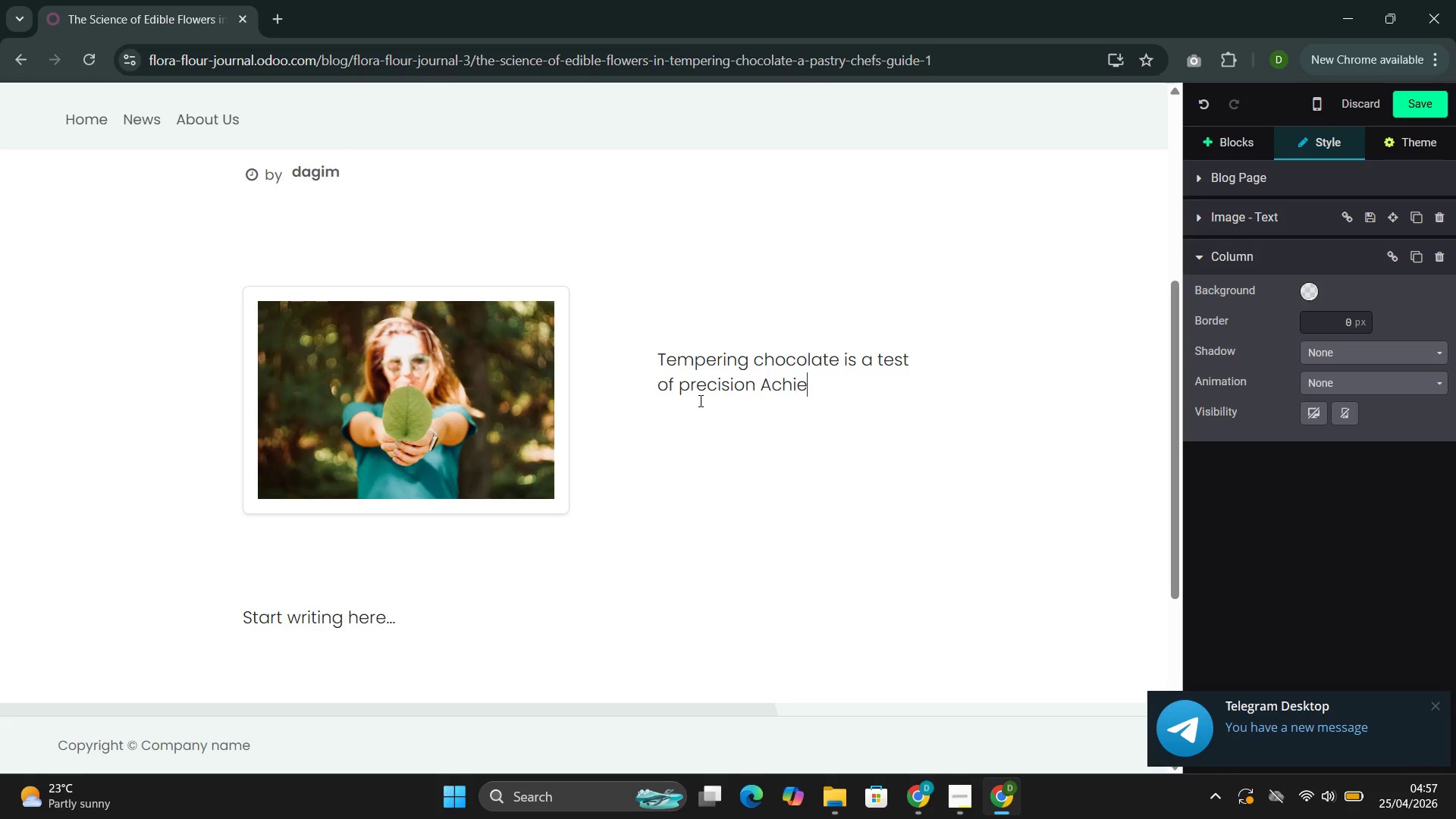 
key(ArrowRight)
 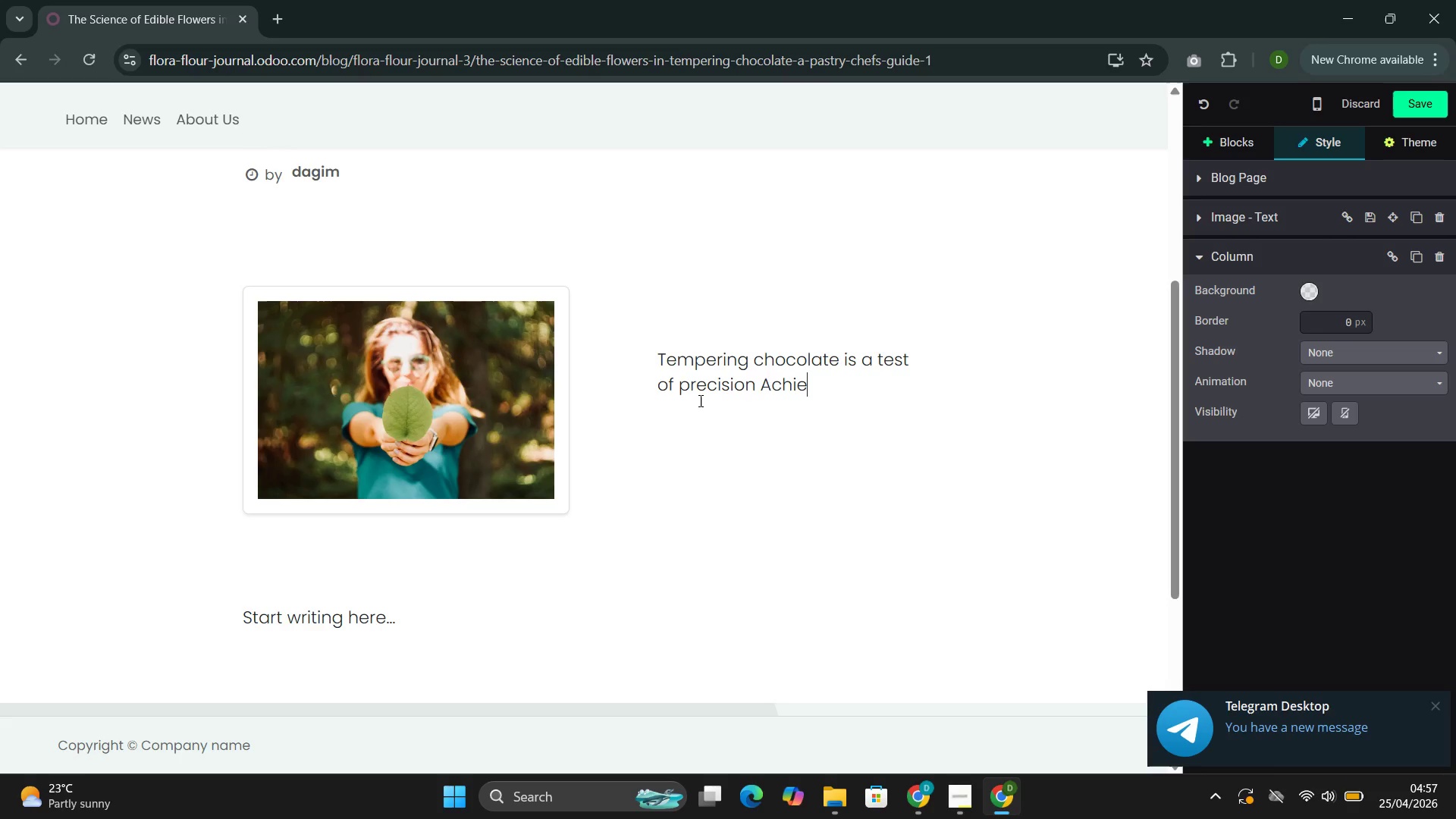 
type(ving the glossy fii)
key(Backspace)
type(nish )
key(Backspace)
type(, clean snap.)
key(Backspace)
type(, and stable crystal )
 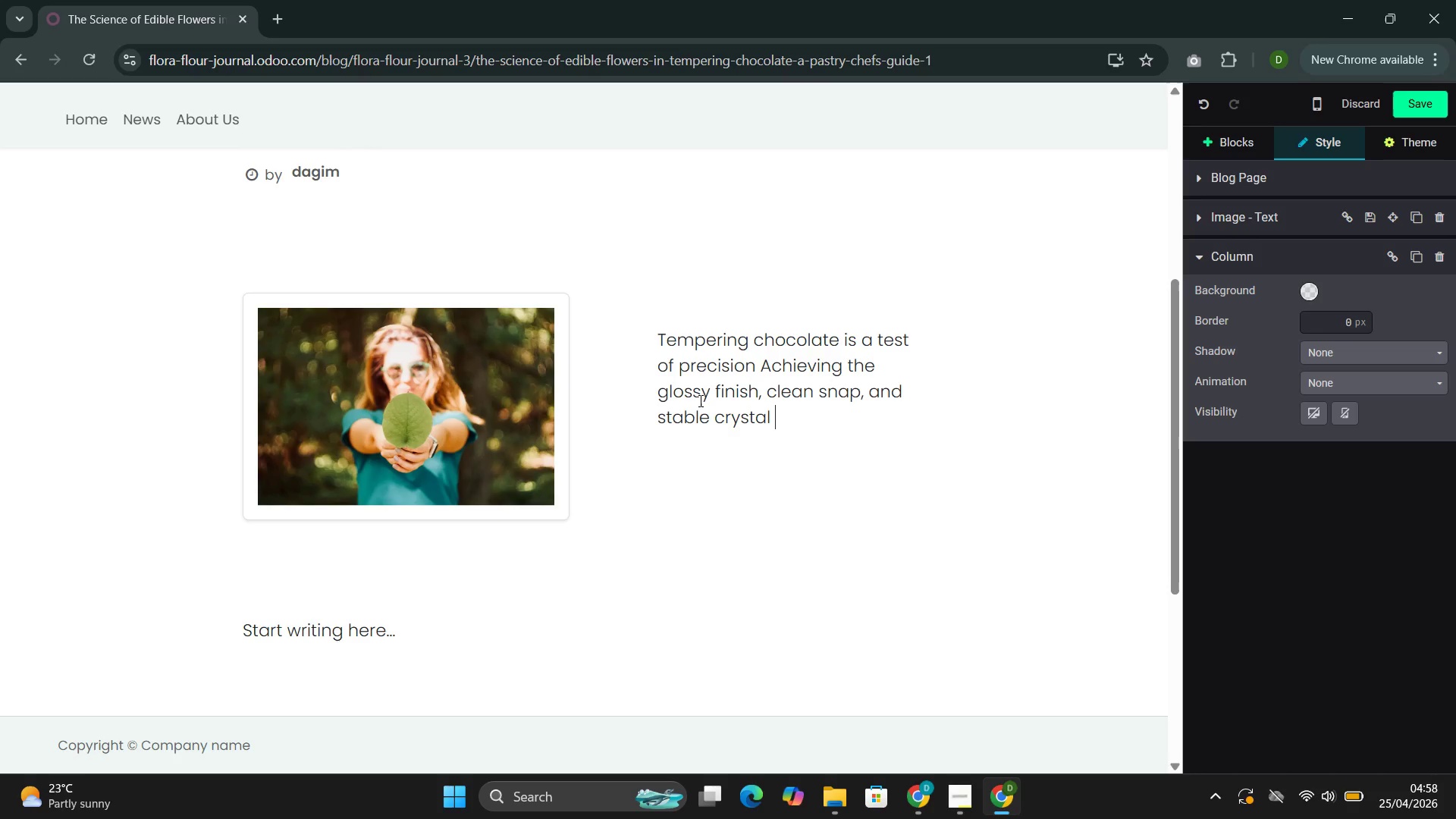 
type(stu)
 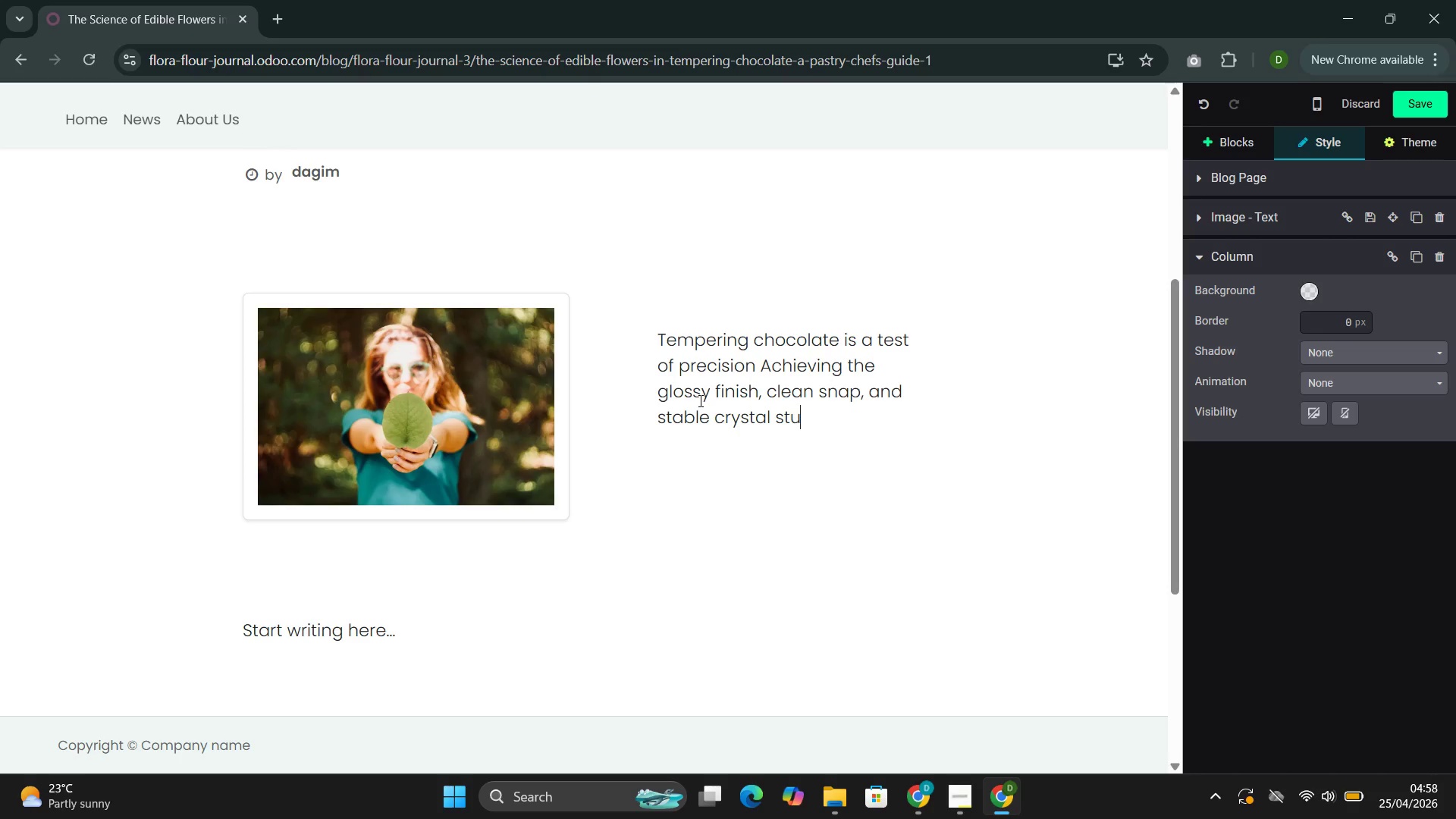 
key(ArrowLeft)
 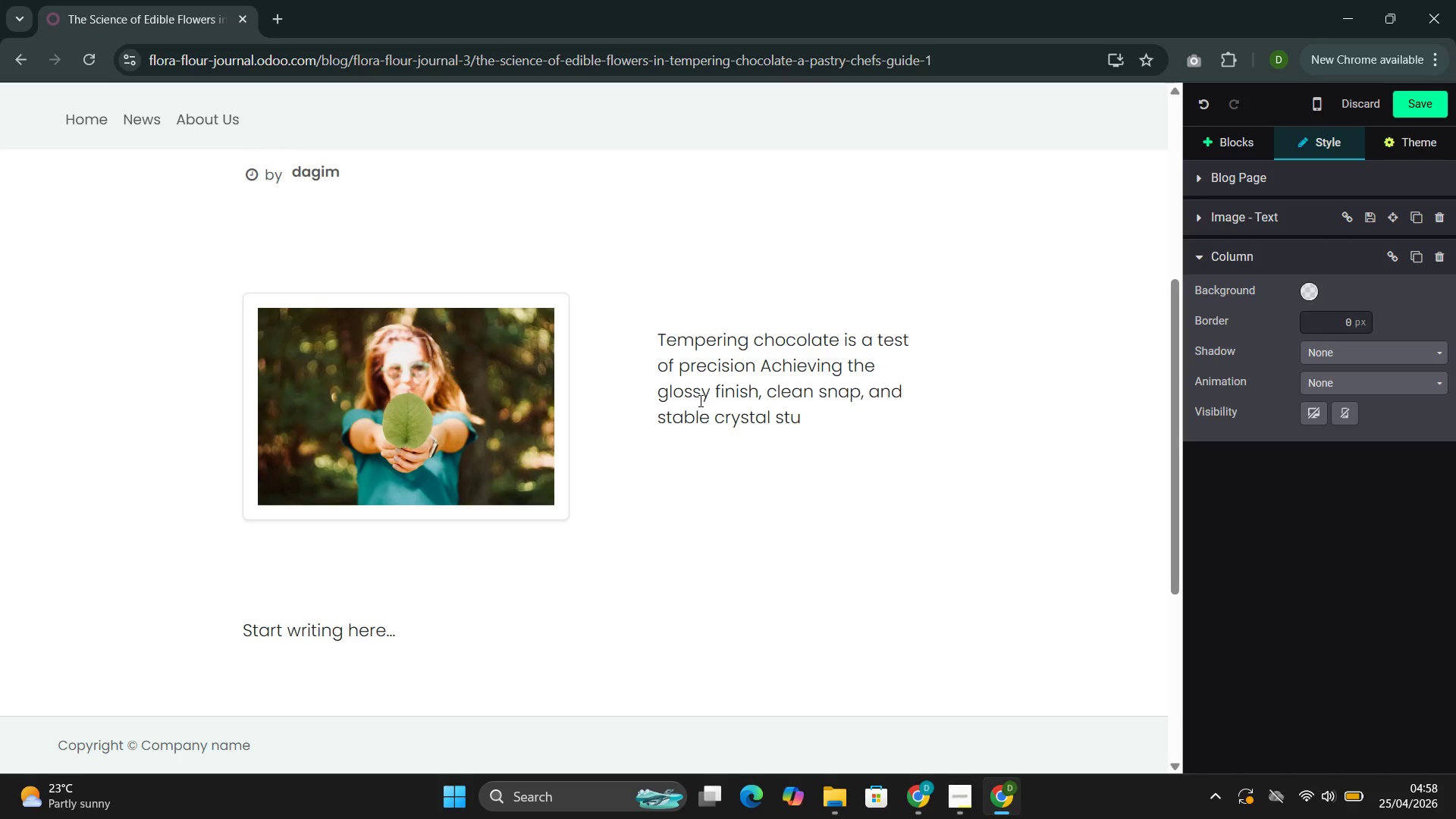 
key(R)
 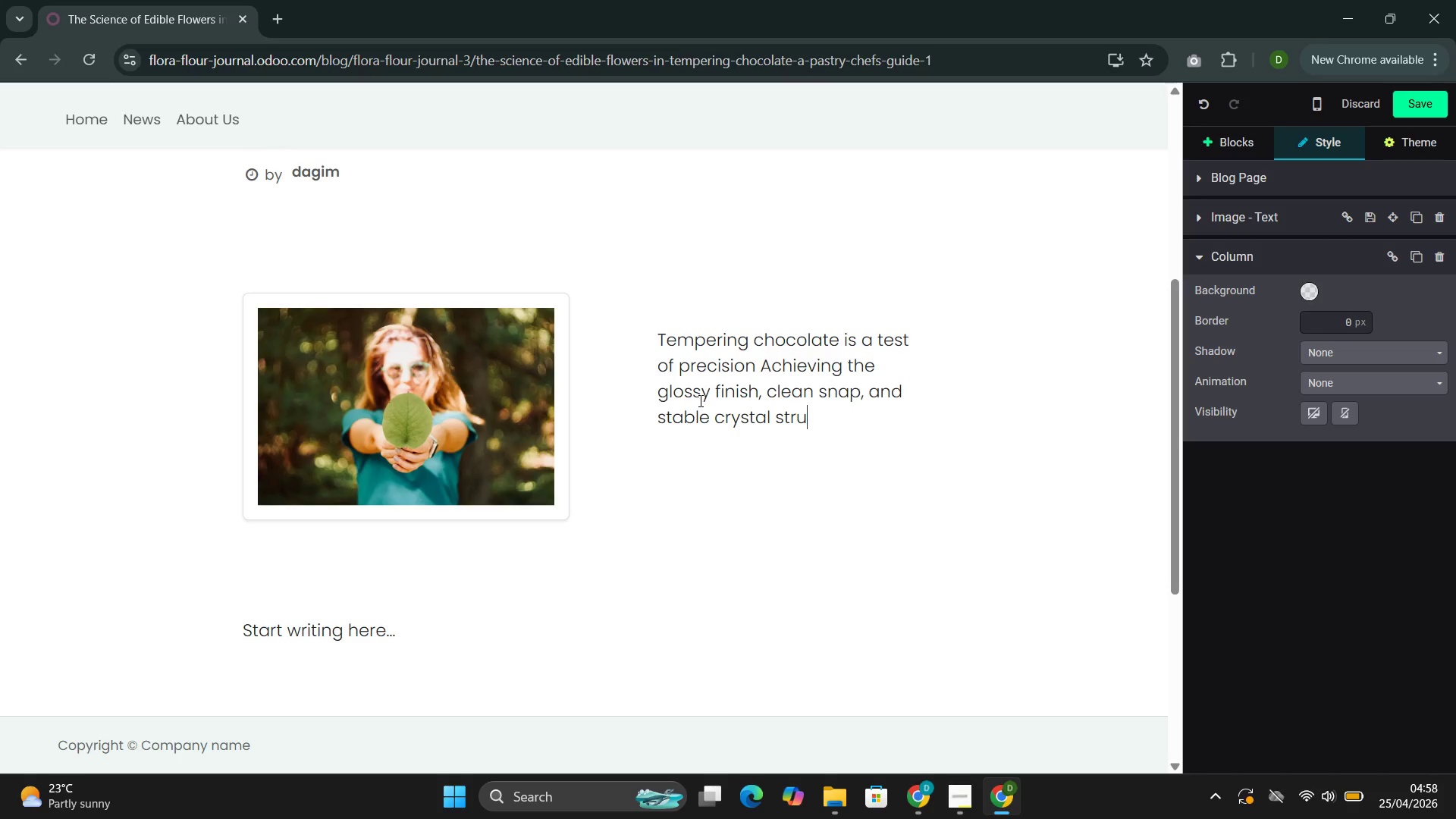 
key(ArrowRight)
 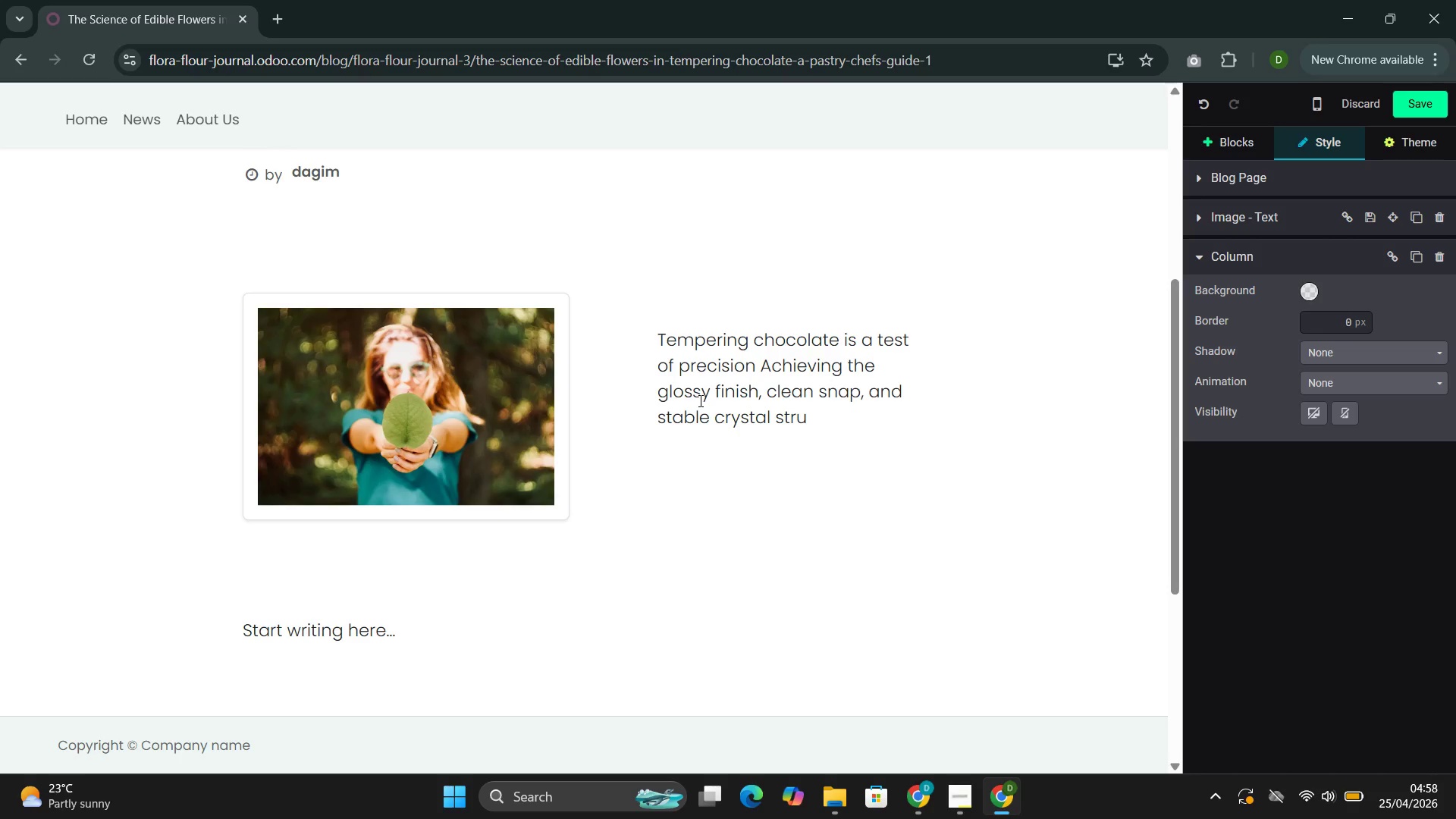 
type(cture )
 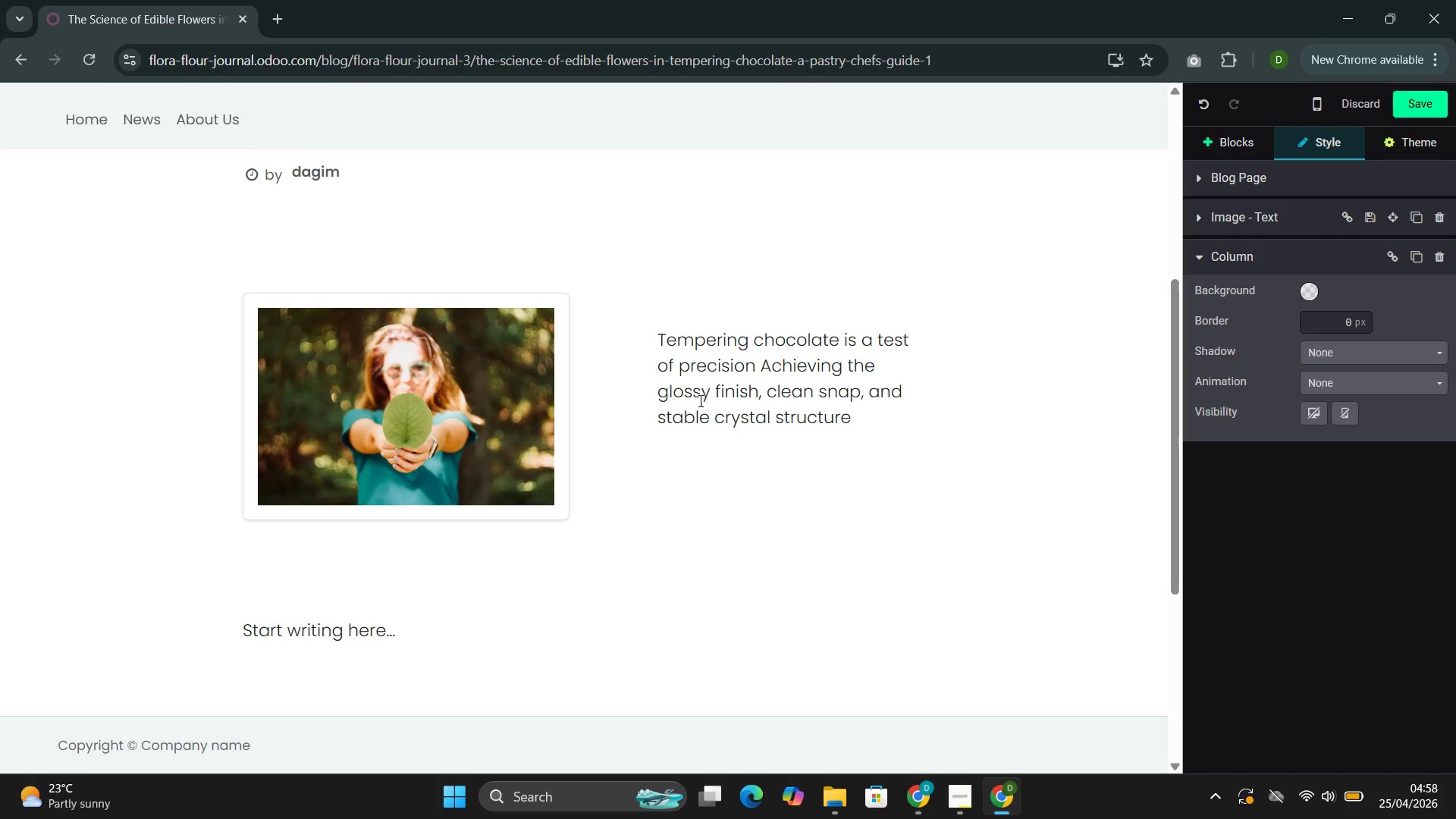 
wait(19.47)
 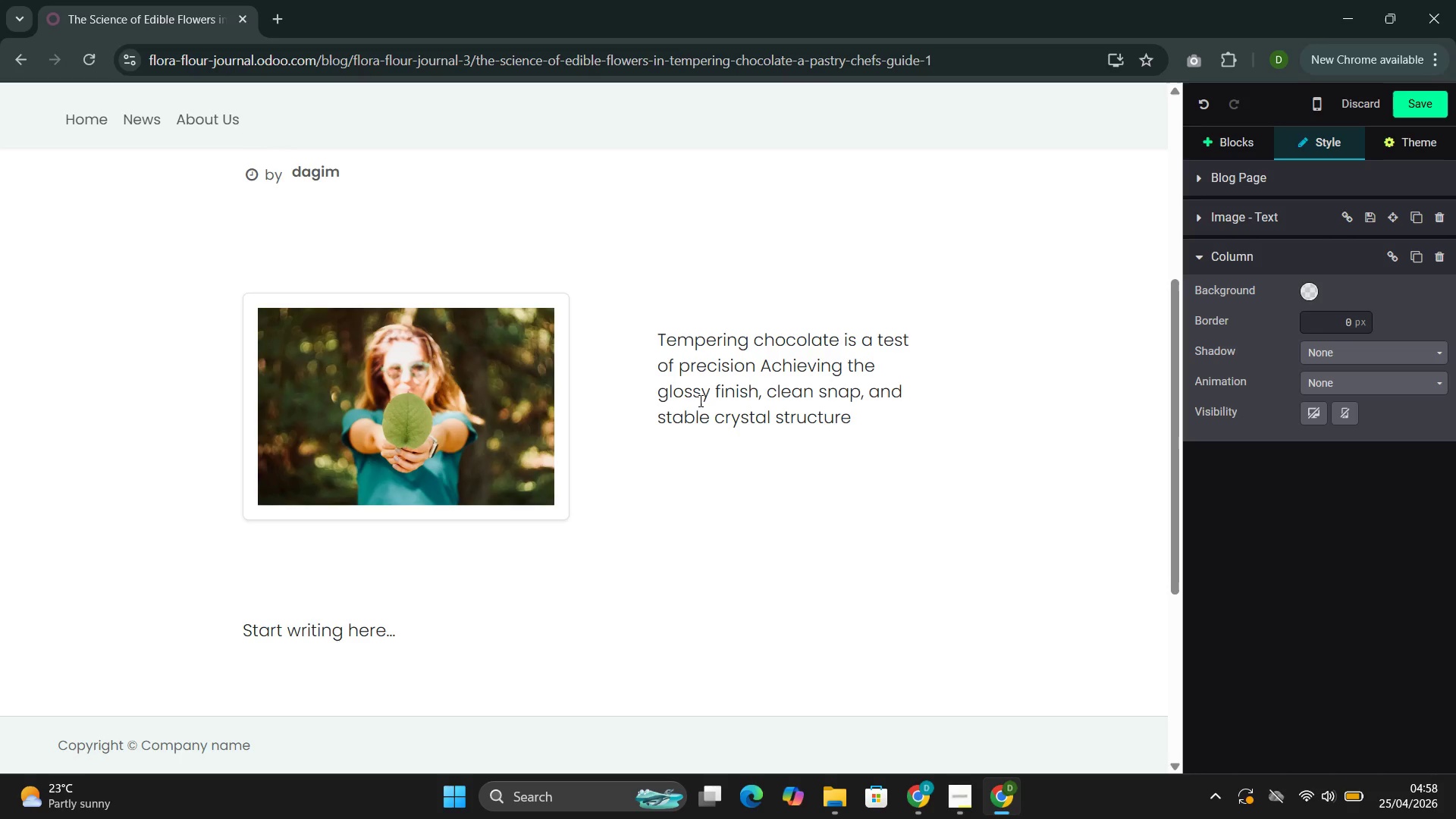 
type(tjat )
key(Backspace)
key(Backspace)
key(Backspace)
key(Backspace)
type(hat define )
key(Backspace)
type(s )
 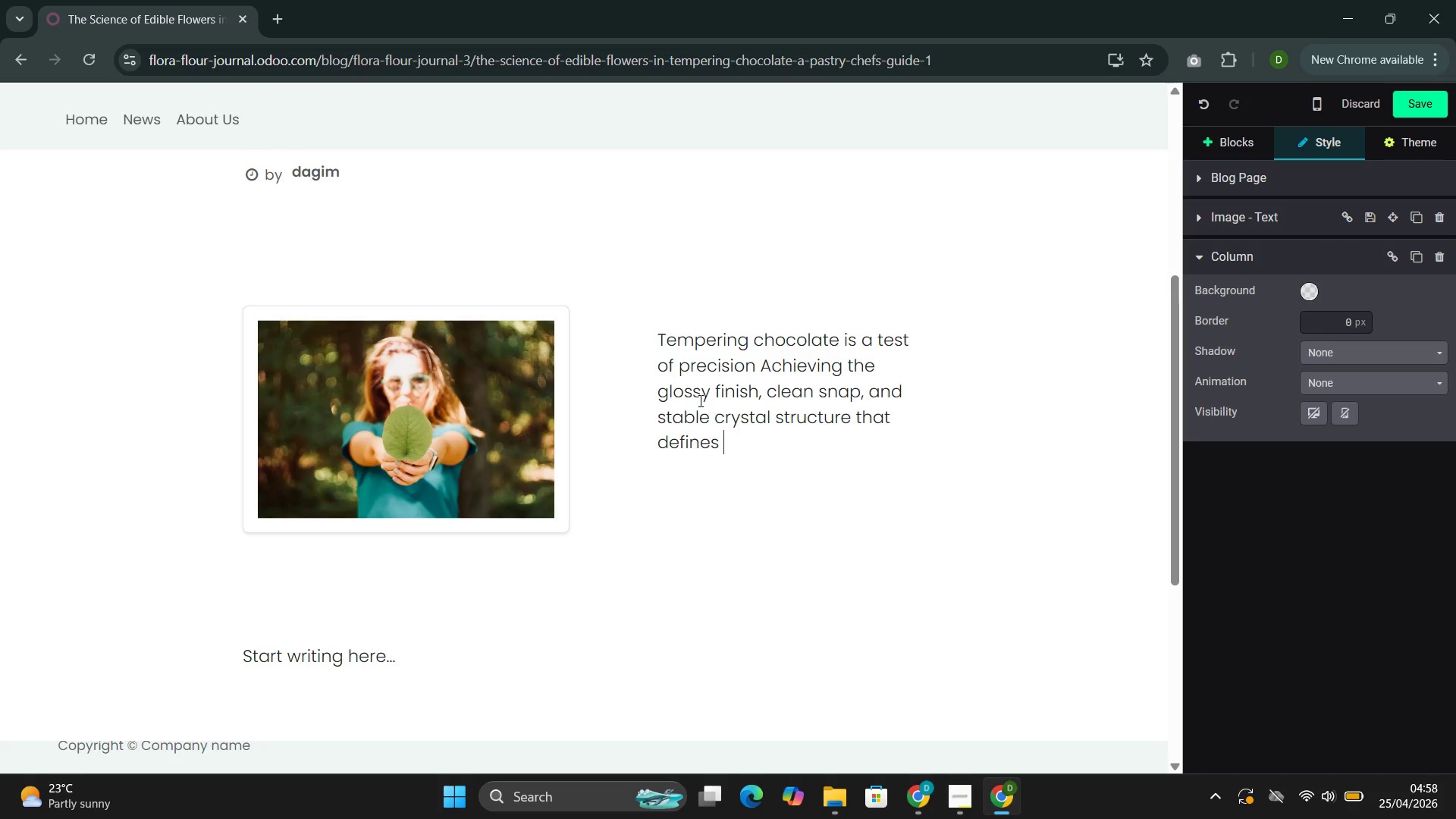 
type(properly tempered couver)
 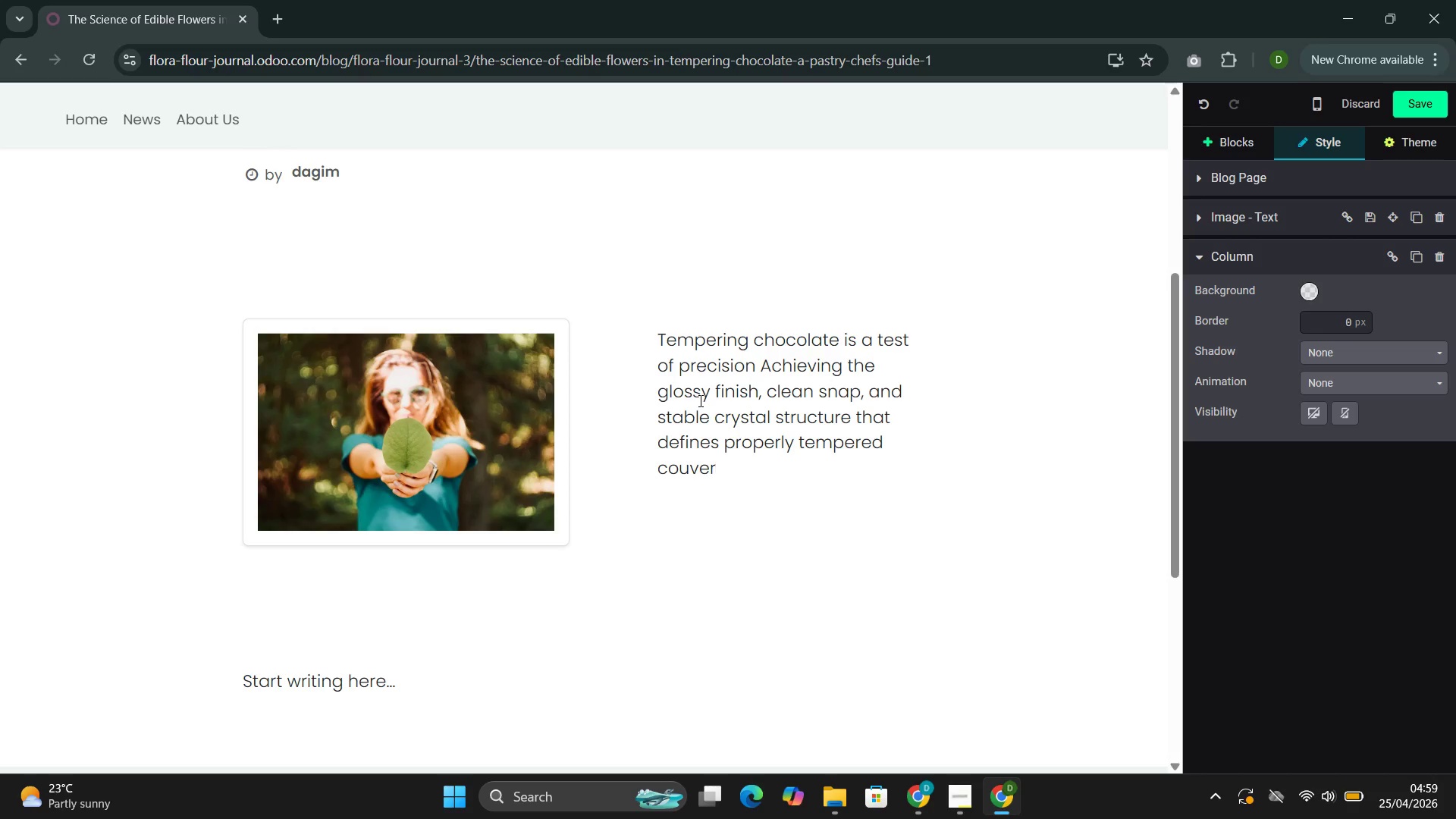 
type(ture requires controlling temperature within a)
key(Backspace)
type( narrow window--typicall)
 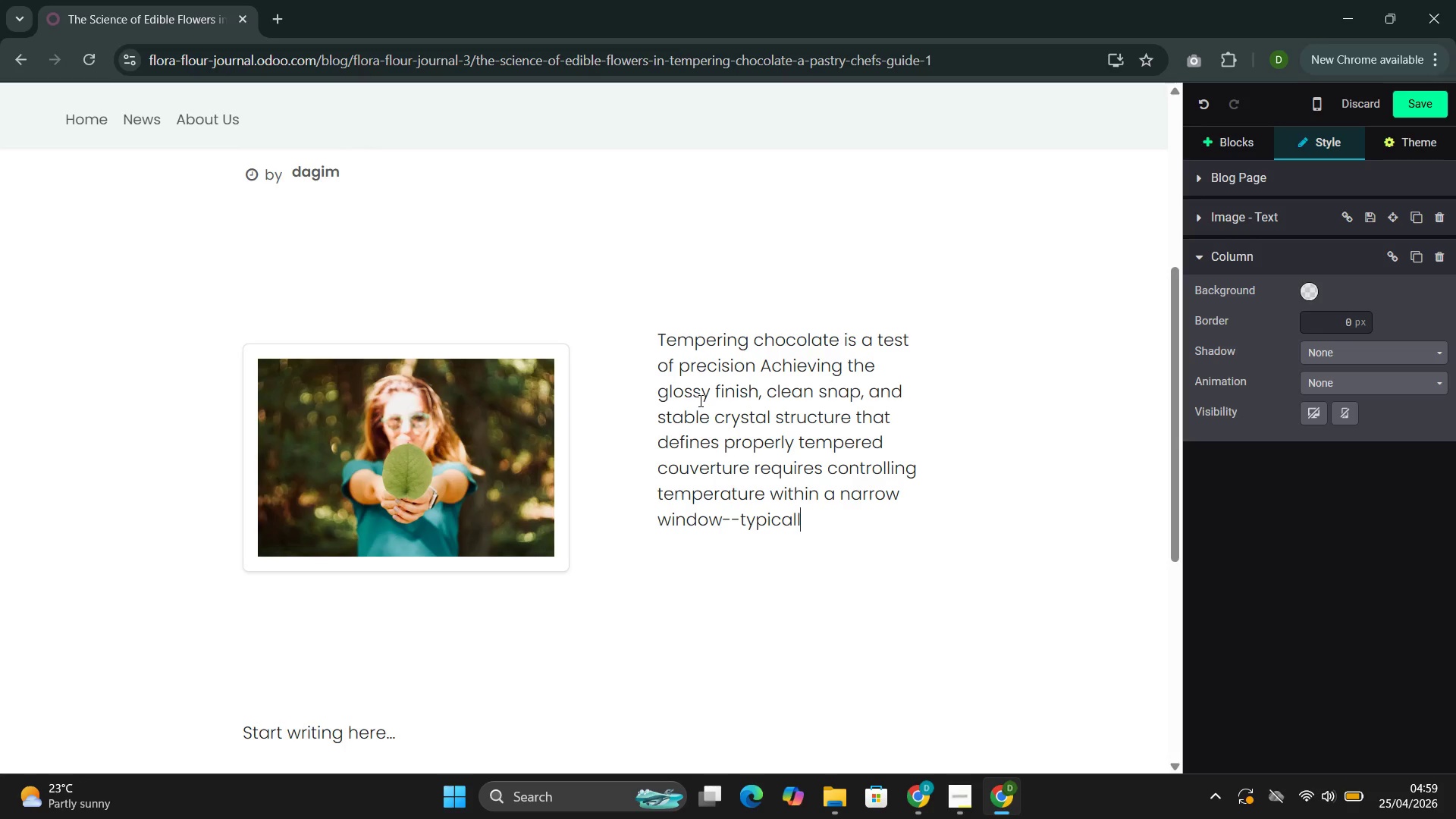 
key(Y)
 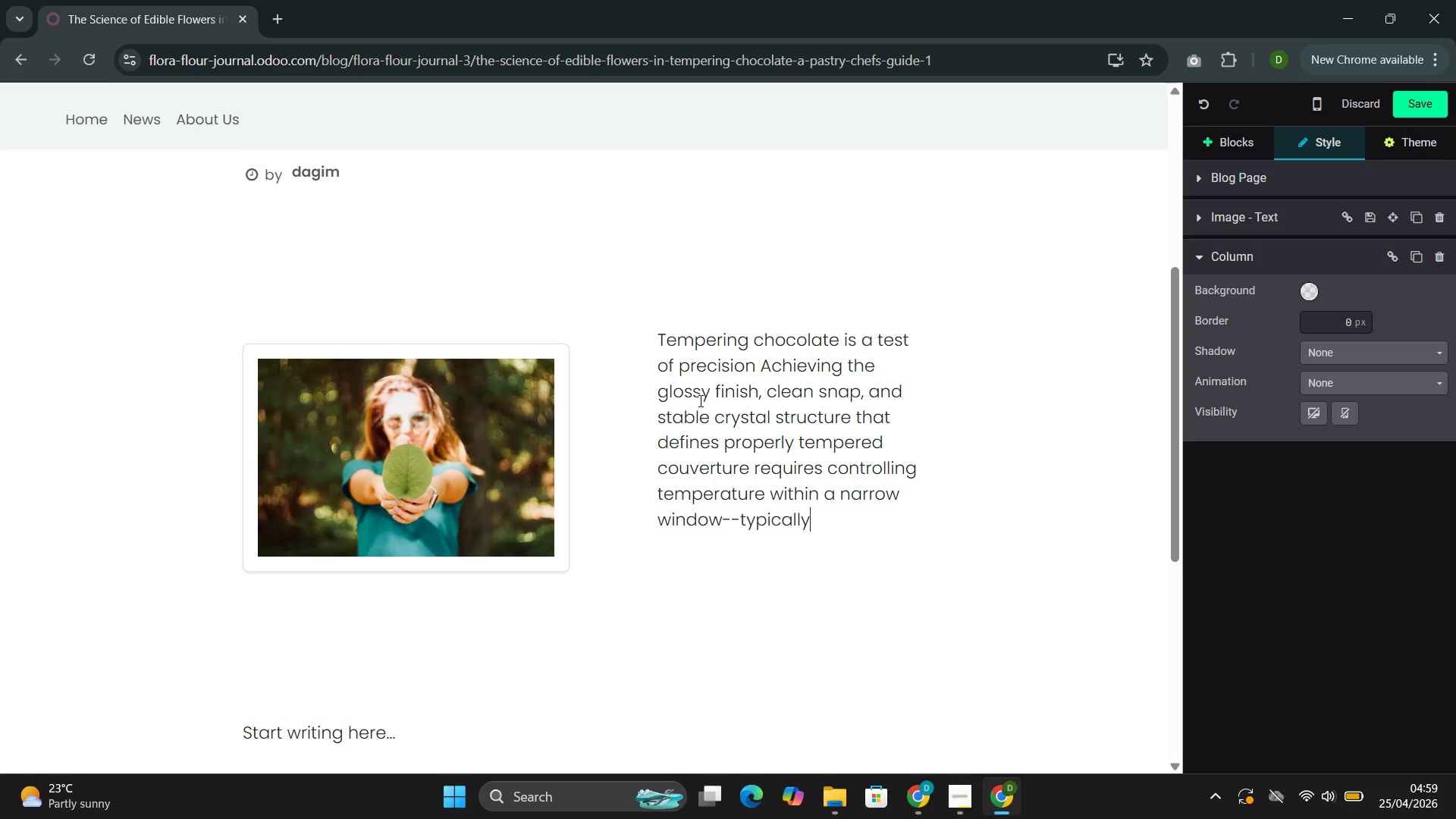 
type( 88-99)
 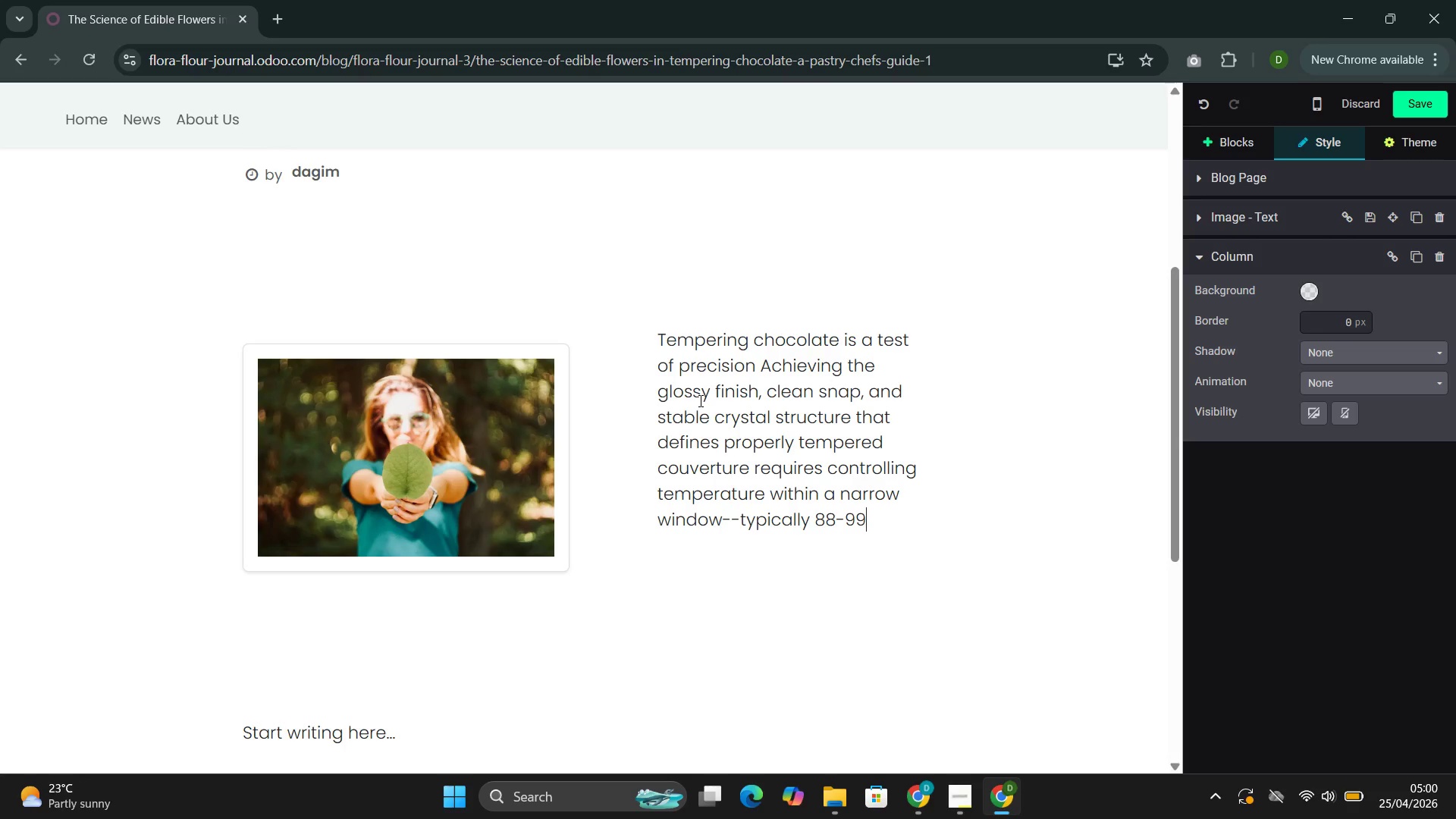 
key(F)
 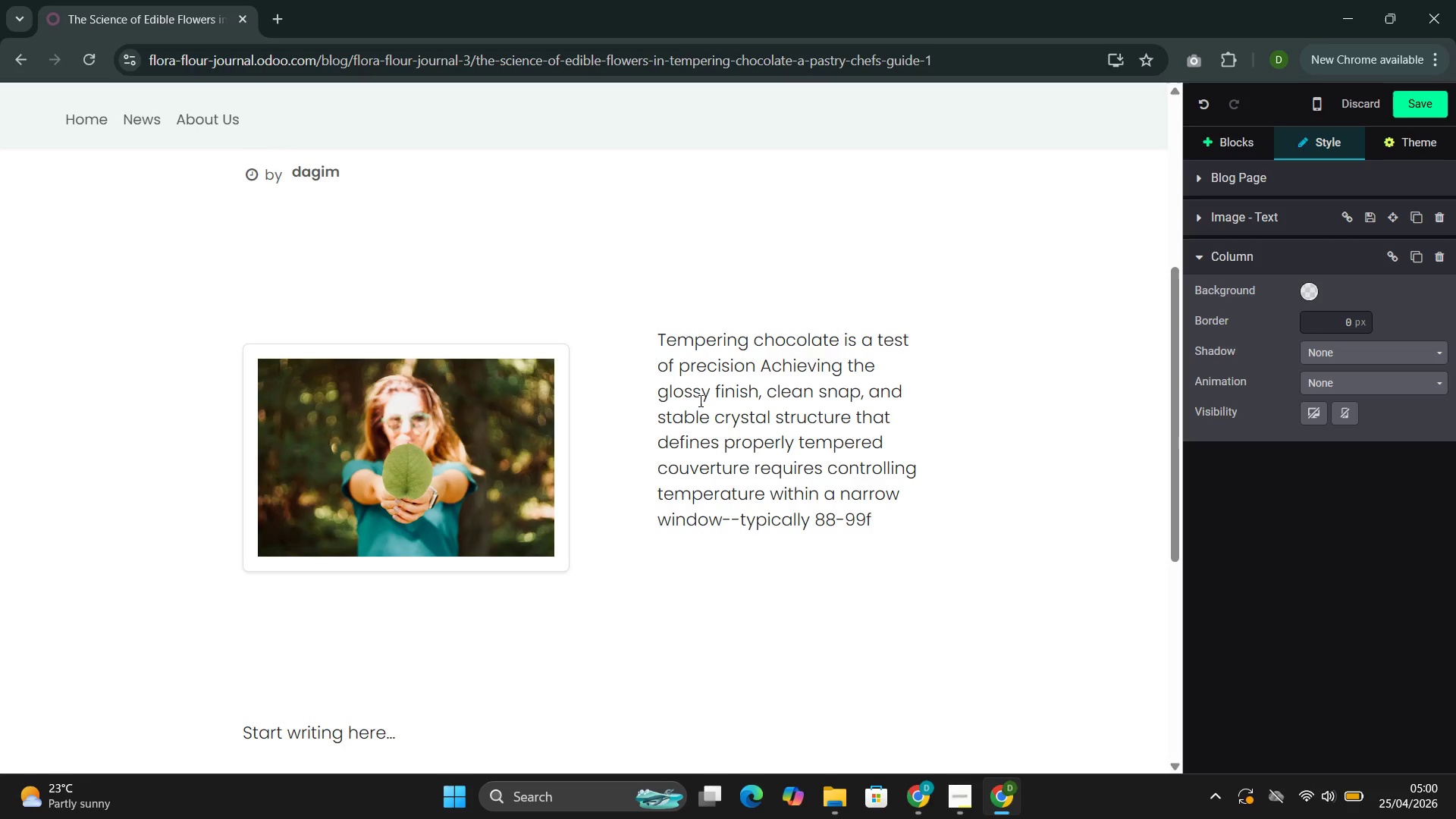 
key(Backspace)
 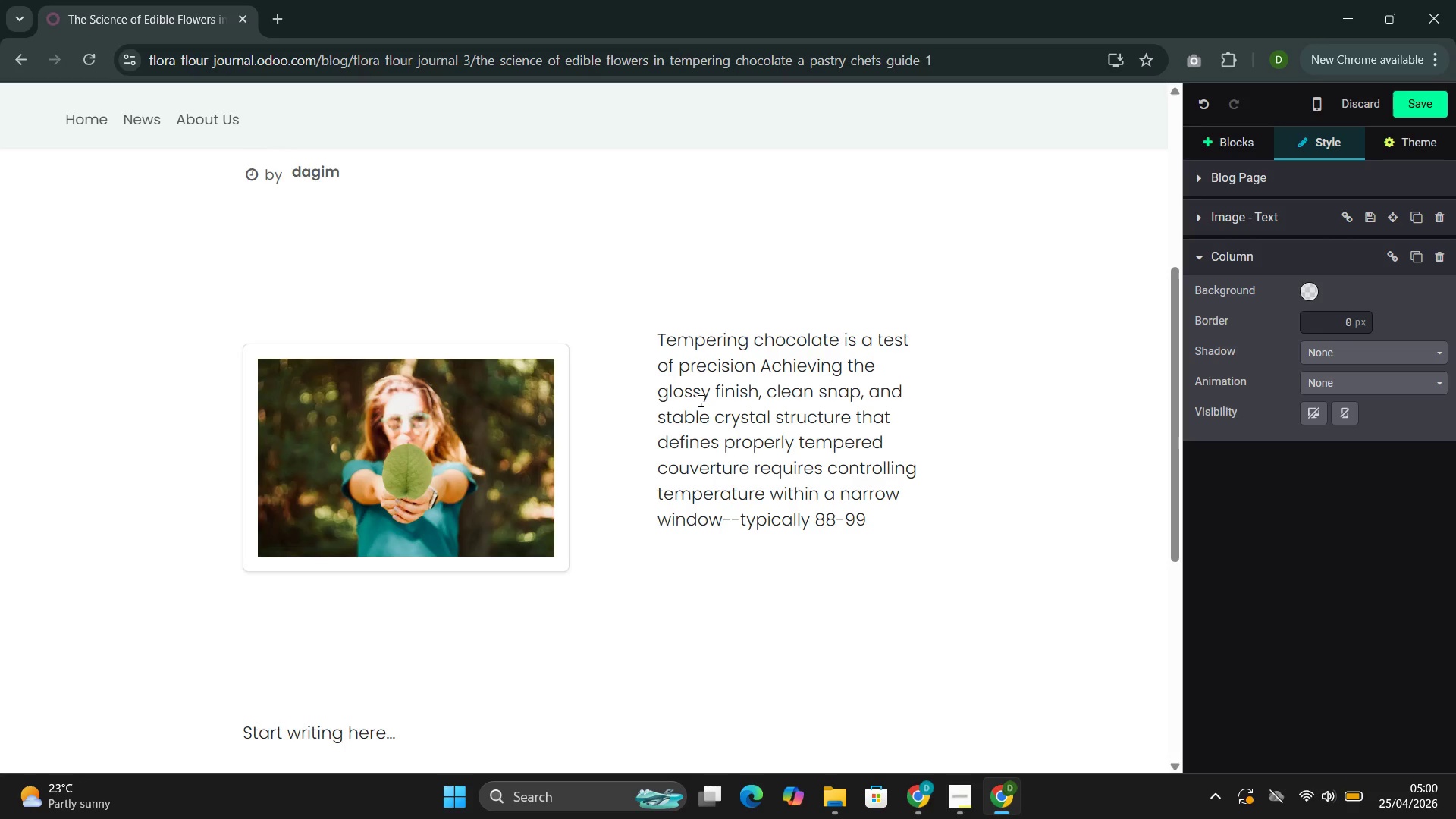 
key(Shift+F)
 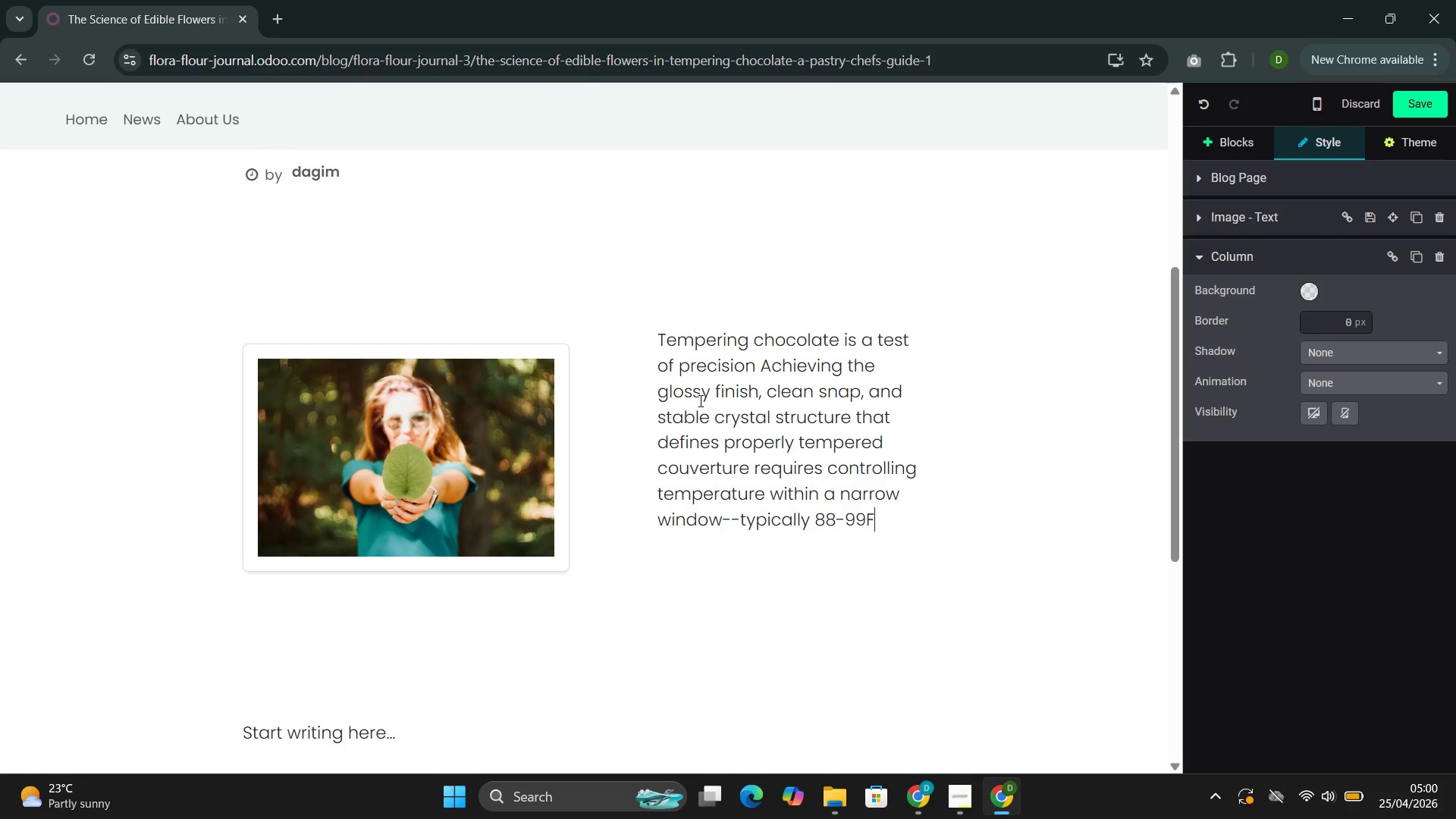 
key(ArrowLeft)
 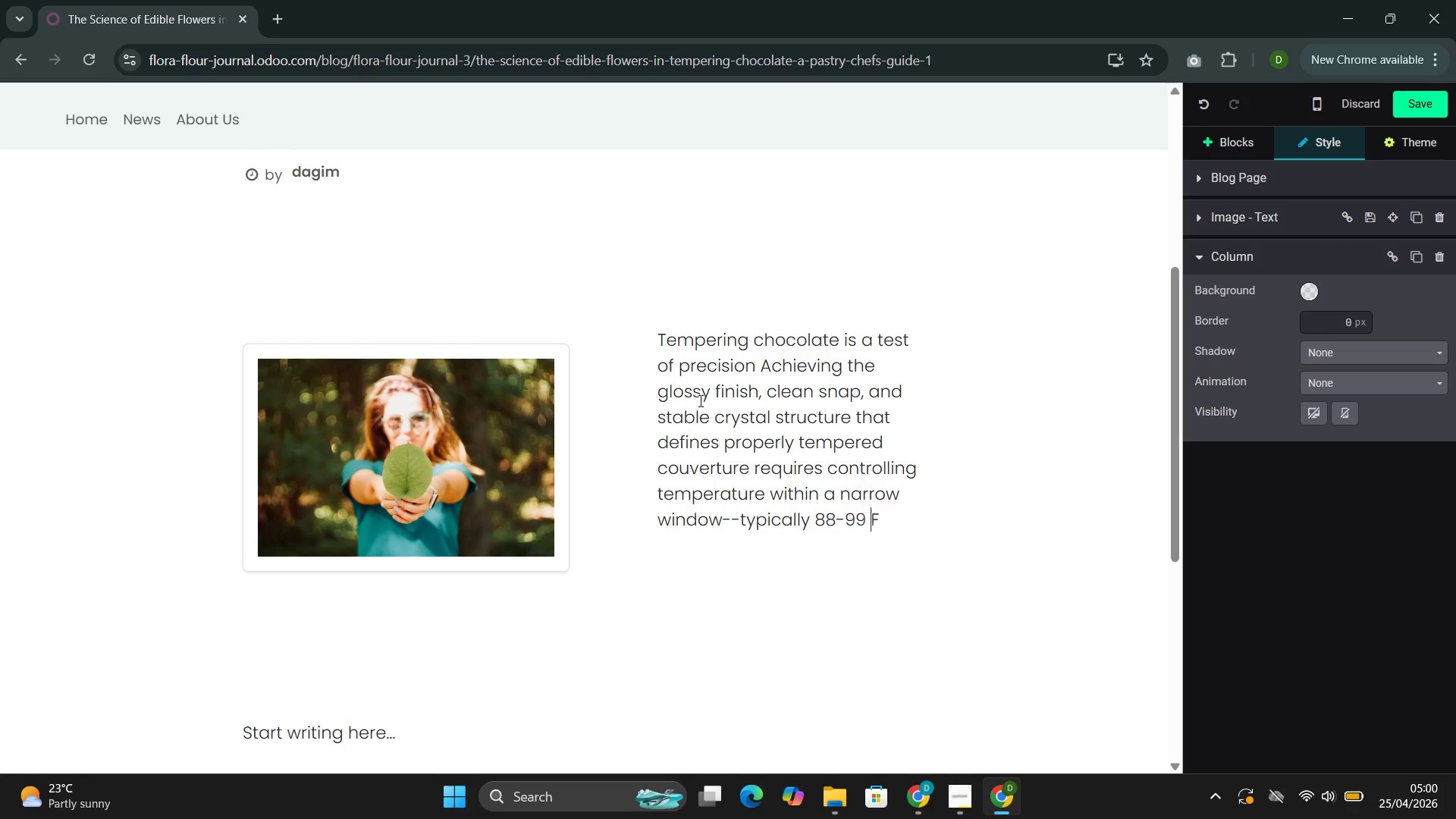 
key(Space)
 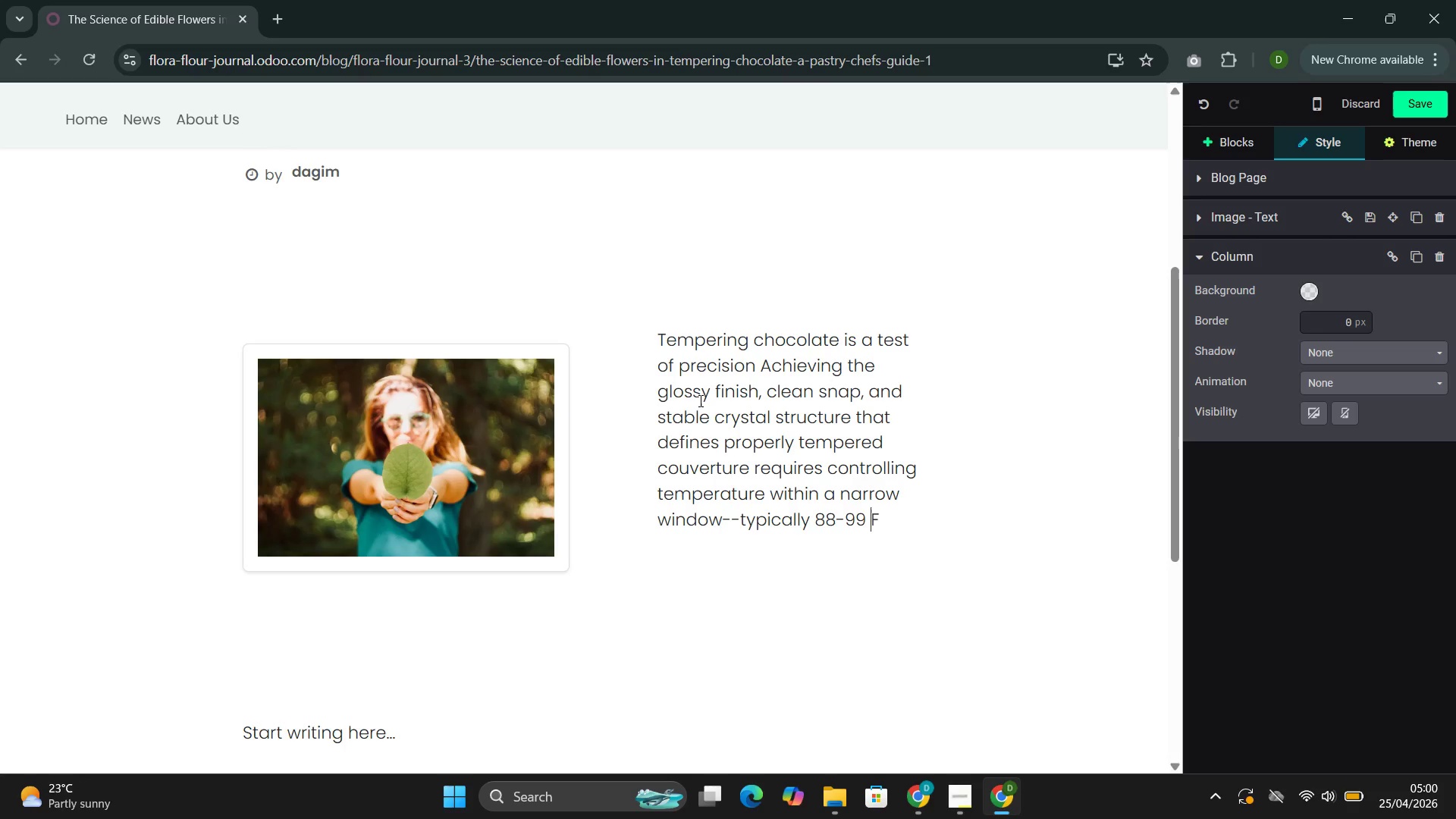 
key(ArrowRight)
 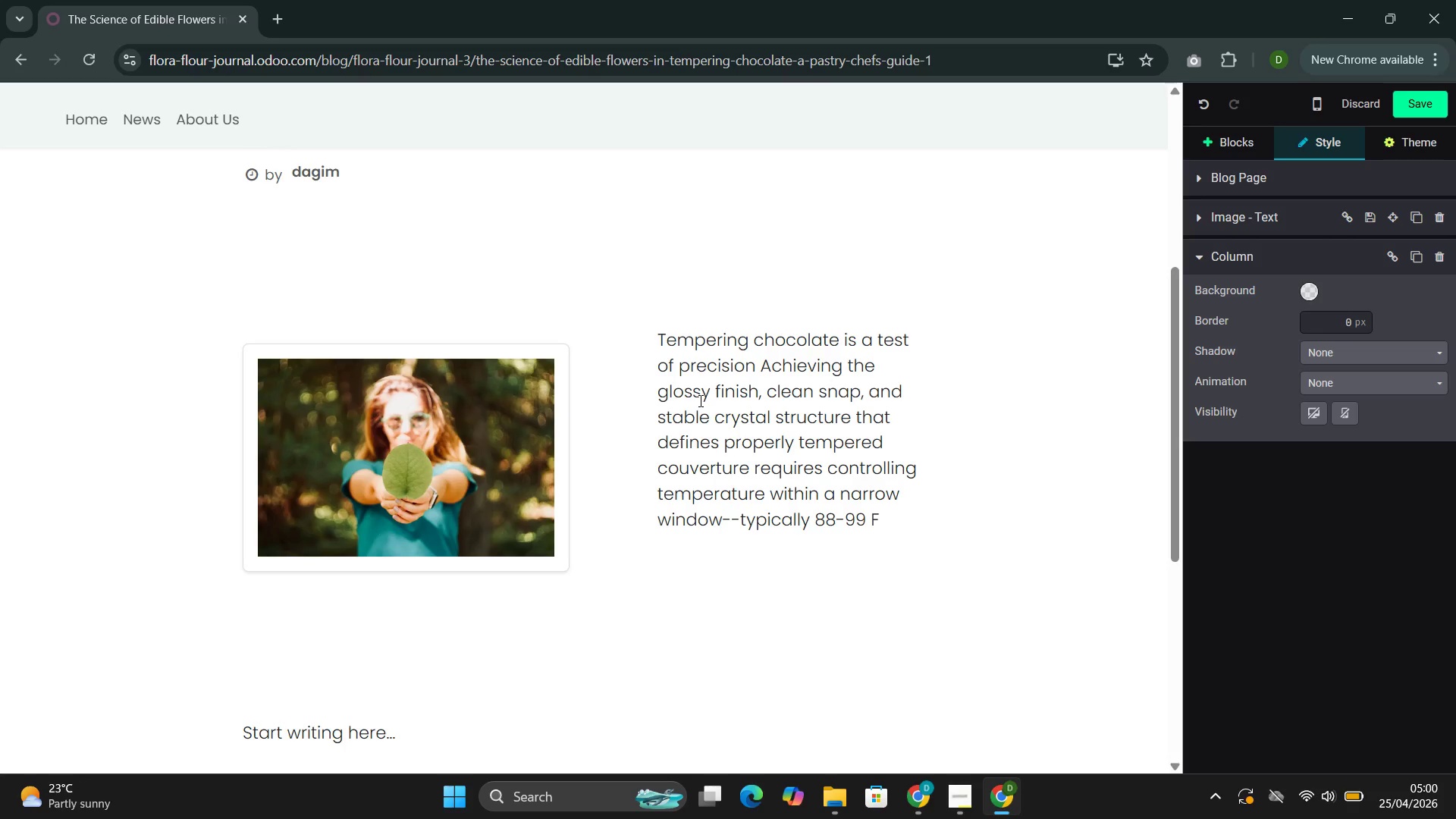 
type( for )
 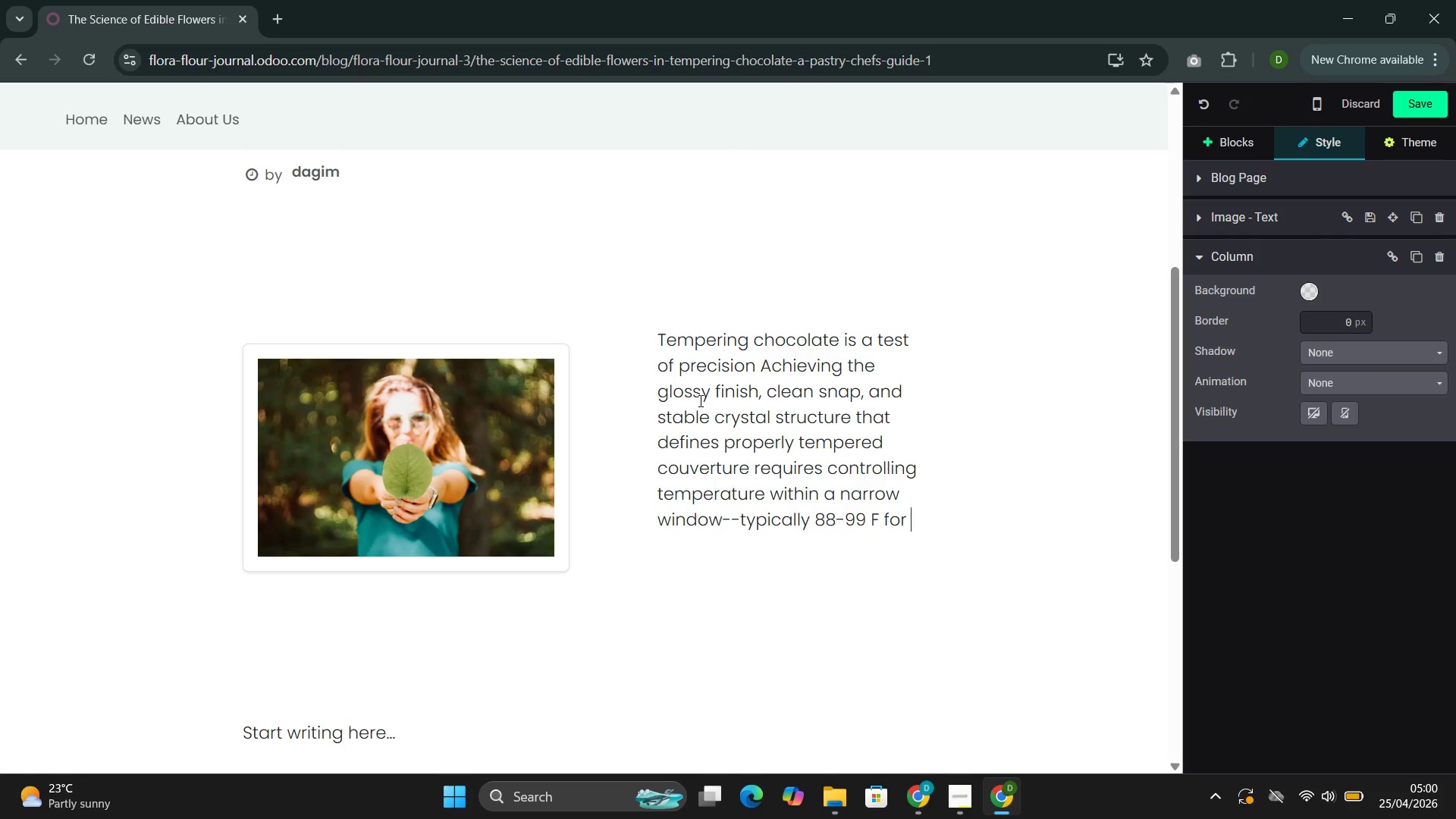 
wait(10.62)
 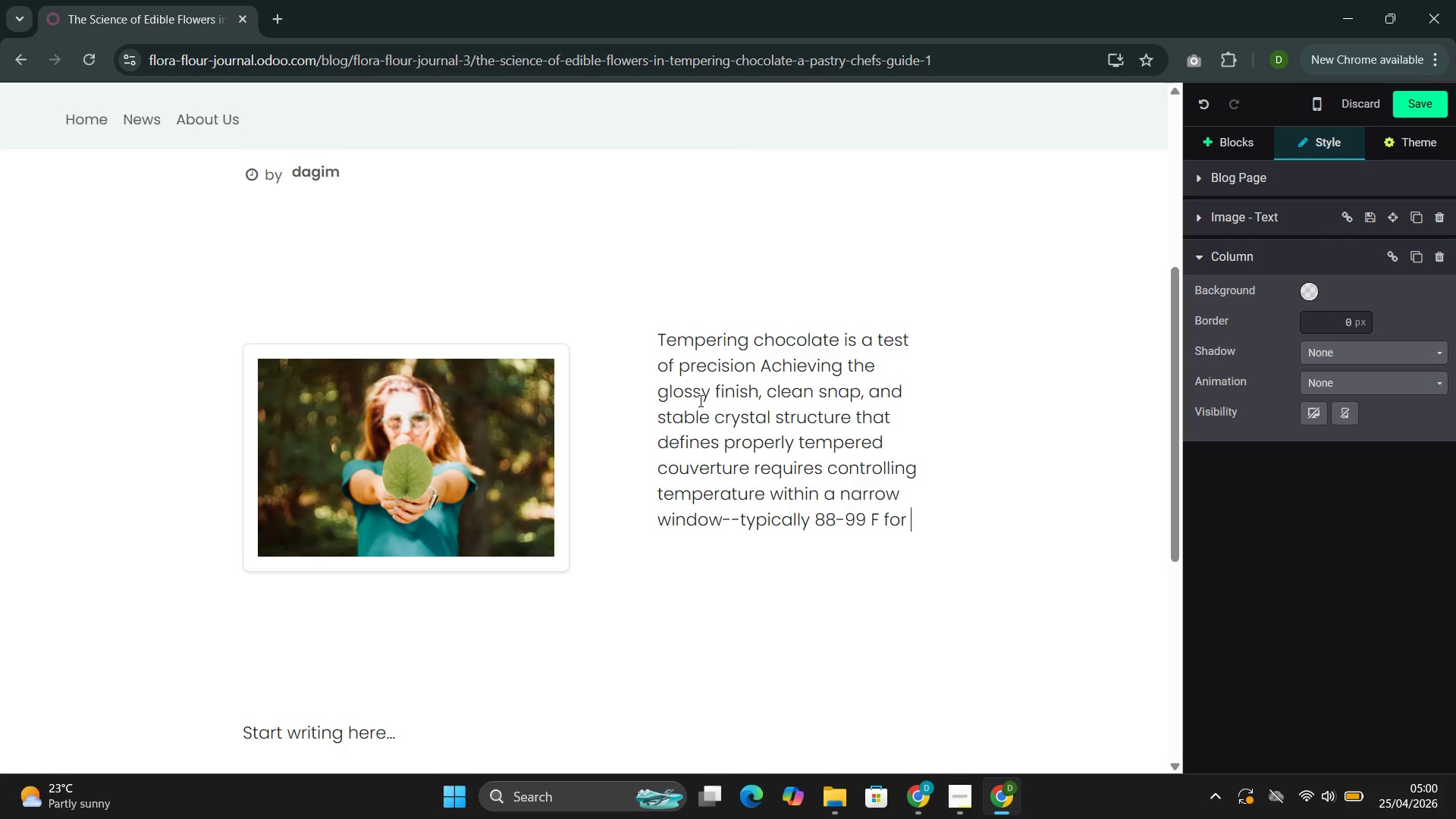 
type(dark chocolate, 86-88 f)
key(Backspace)
key(Backspace)
type( F)
 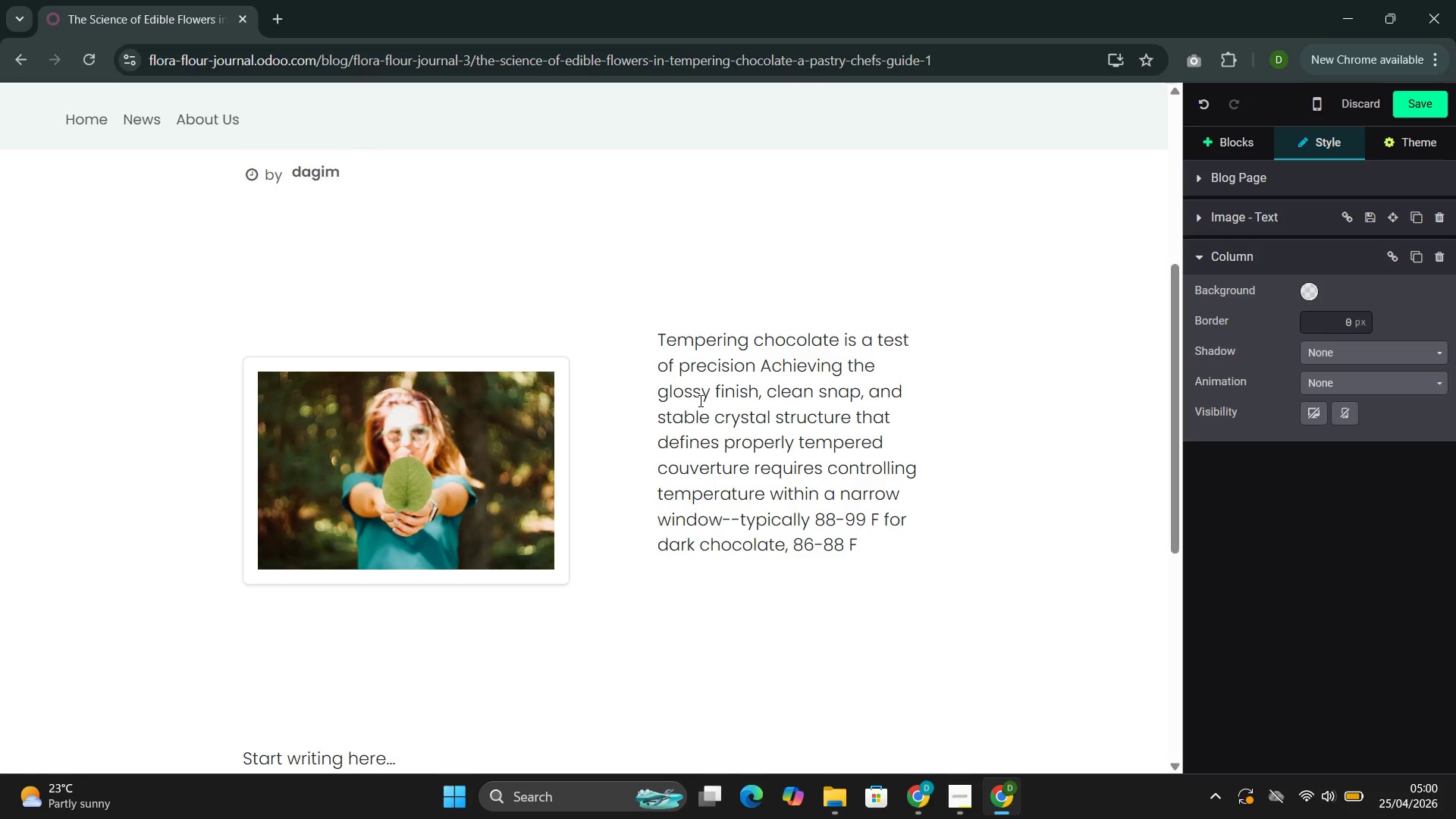 
wait(11.33)
 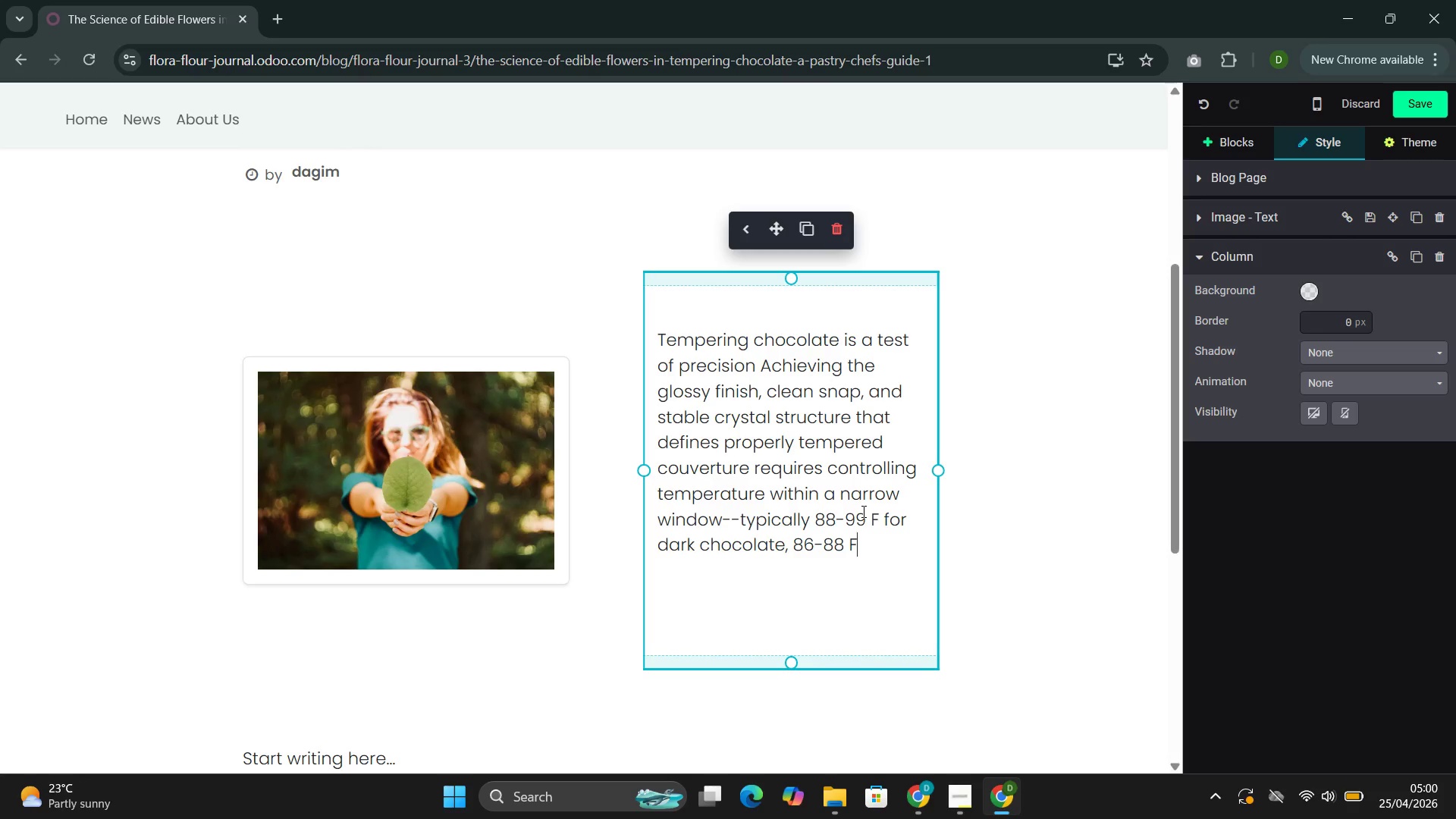 
key(ArrowUp)
 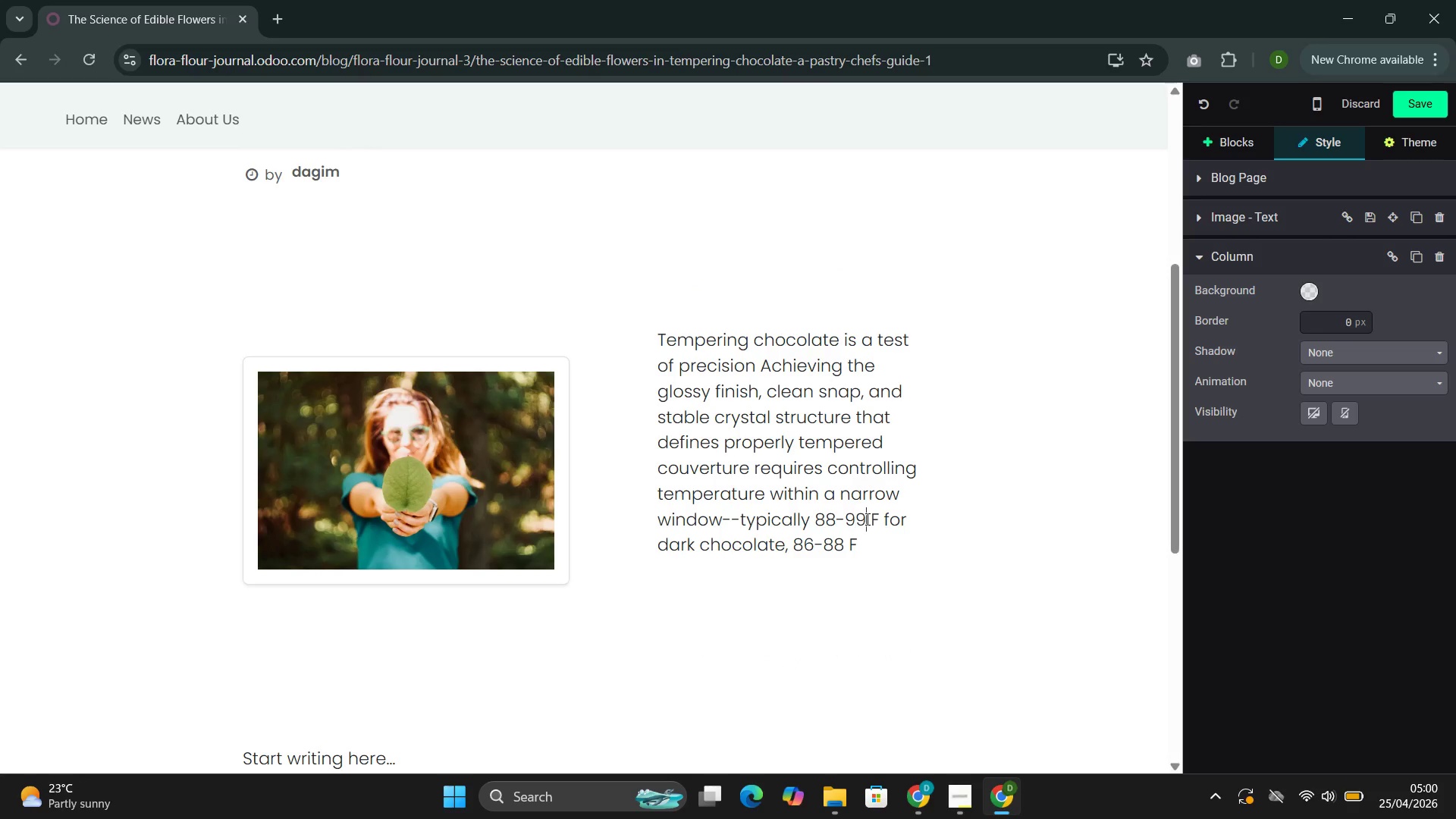 
key(ArrowRight)
 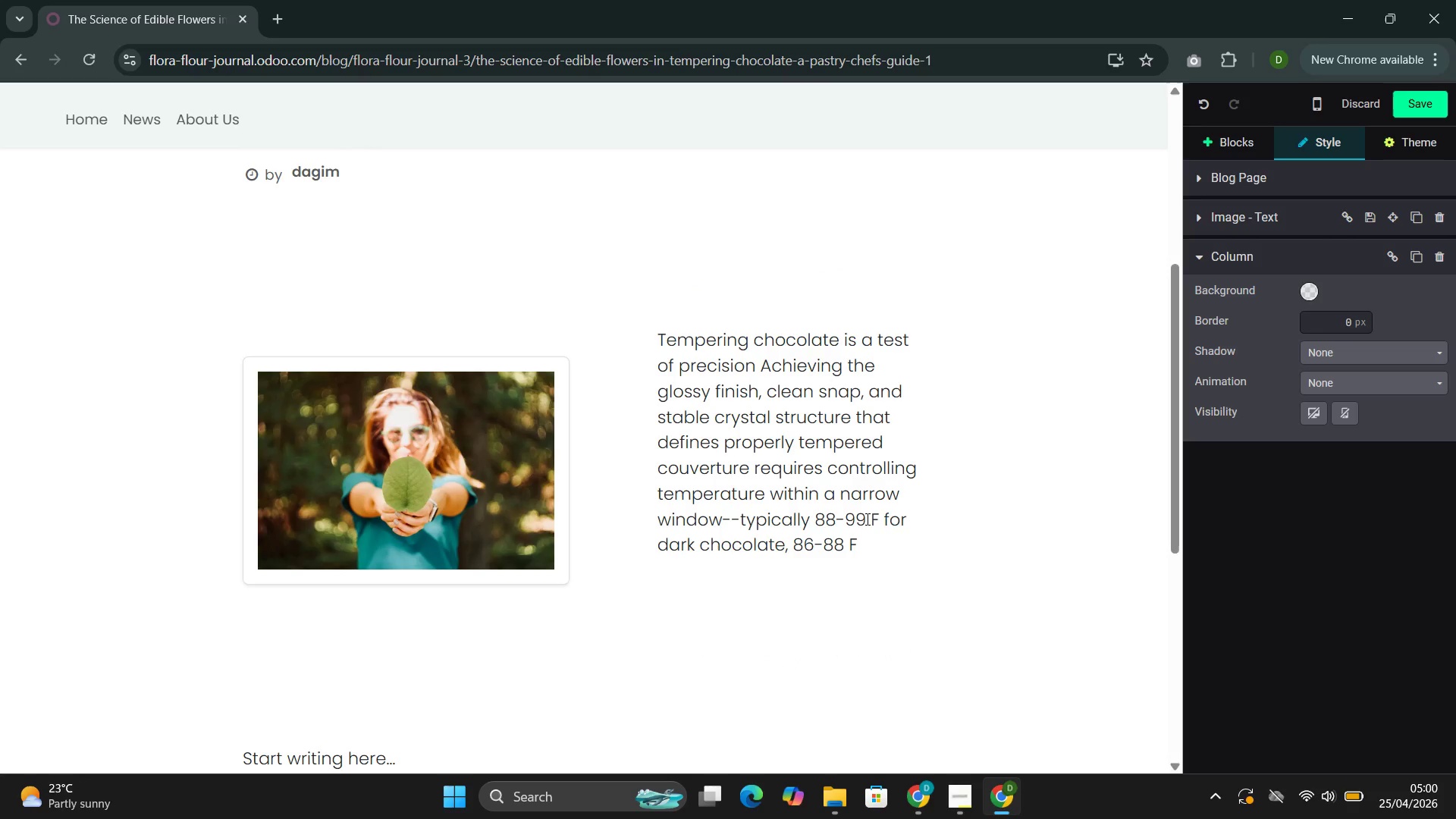 
key(Backspace)
 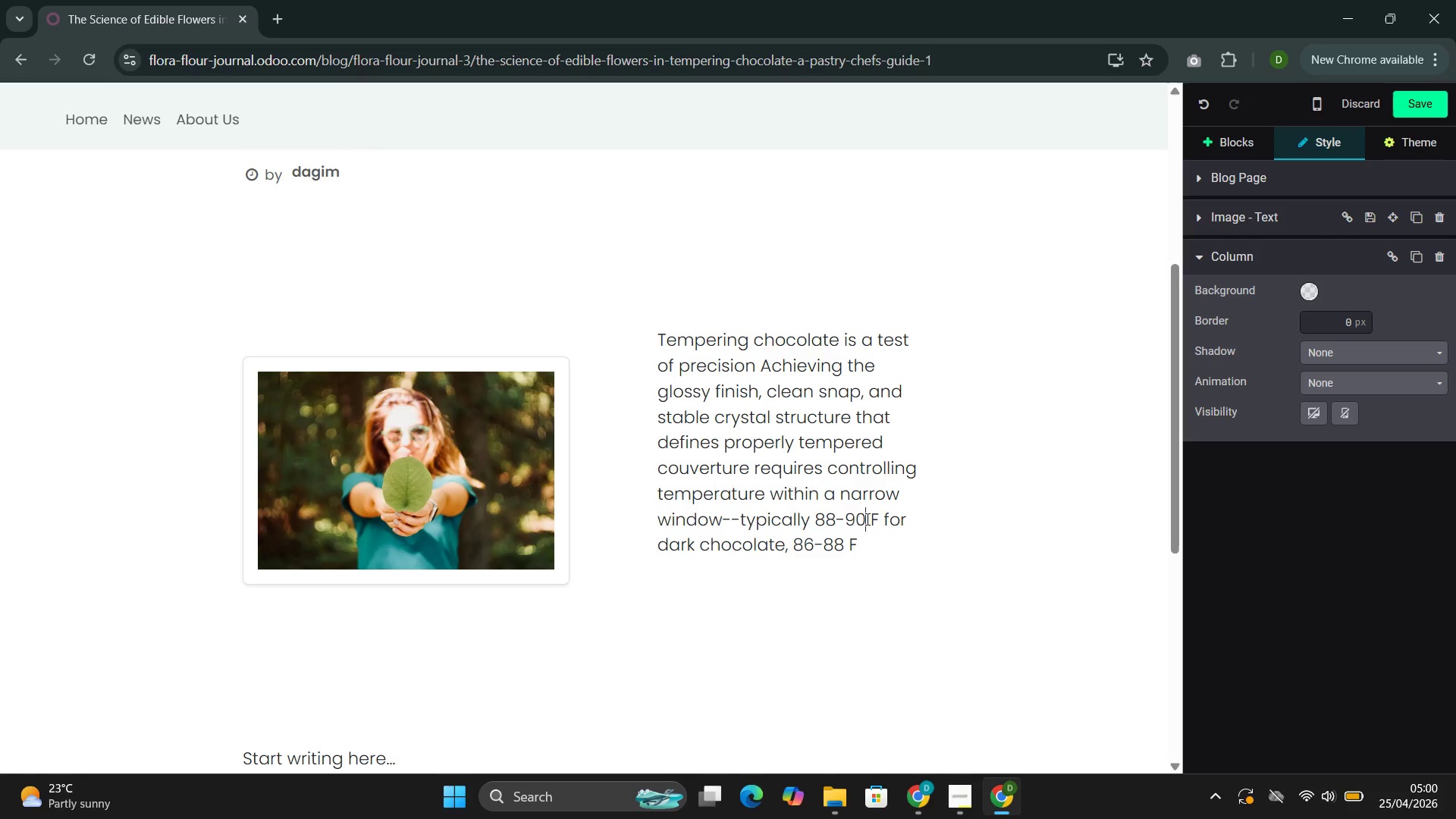 
key(0)
 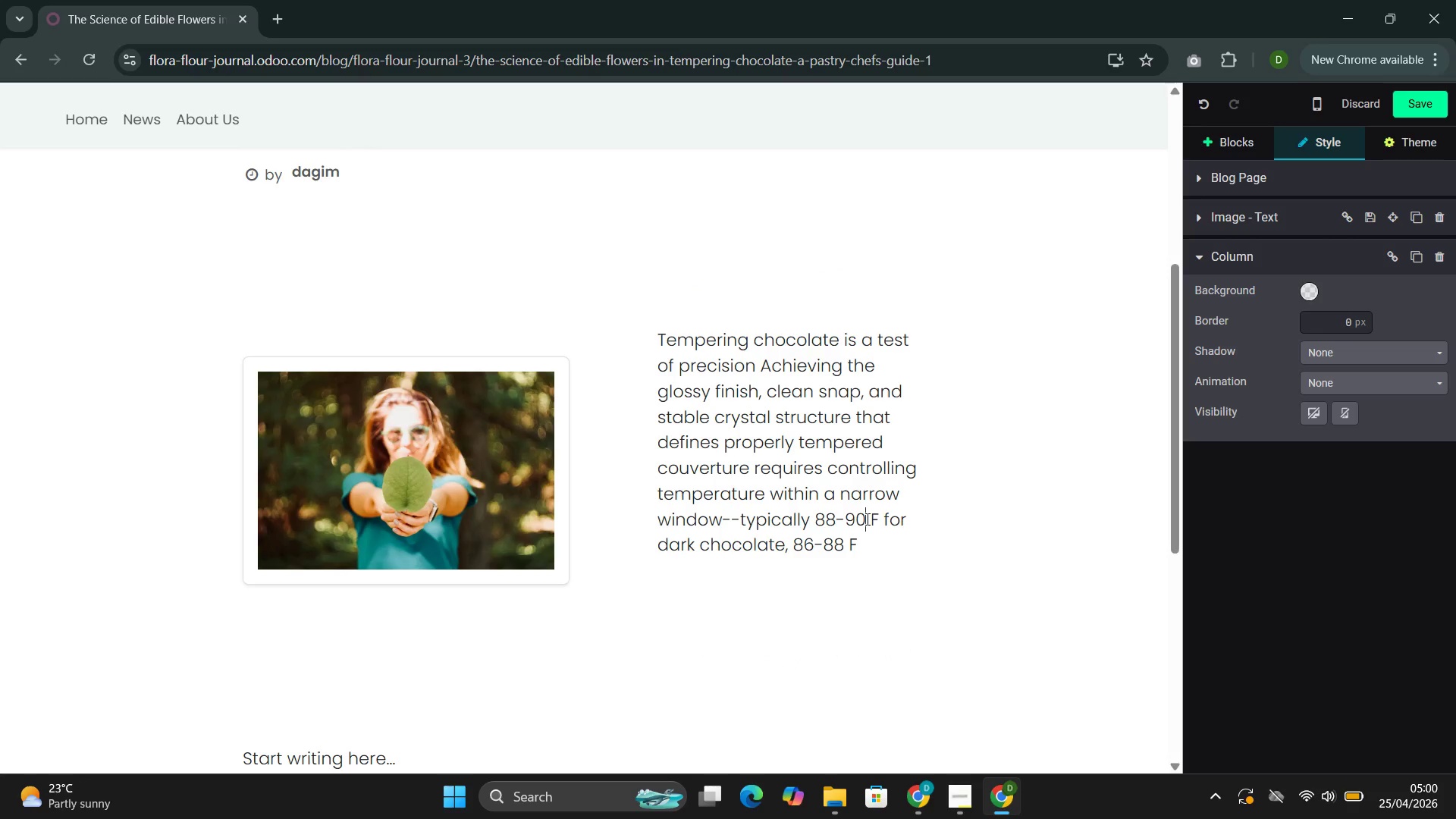 
wait(7.2)
 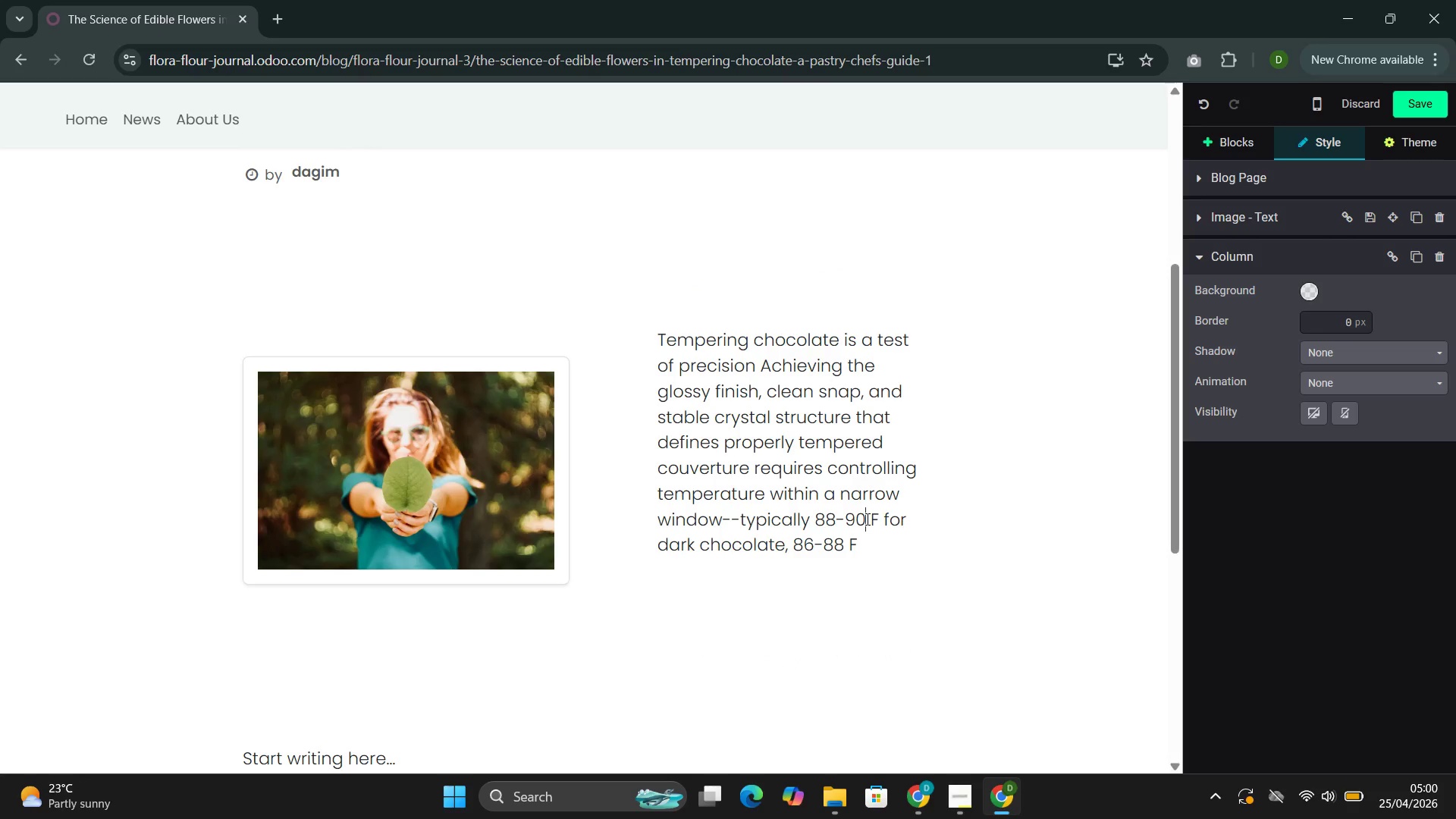 
left_click([868, 550])
 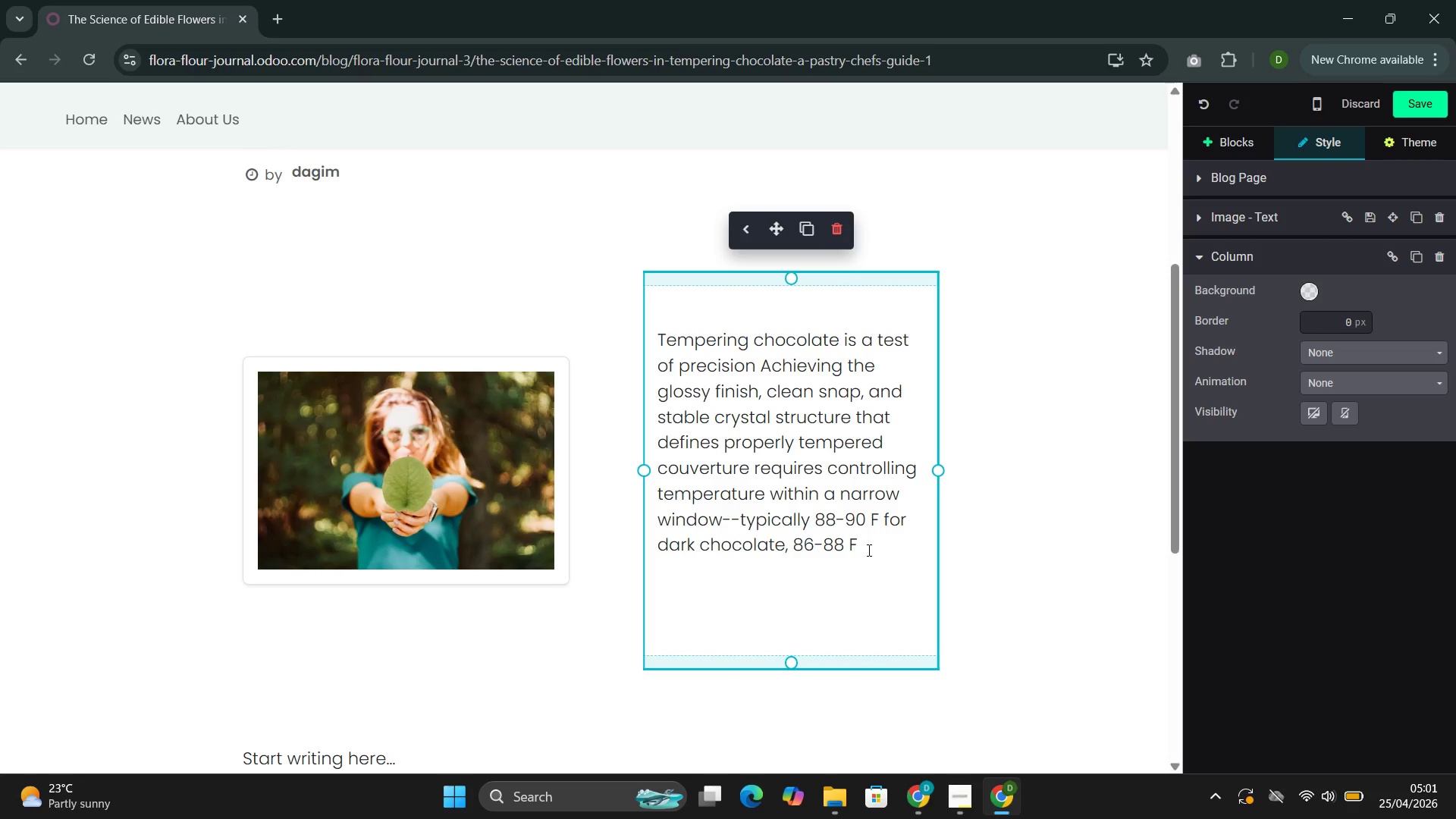 
type( for milk, and 82-84 F for white. Introduco)
key(Backspace)
type(ing )
 